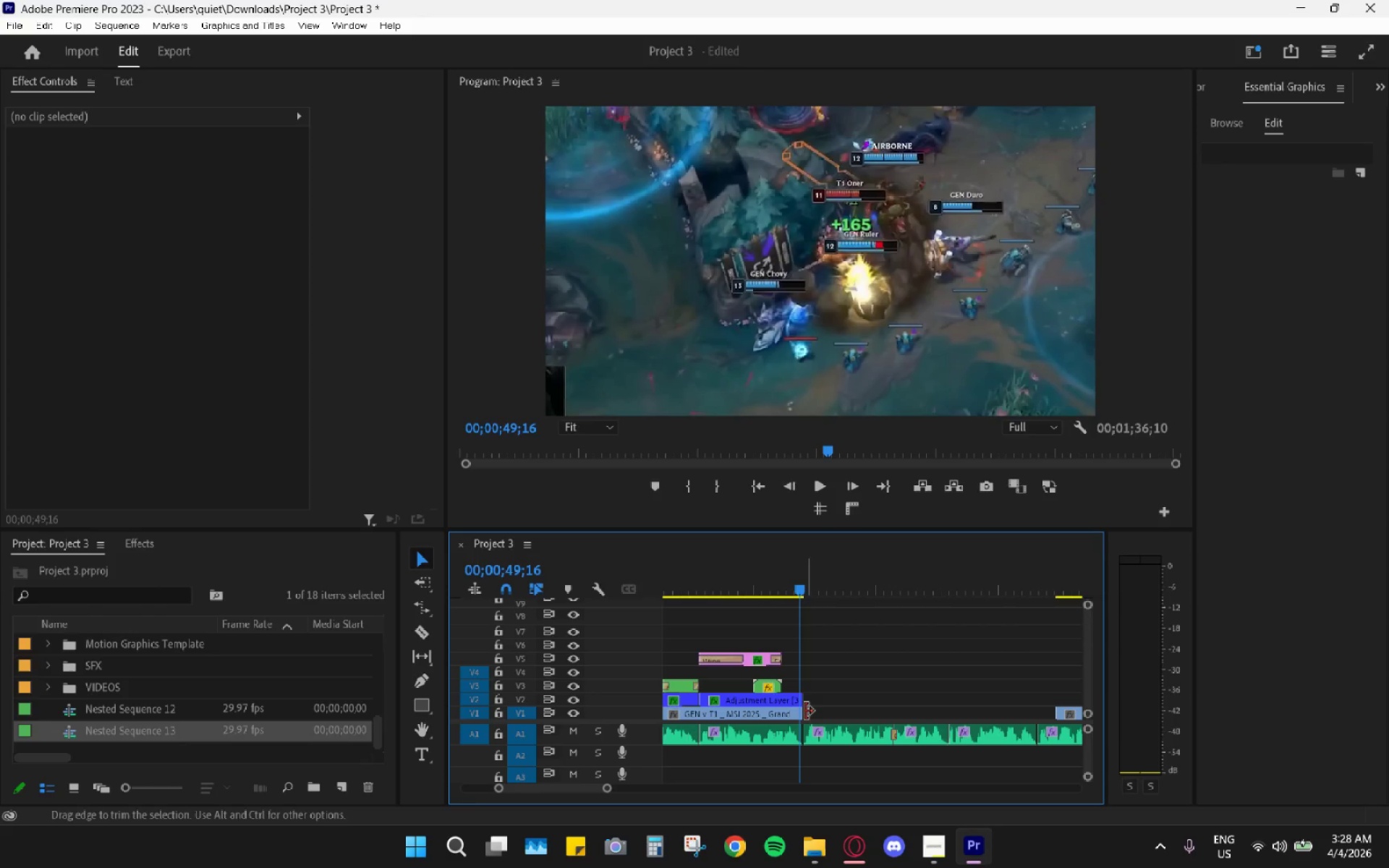 
scroll: coordinate [790, 712], scroll_direction: up, amount: 2.0
 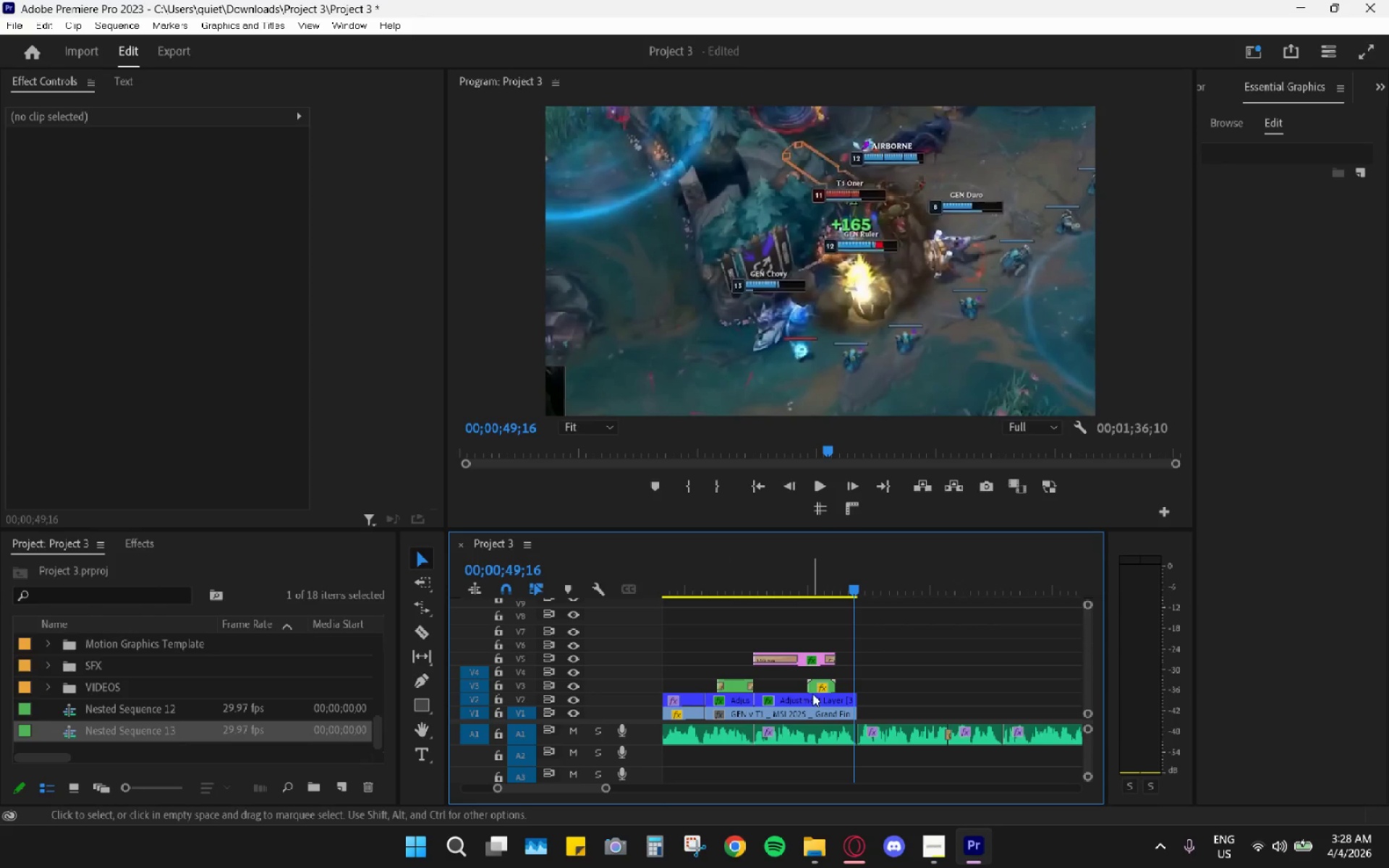 
key(Control+Z)
 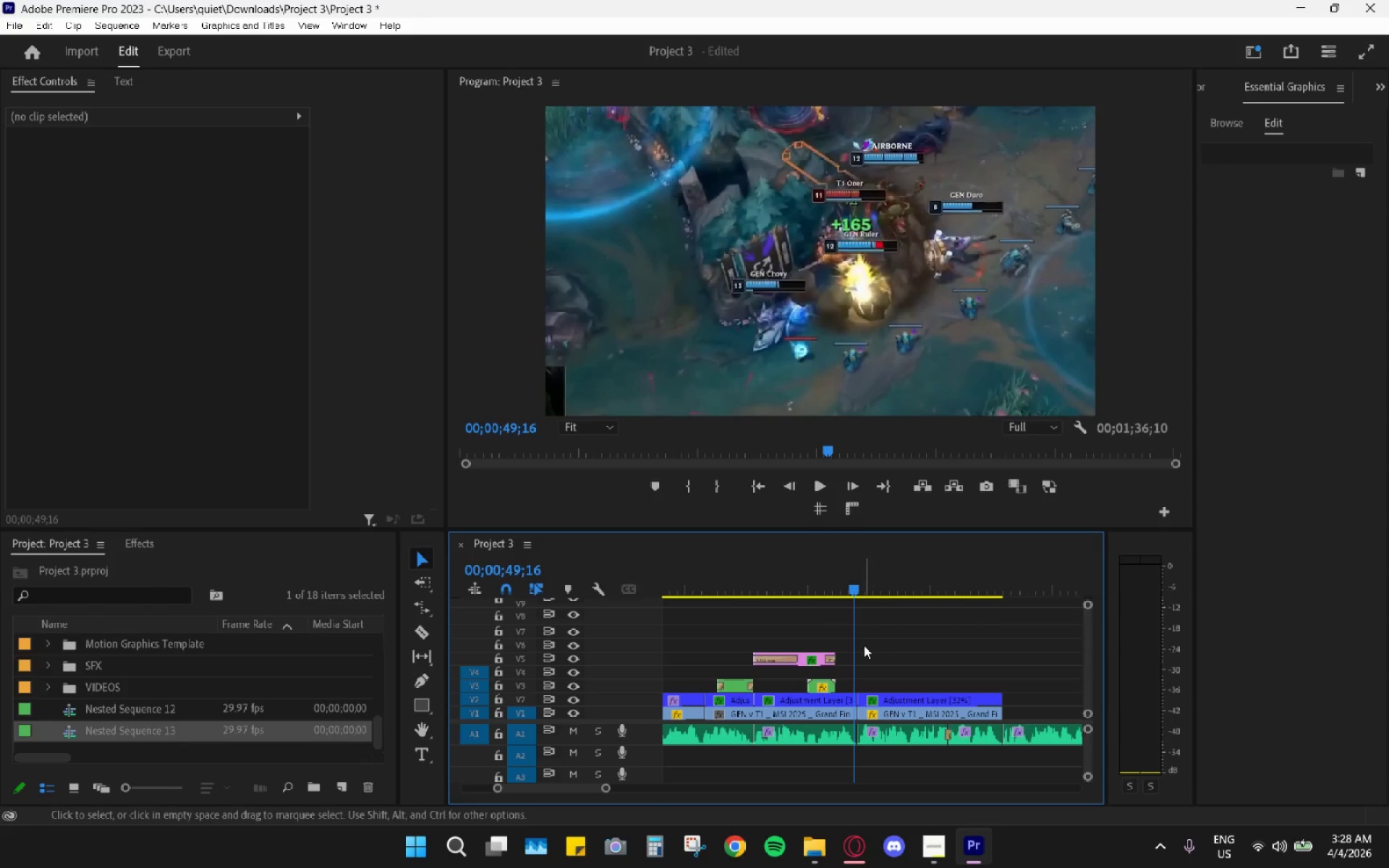 
scroll: coordinate [862, 652], scroll_direction: down, amount: 2.0
 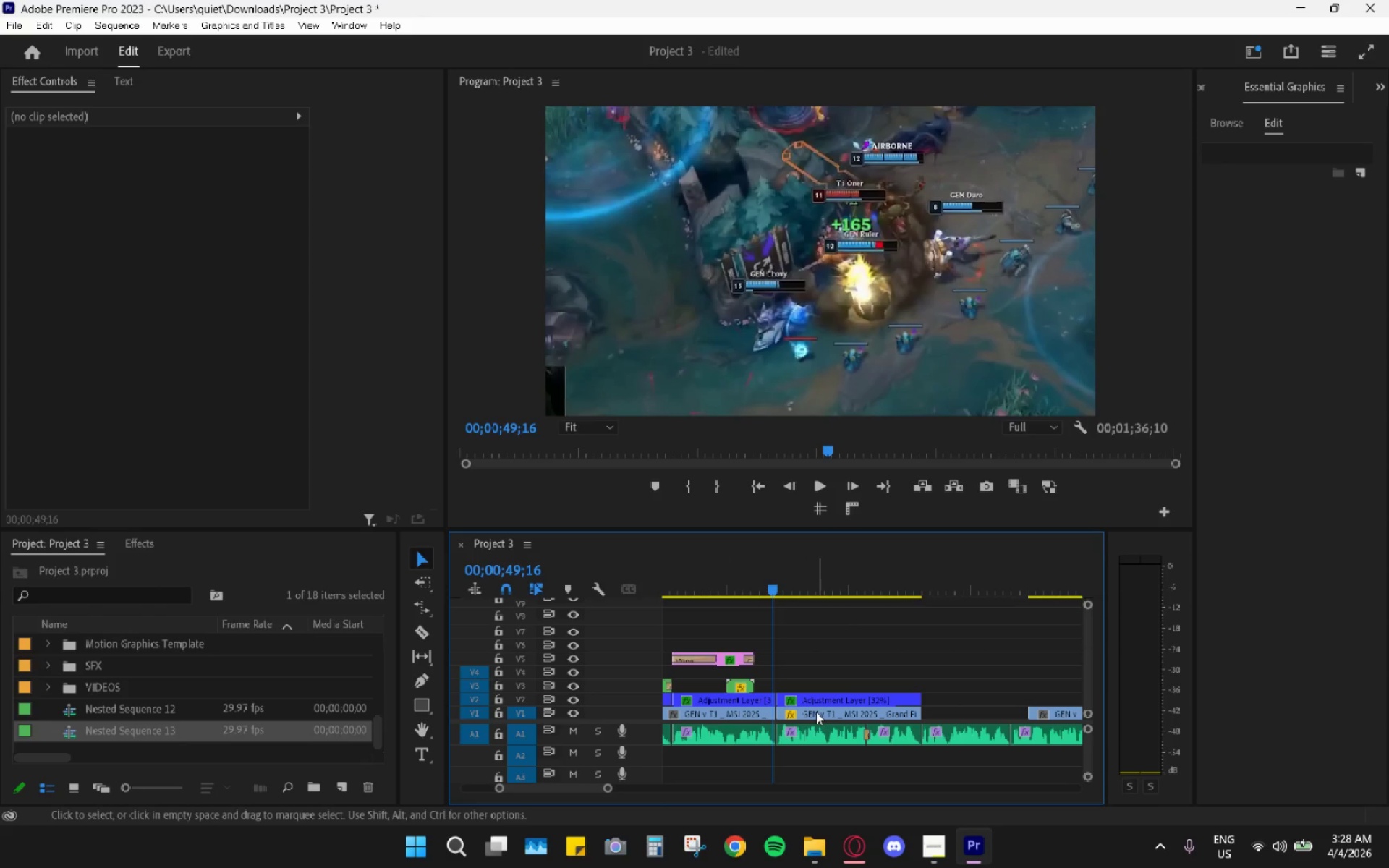 
left_click_drag(start_coordinate=[776, 587], to_coordinate=[780, 593])
 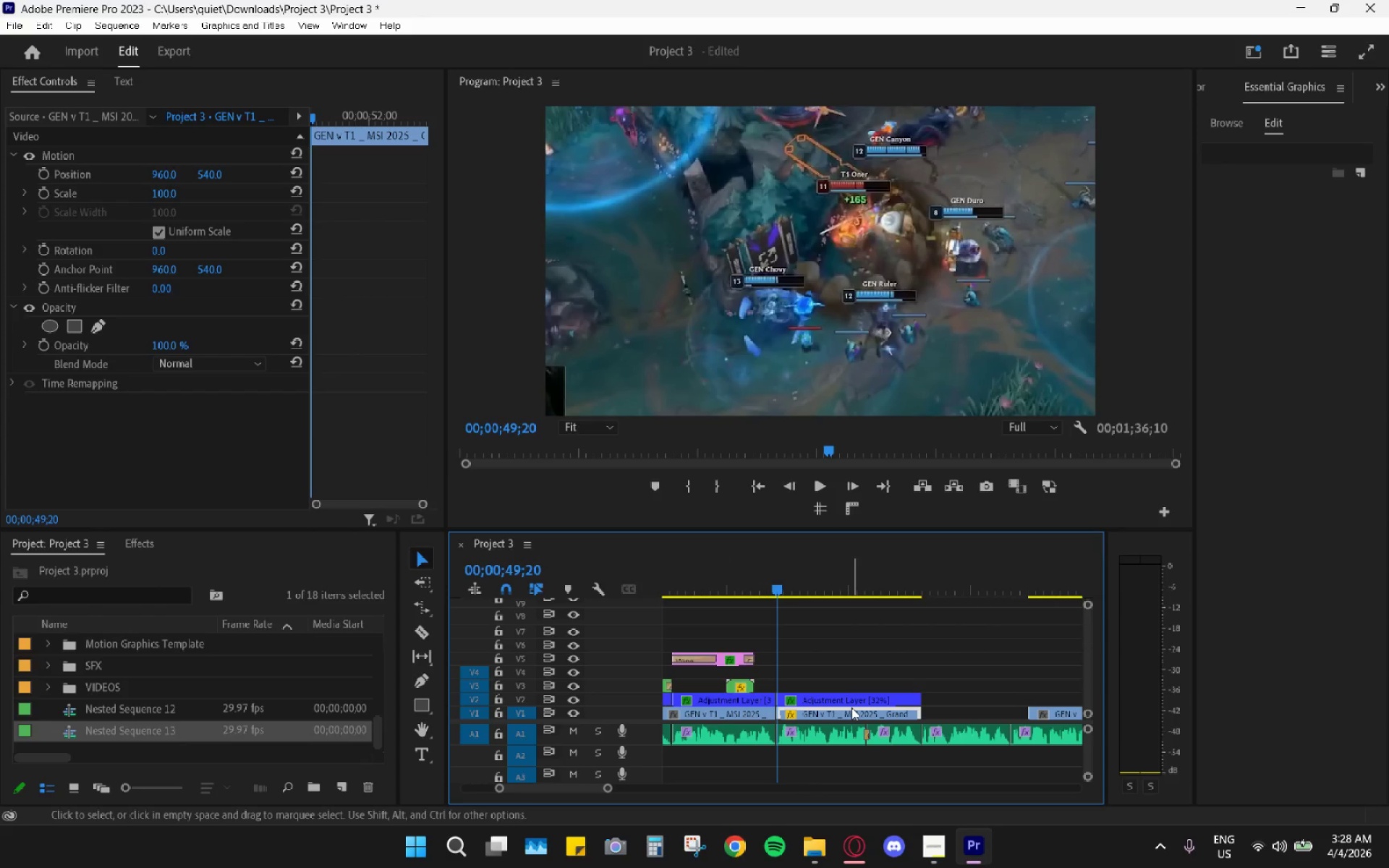 
left_click_drag(start_coordinate=[841, 712], to_coordinate=[872, 715])
 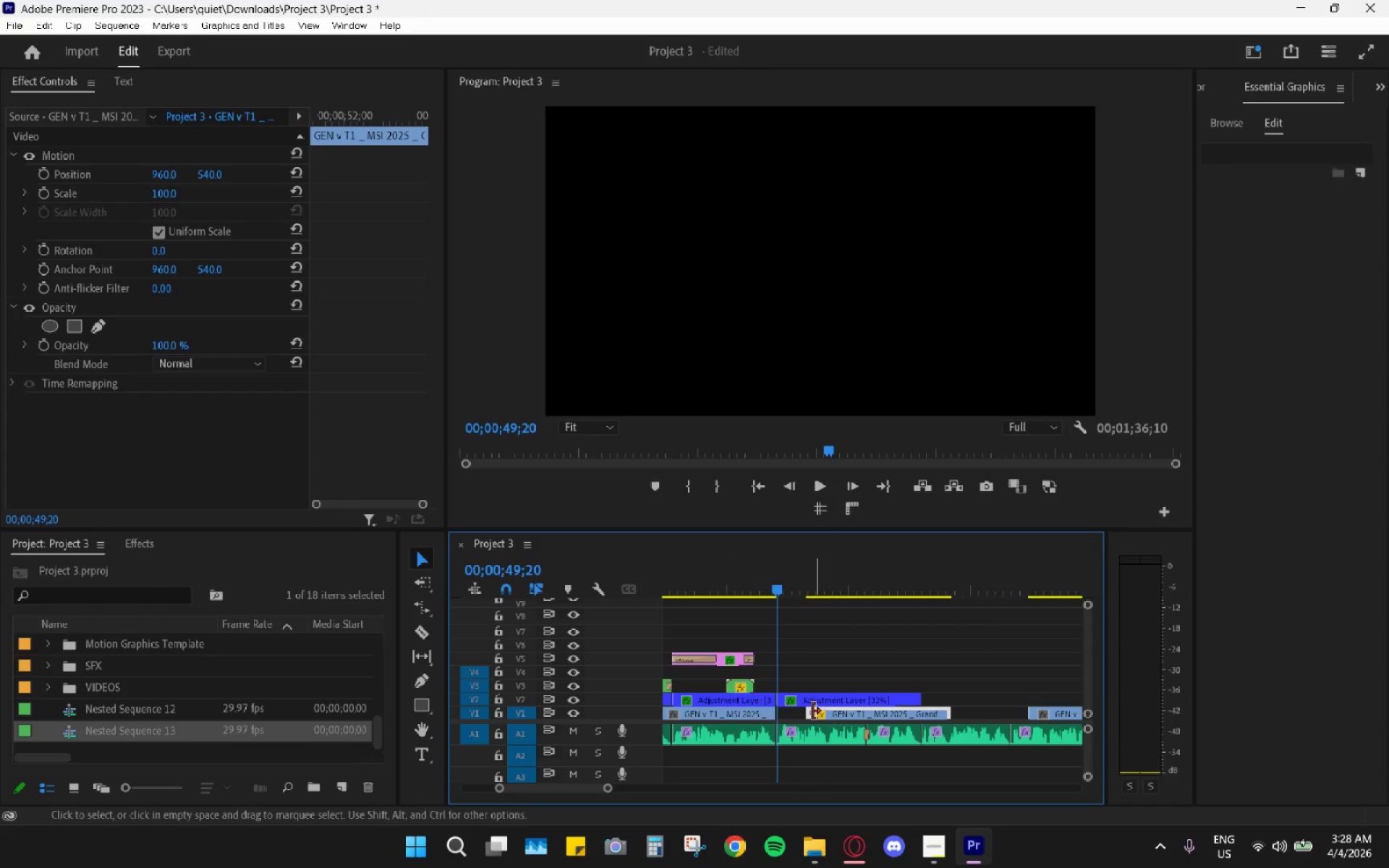 
left_click_drag(start_coordinate=[811, 711], to_coordinate=[782, 708])
 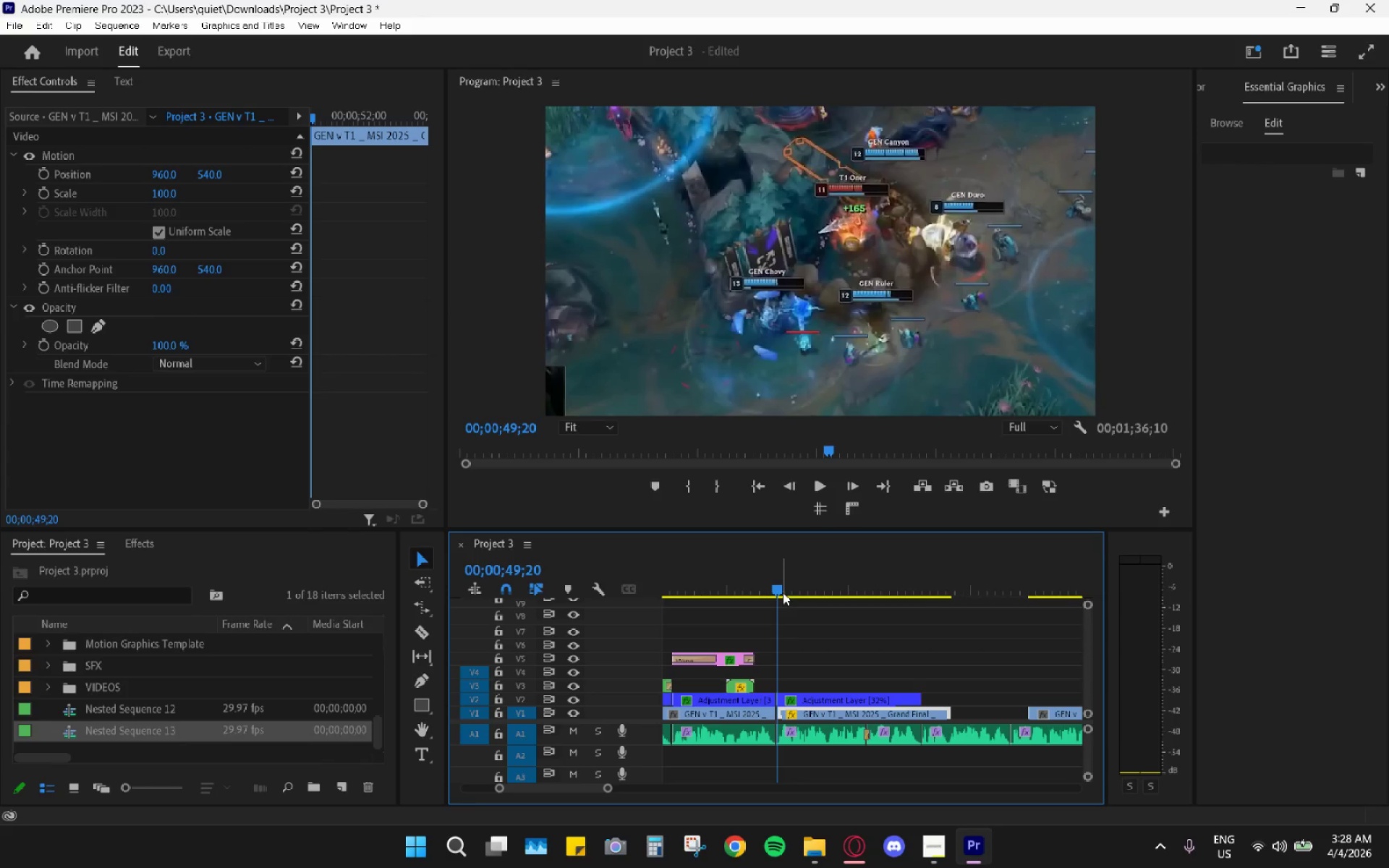 
left_click_drag(start_coordinate=[782, 588], to_coordinate=[786, 595])
 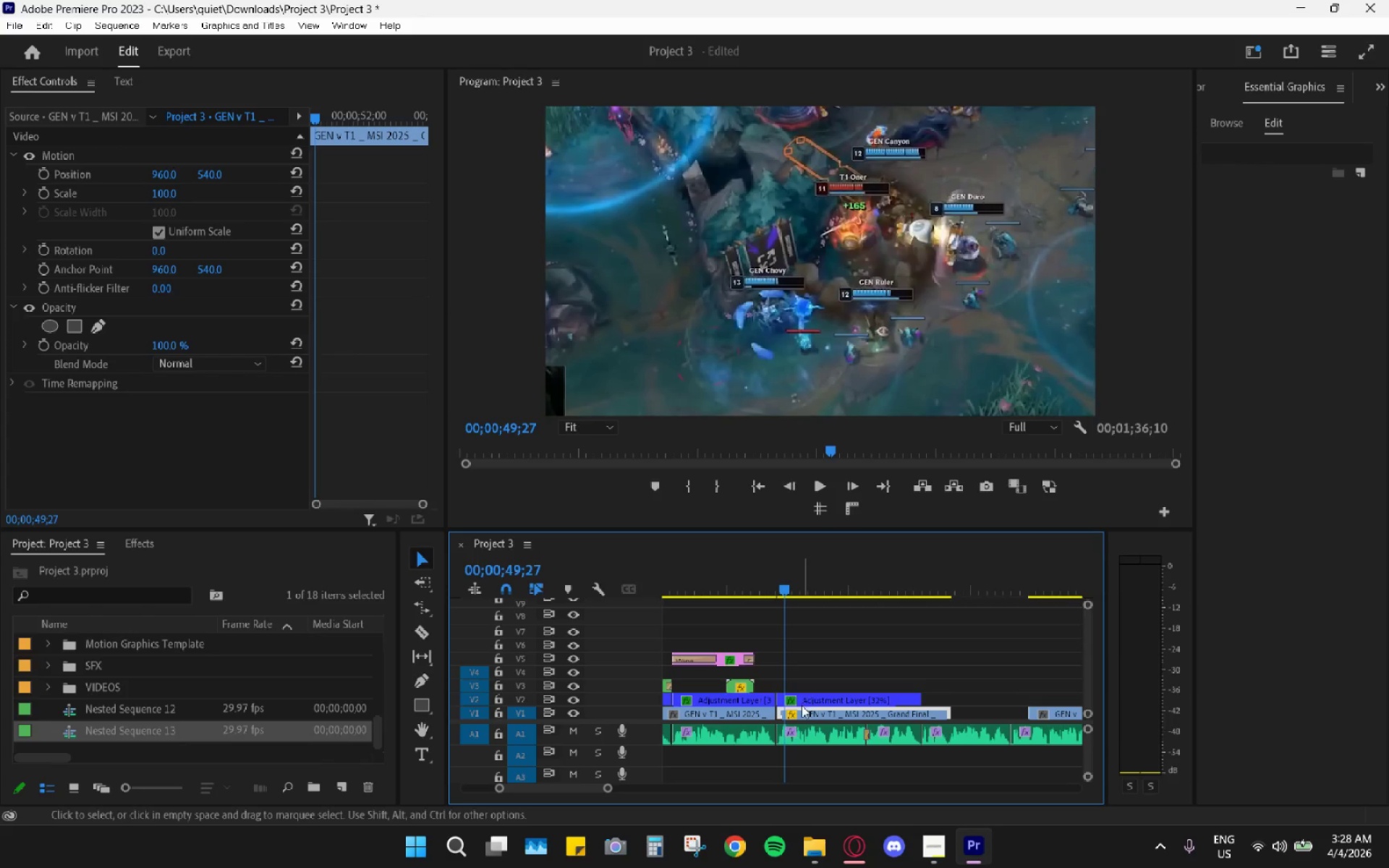 
left_click_drag(start_coordinate=[802, 712], to_coordinate=[827, 716])
 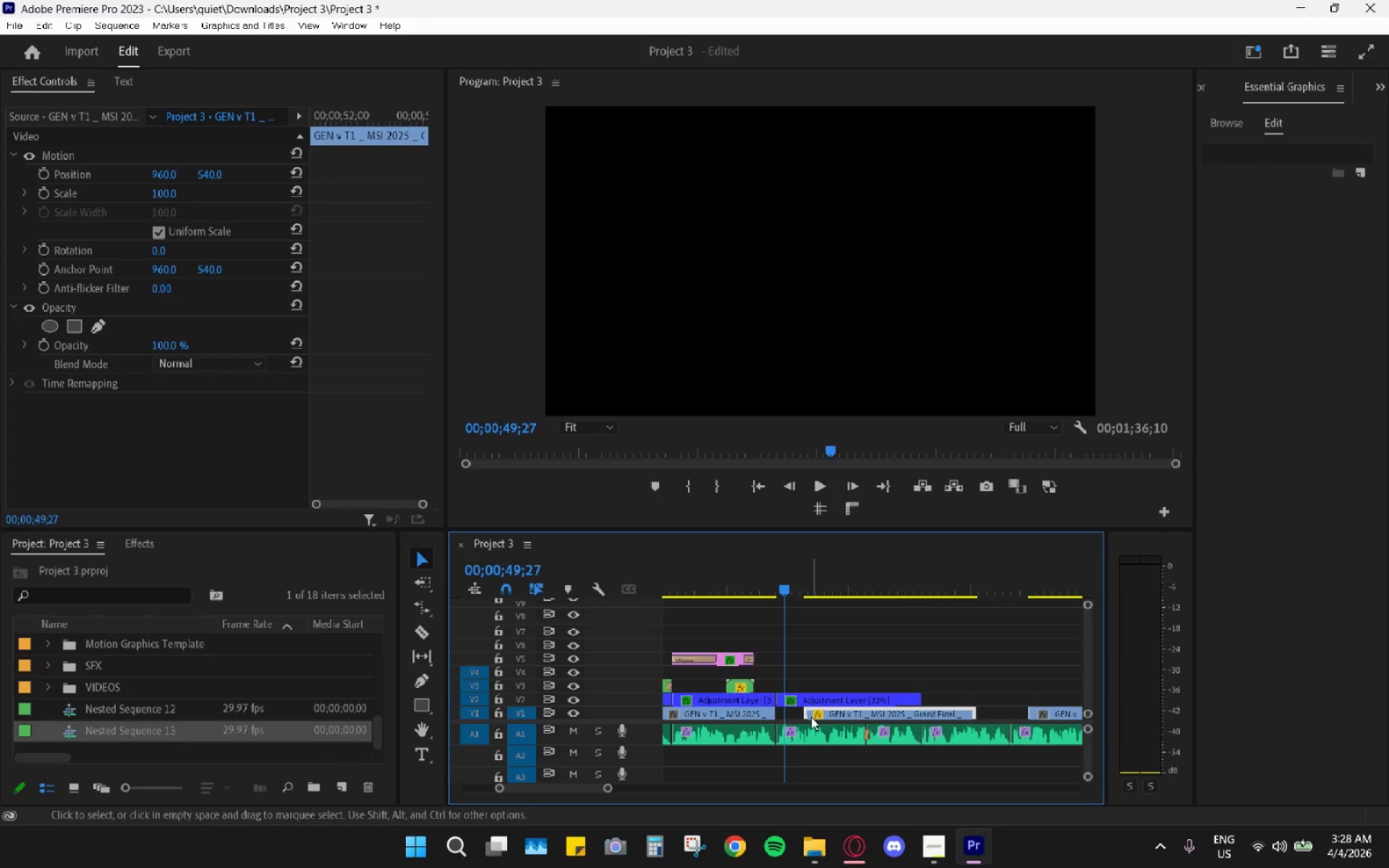 
left_click_drag(start_coordinate=[805, 713], to_coordinate=[773, 707])
 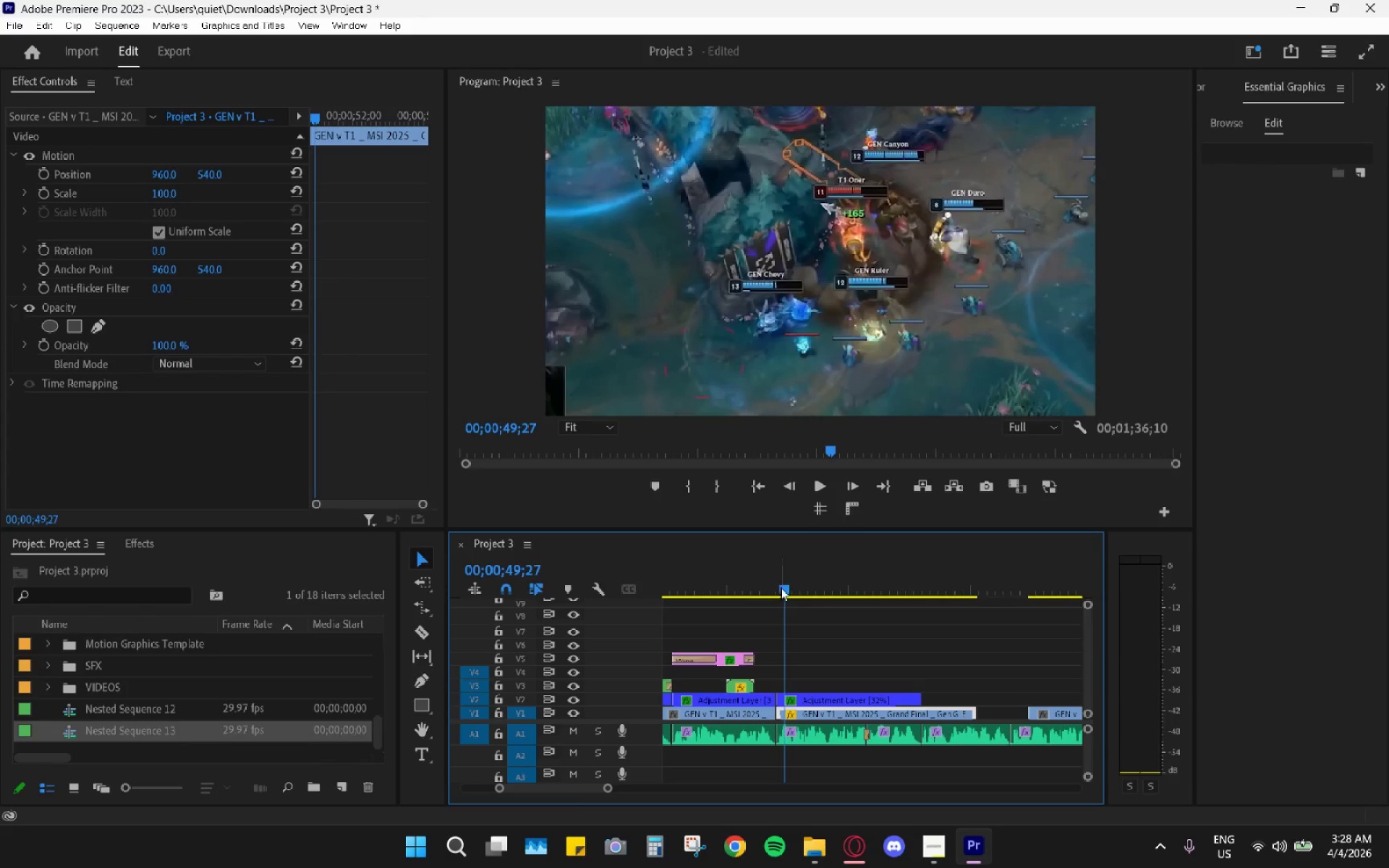 
left_click_drag(start_coordinate=[781, 587], to_coordinate=[778, 599])
 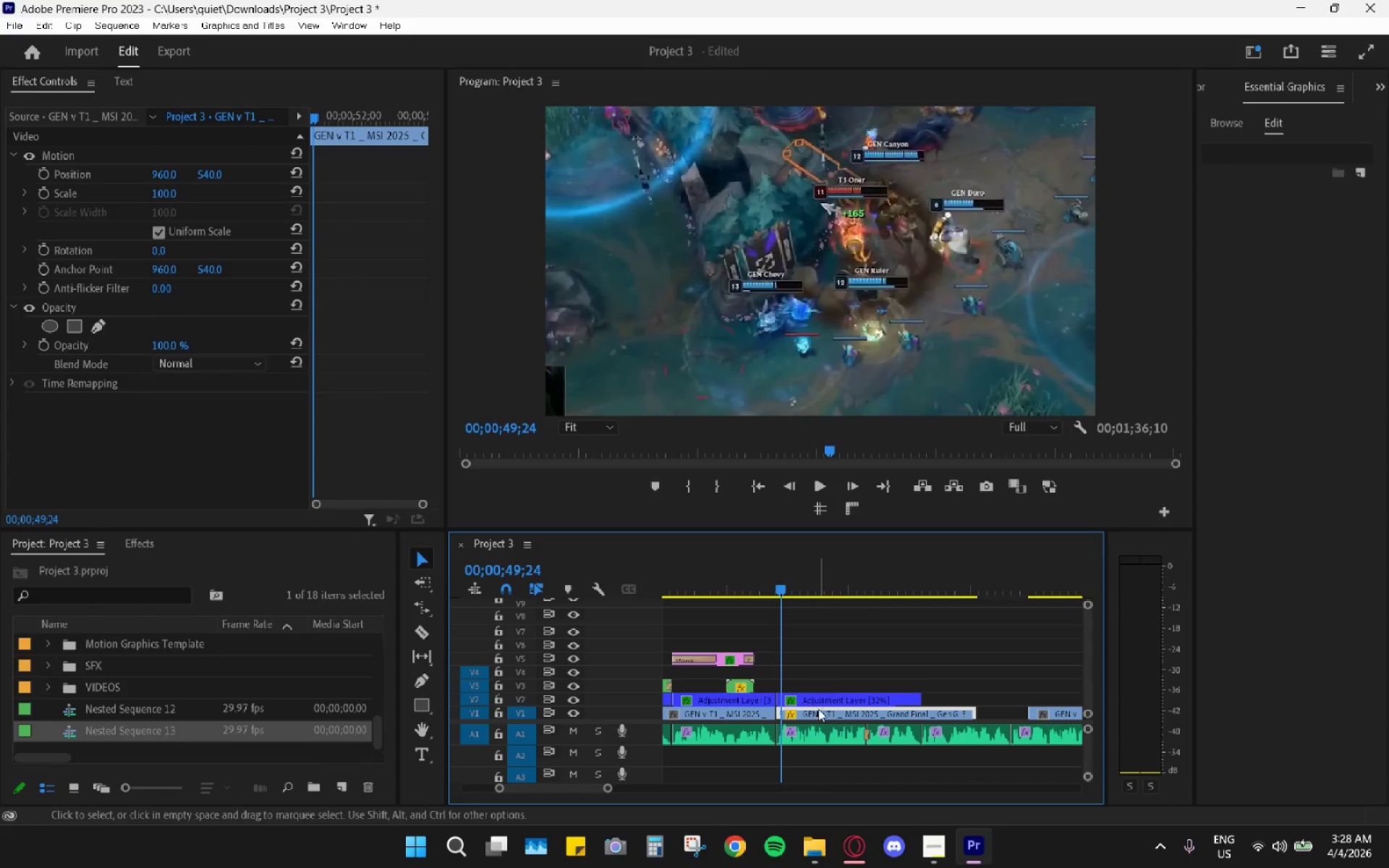 
left_click_drag(start_coordinate=[818, 711], to_coordinate=[867, 715])
 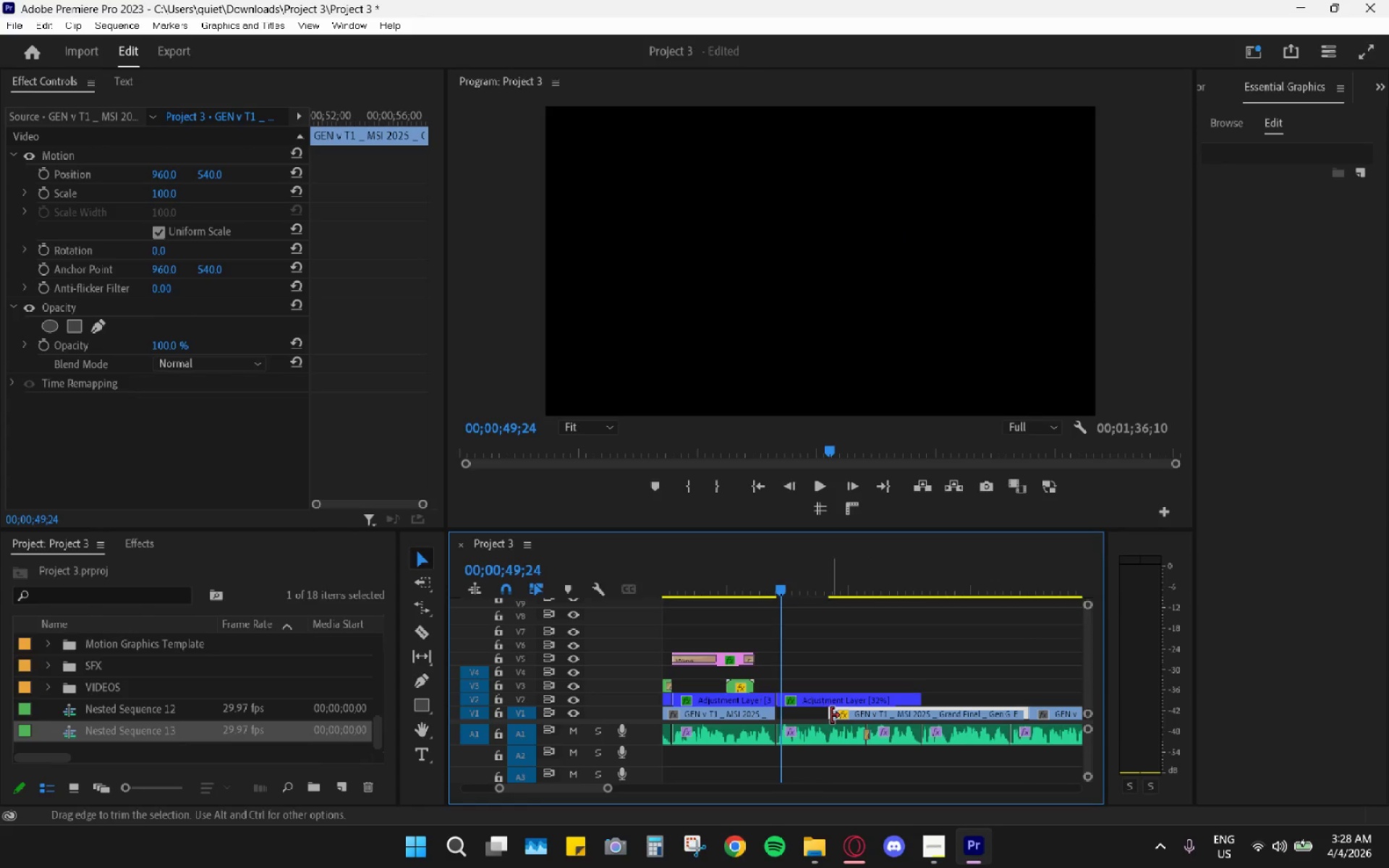 
left_click_drag(start_coordinate=[832, 715], to_coordinate=[781, 709])
 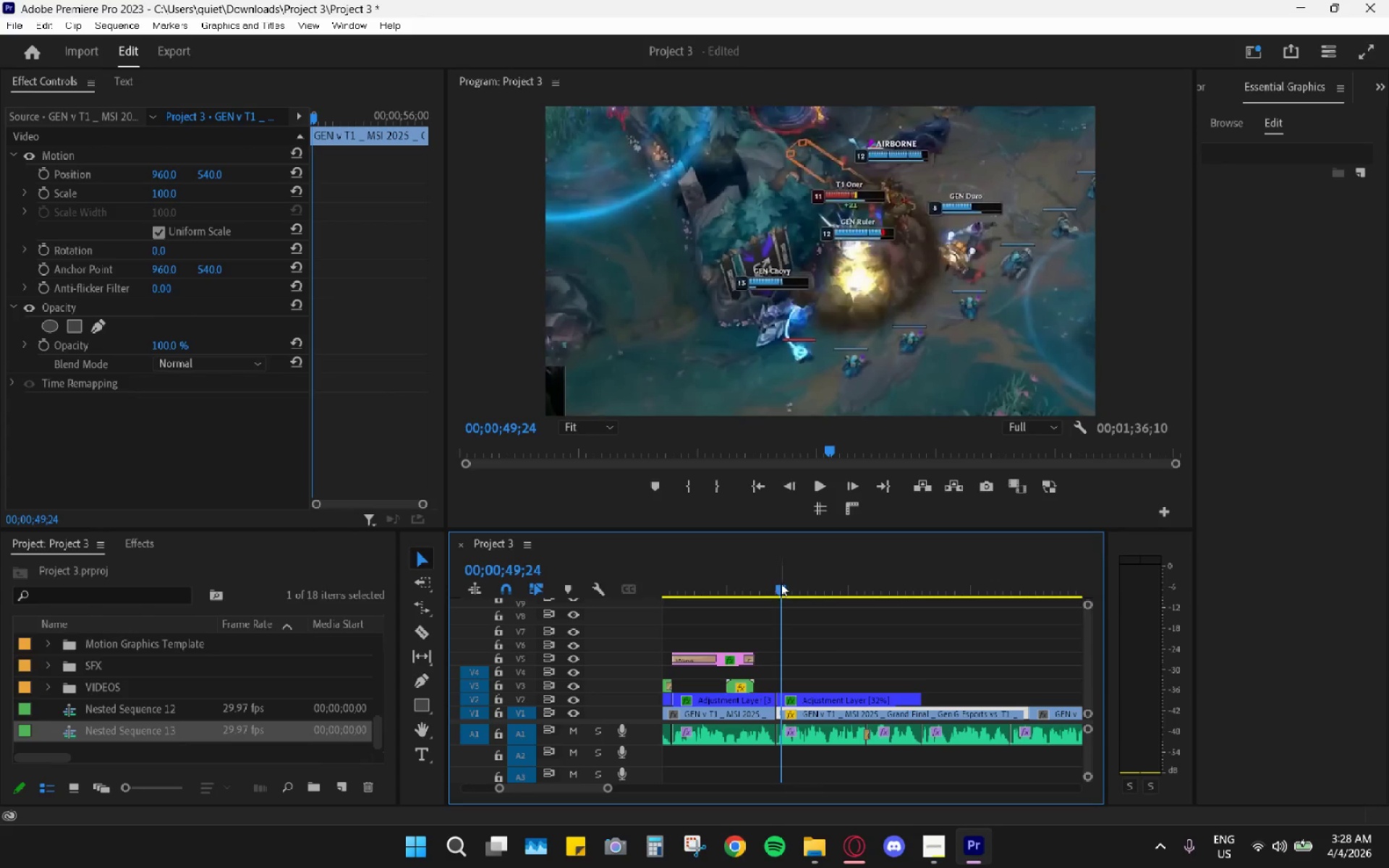 
left_click_drag(start_coordinate=[783, 579], to_coordinate=[759, 579])
 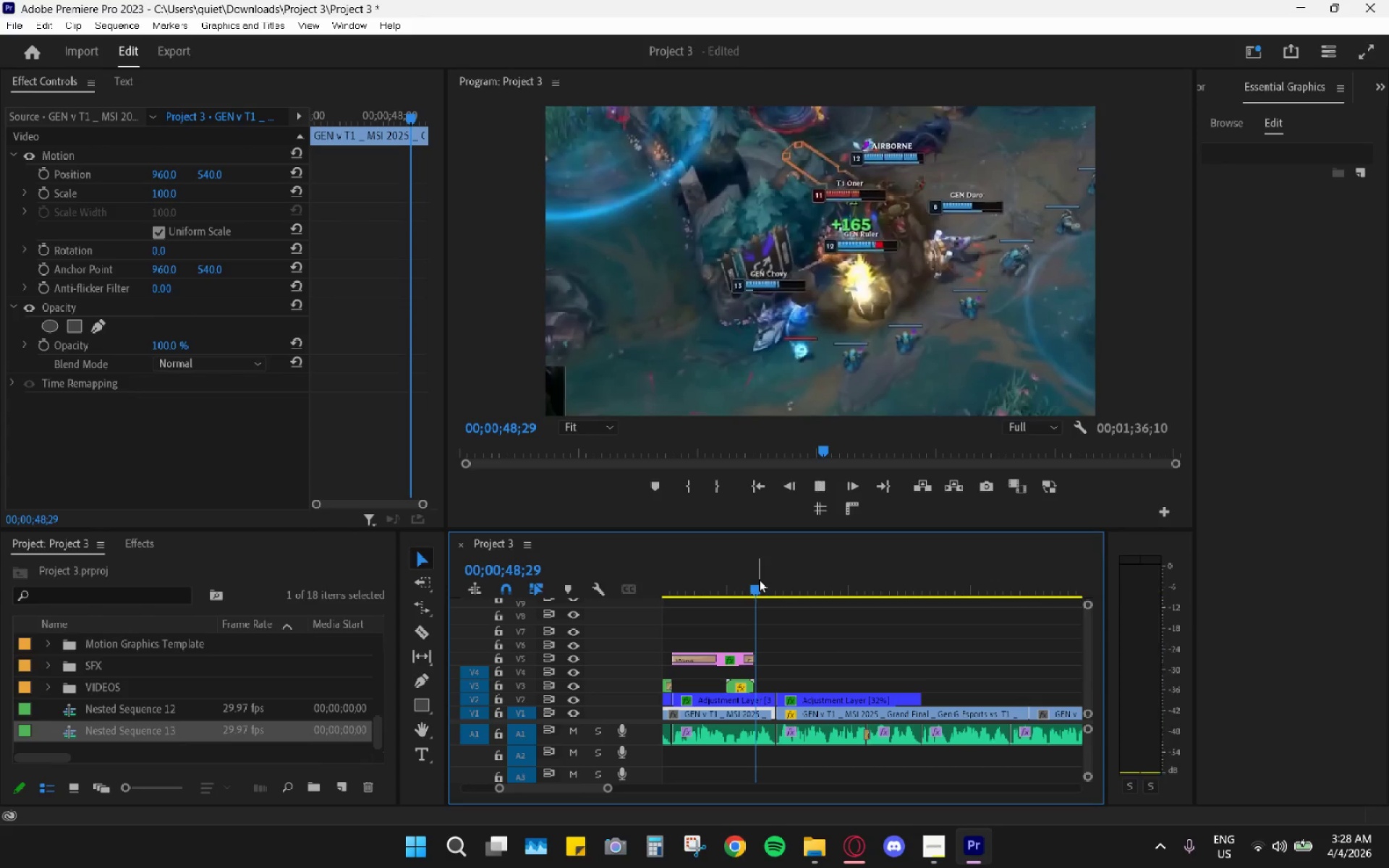 
key(Space)
 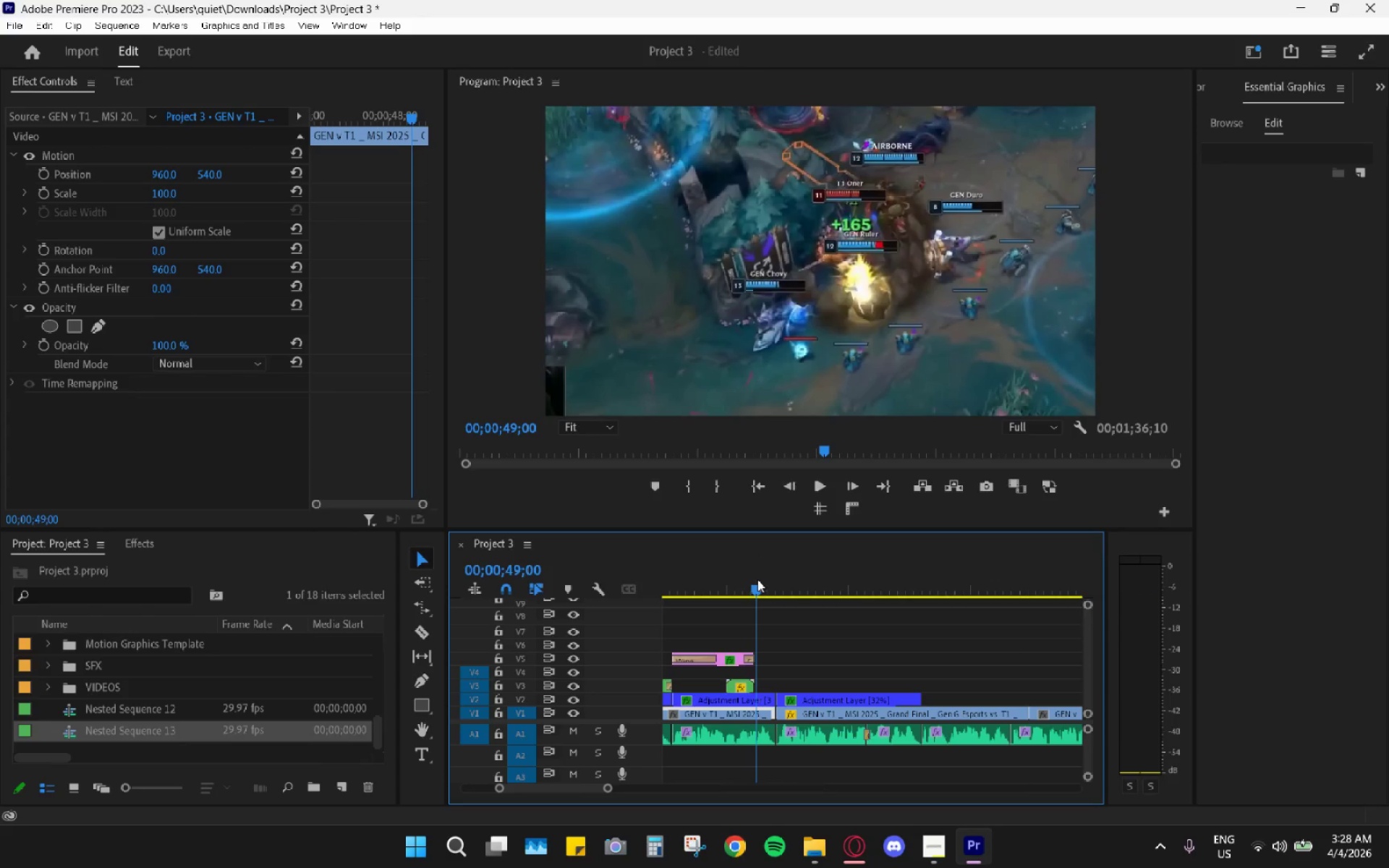 
key(Space)
 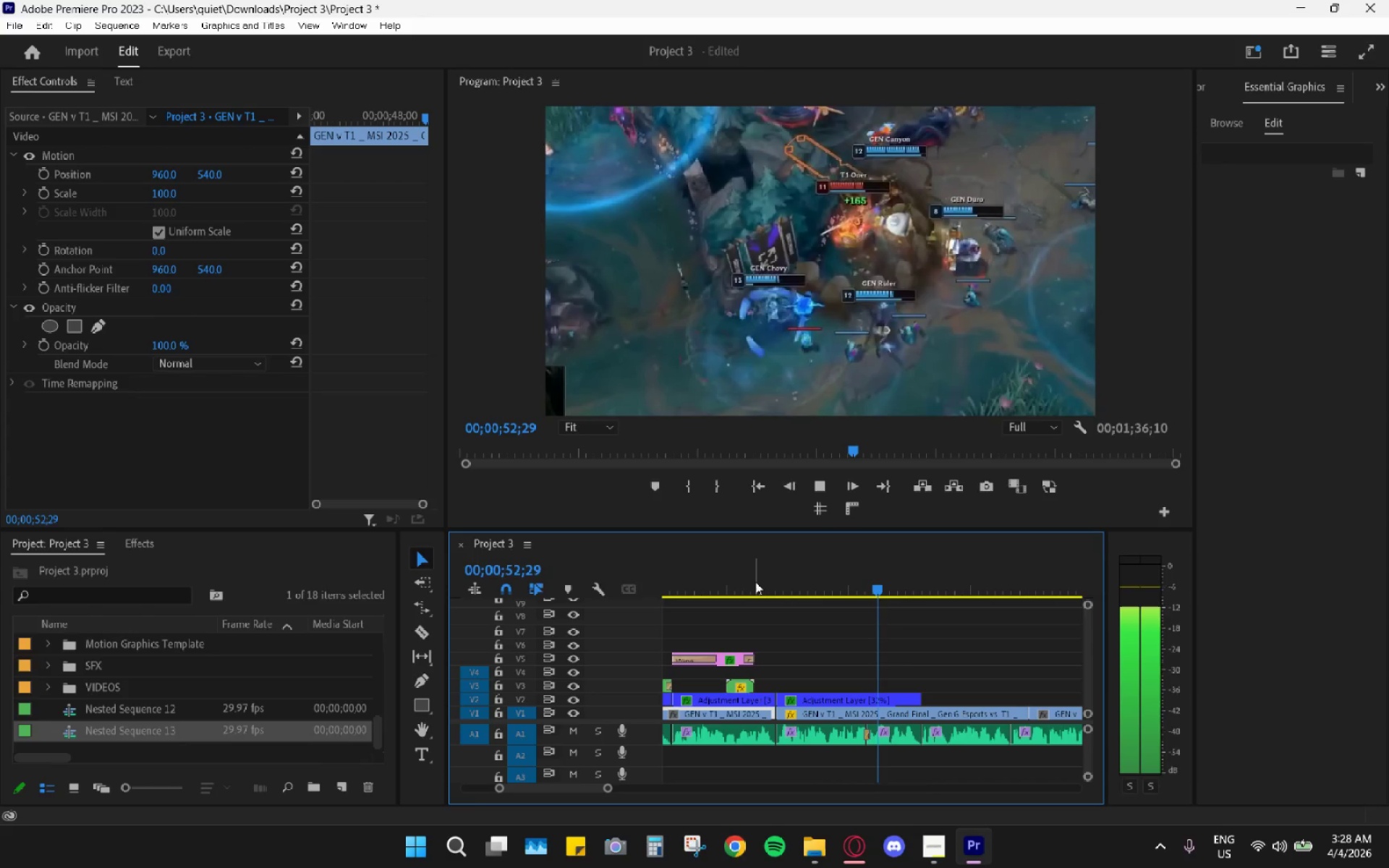 
wait(5.38)
 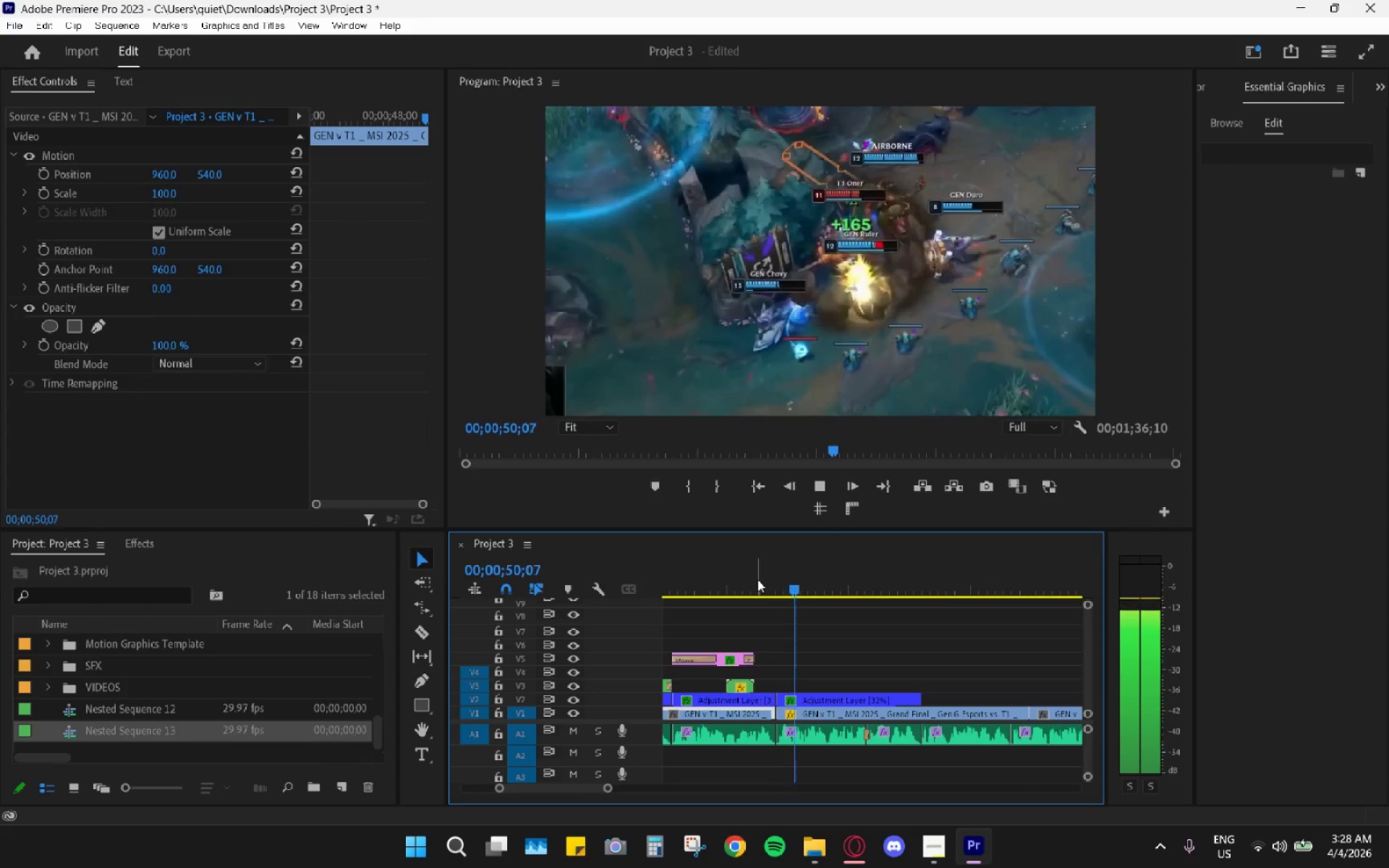 
key(Space)
 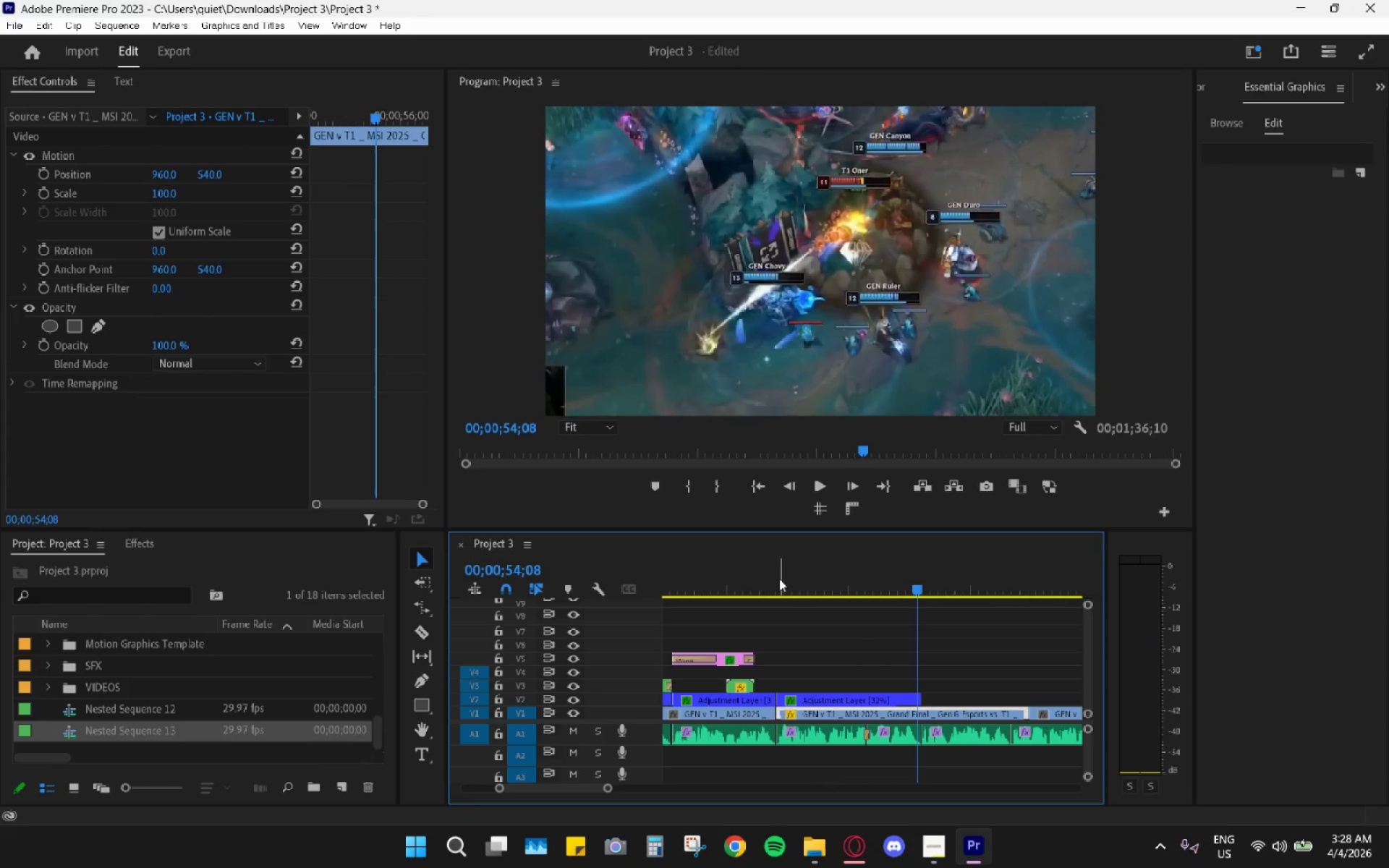 
left_click_drag(start_coordinate=[779, 577], to_coordinate=[739, 576])
 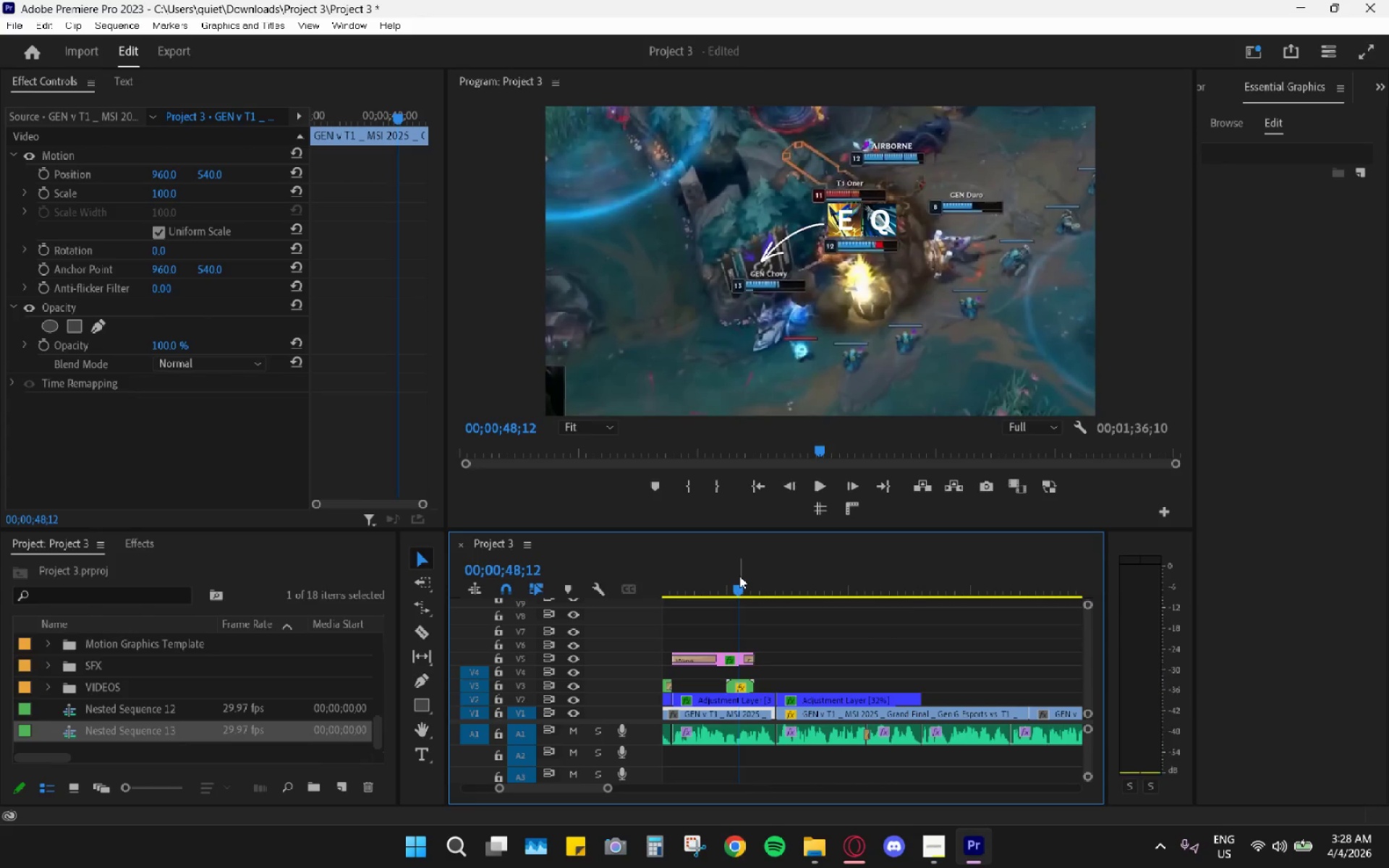 
key(Space)
 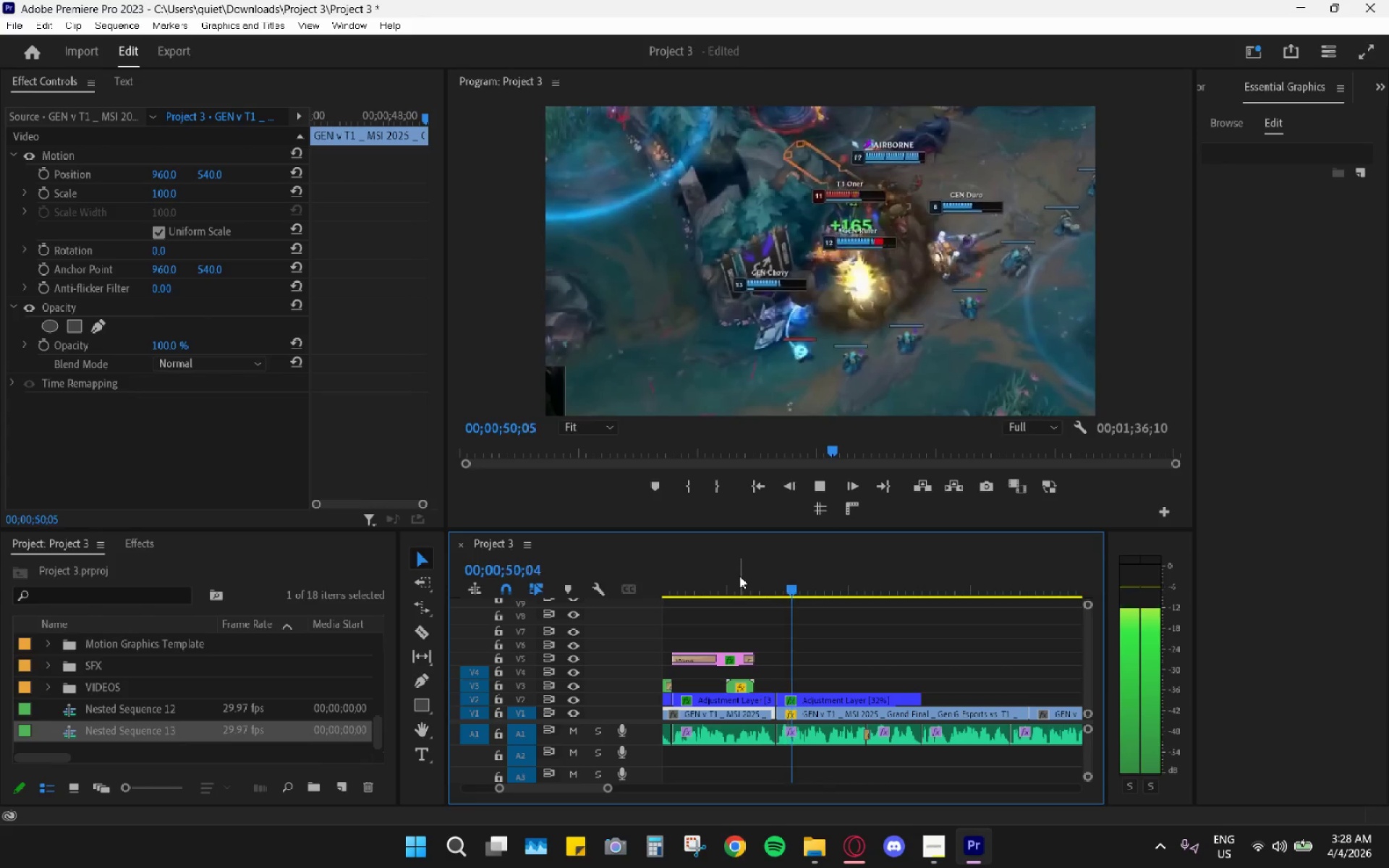 
key(Space)
 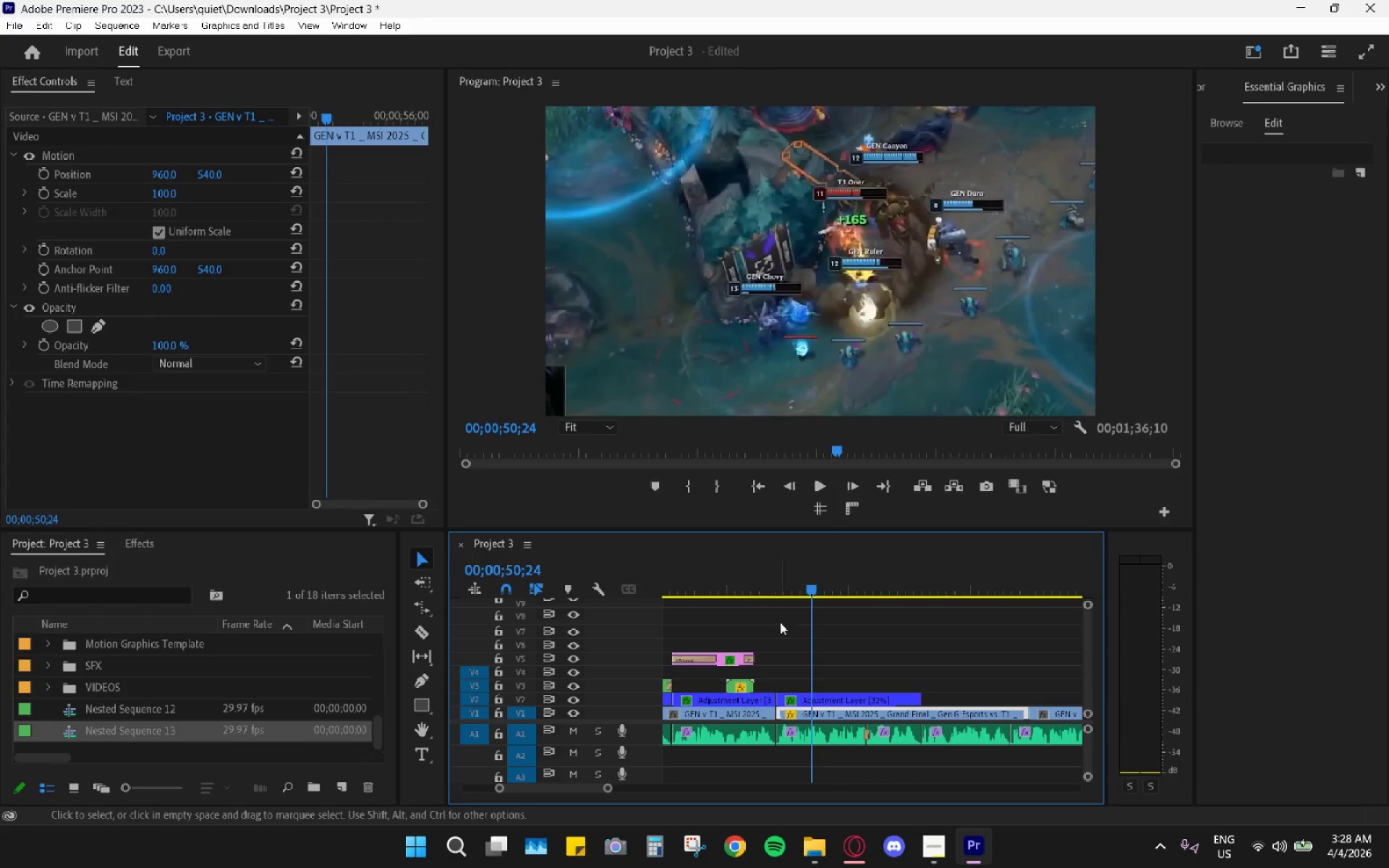 
hold_key(key=AltLeft, duration=0.33)
 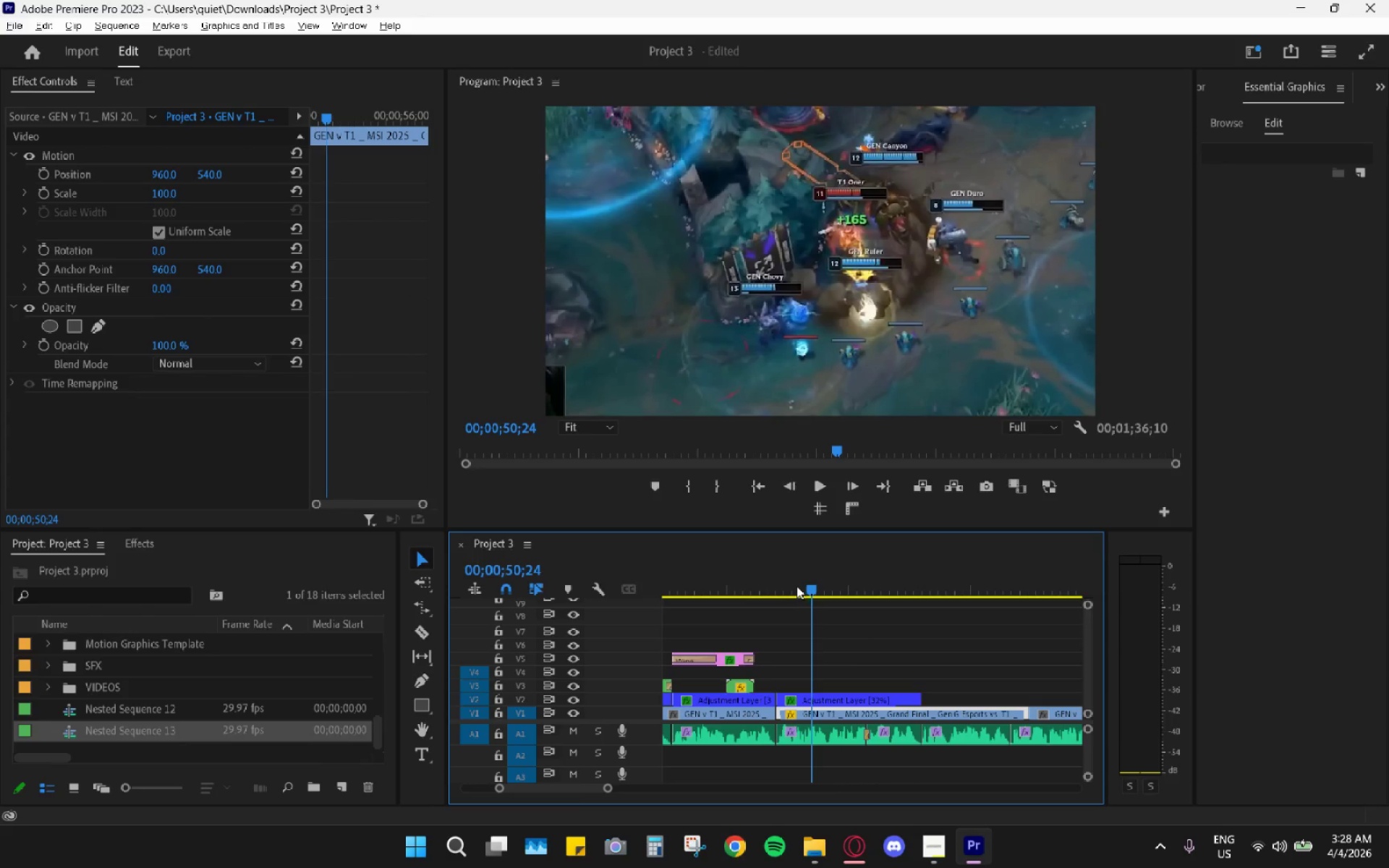 
left_click_drag(start_coordinate=[795, 585], to_coordinate=[779, 588])
 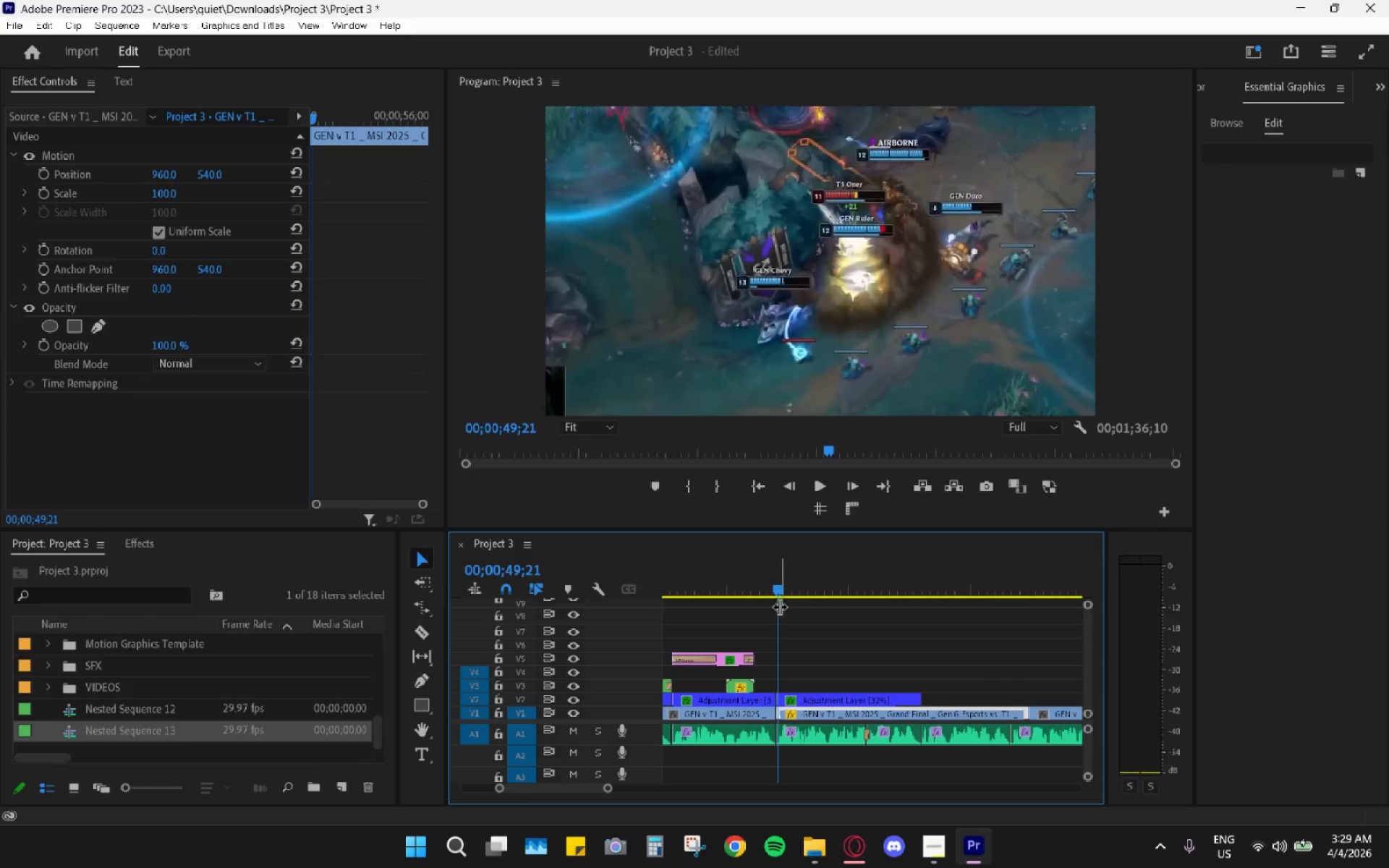 
hold_key(key=AltLeft, duration=0.88)
scroll: coordinate [791, 689], scroll_direction: up, amount: 12.0
 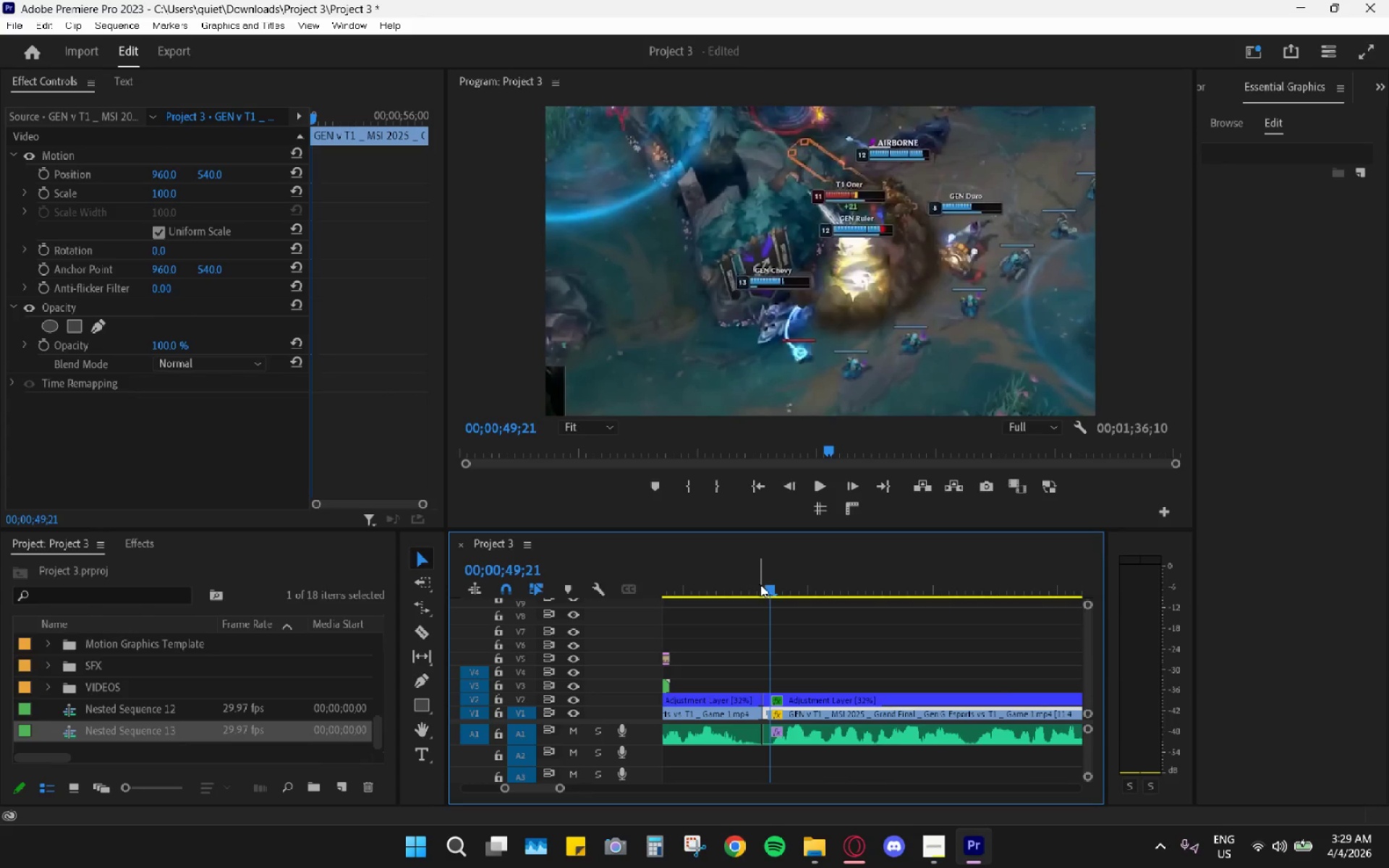 
left_click_drag(start_coordinate=[772, 590], to_coordinate=[820, 628])
 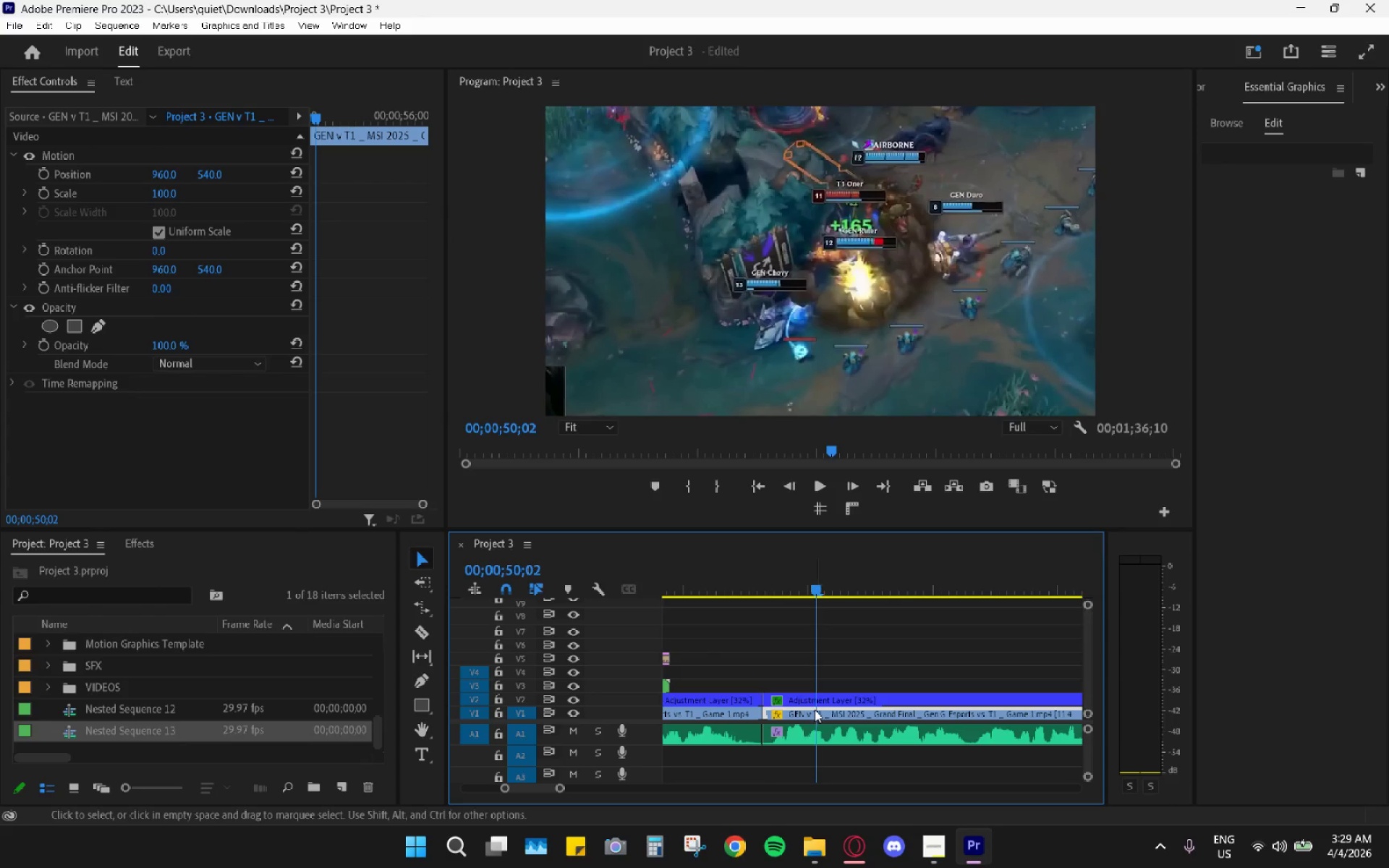 
key(C)
 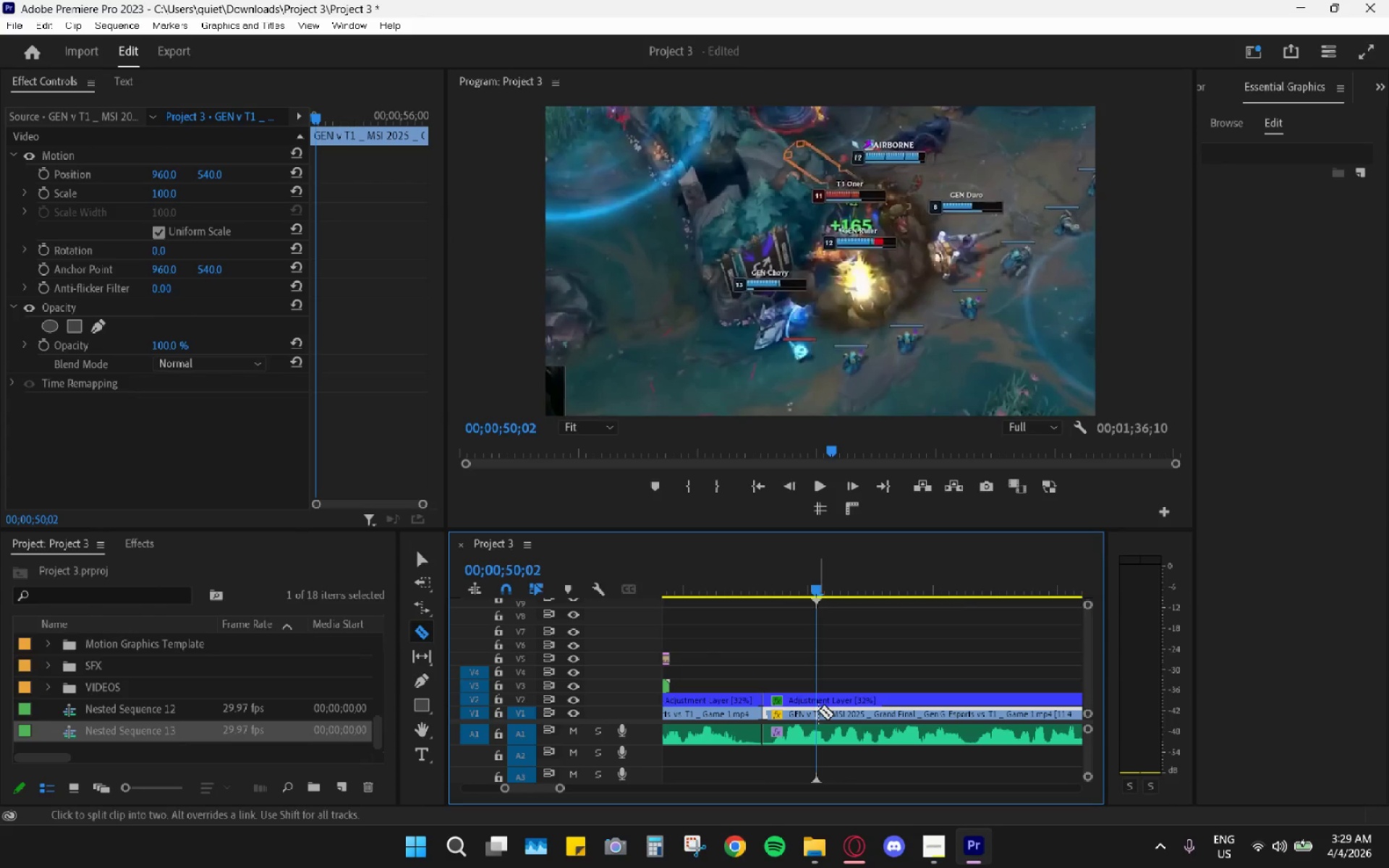 
left_click([818, 710])
 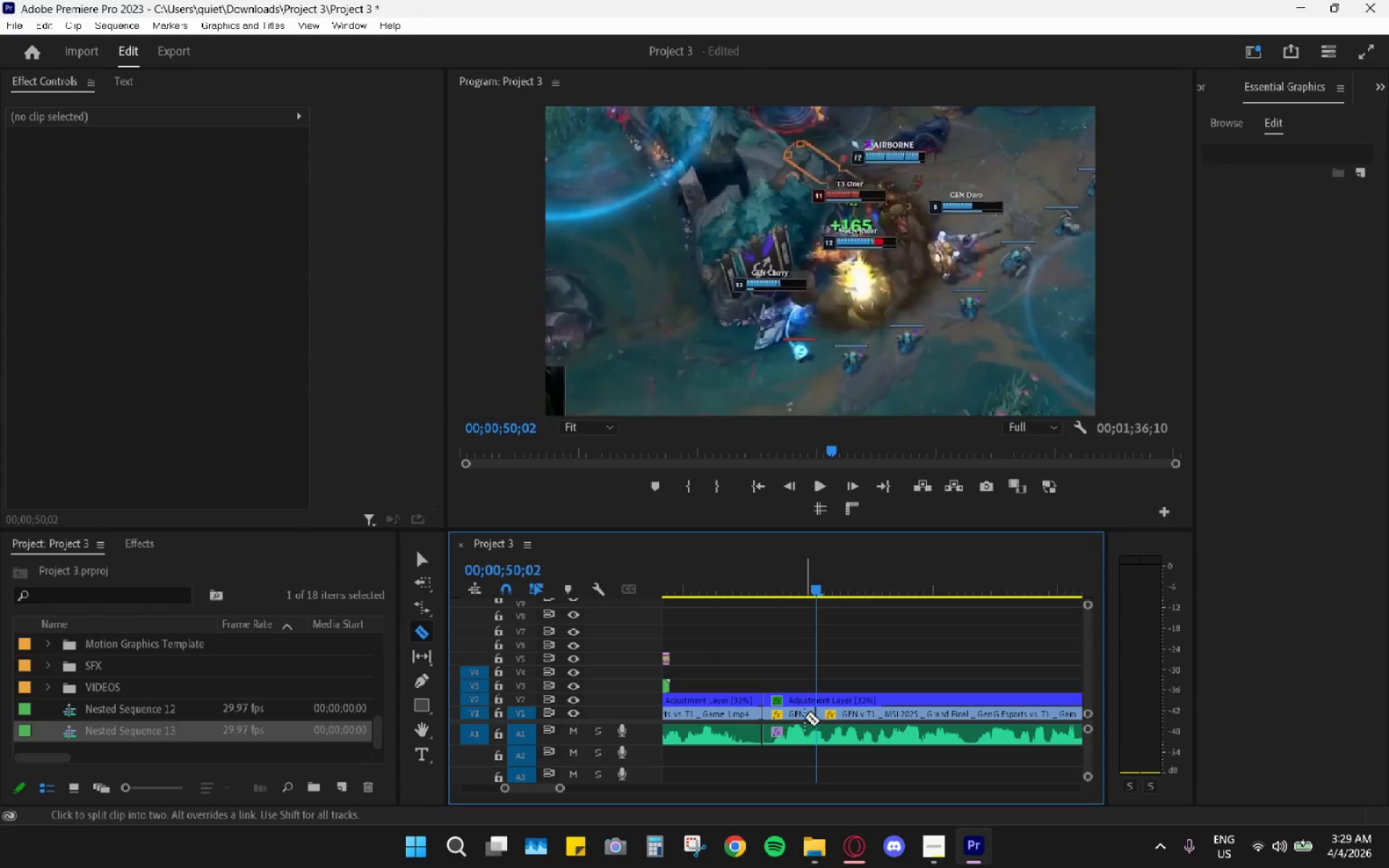 
type(vh)
 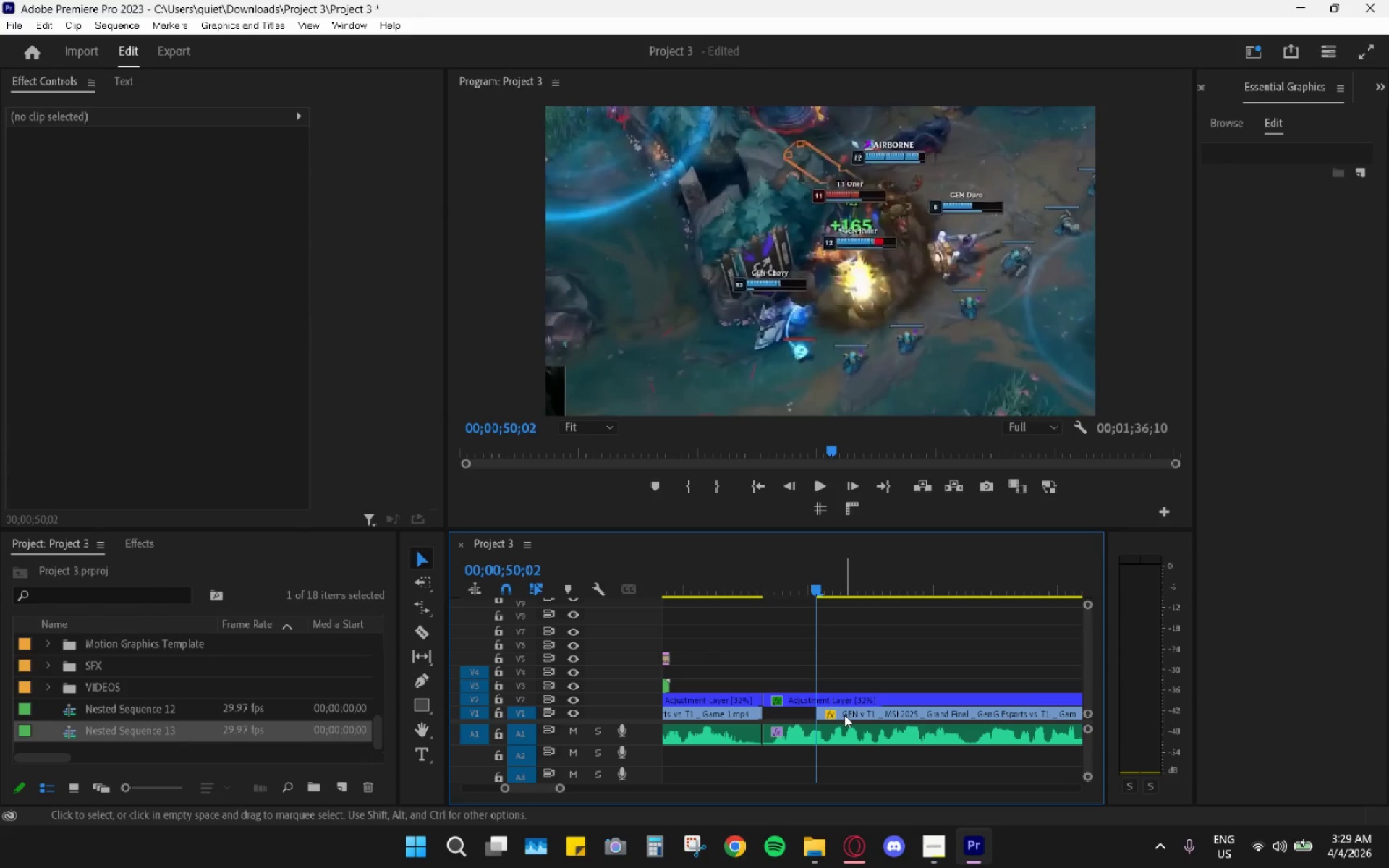 
left_click_drag(start_coordinate=[844, 715], to_coordinate=[799, 713])
 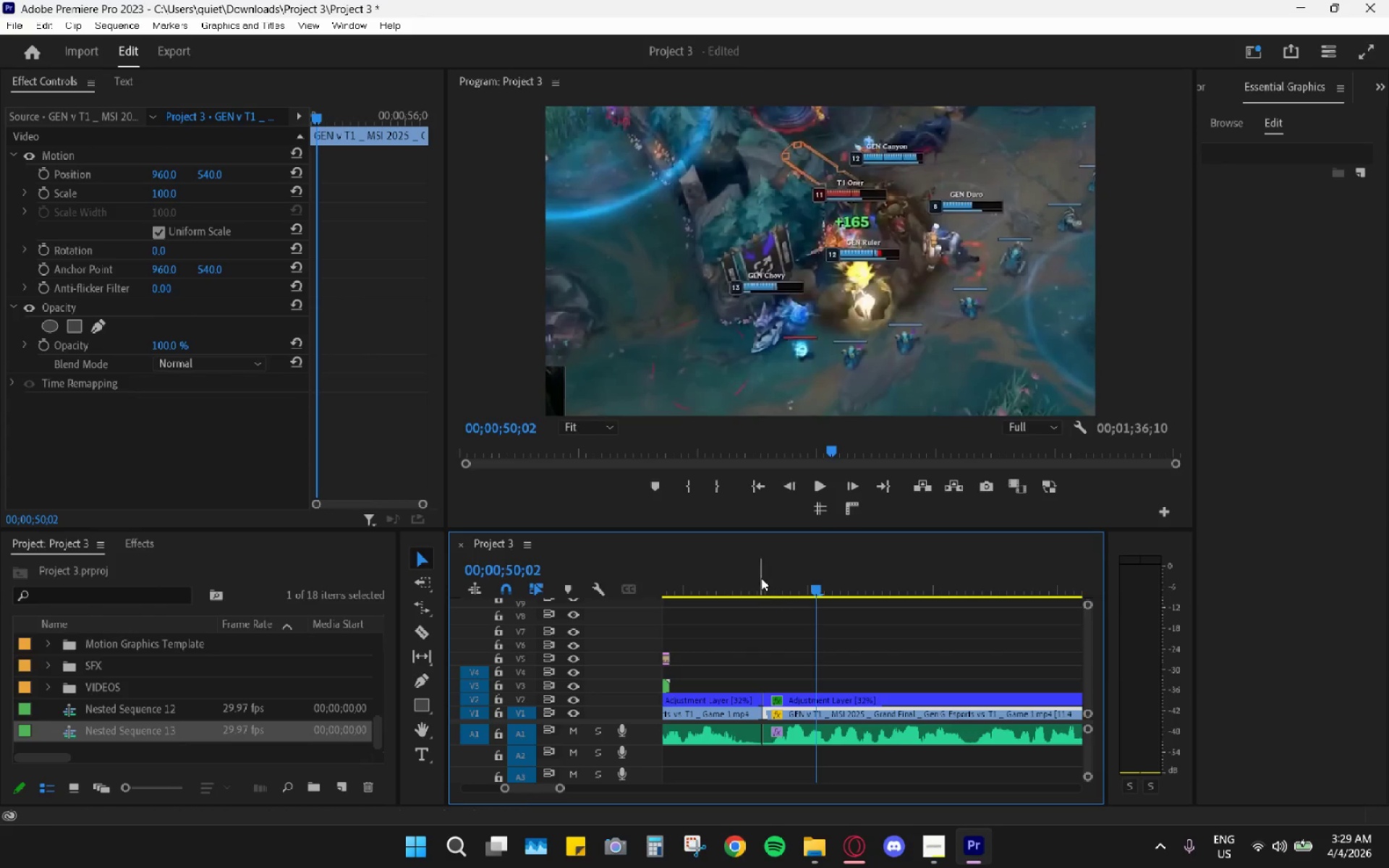 
left_click_drag(start_coordinate=[761, 578], to_coordinate=[729, 583])
 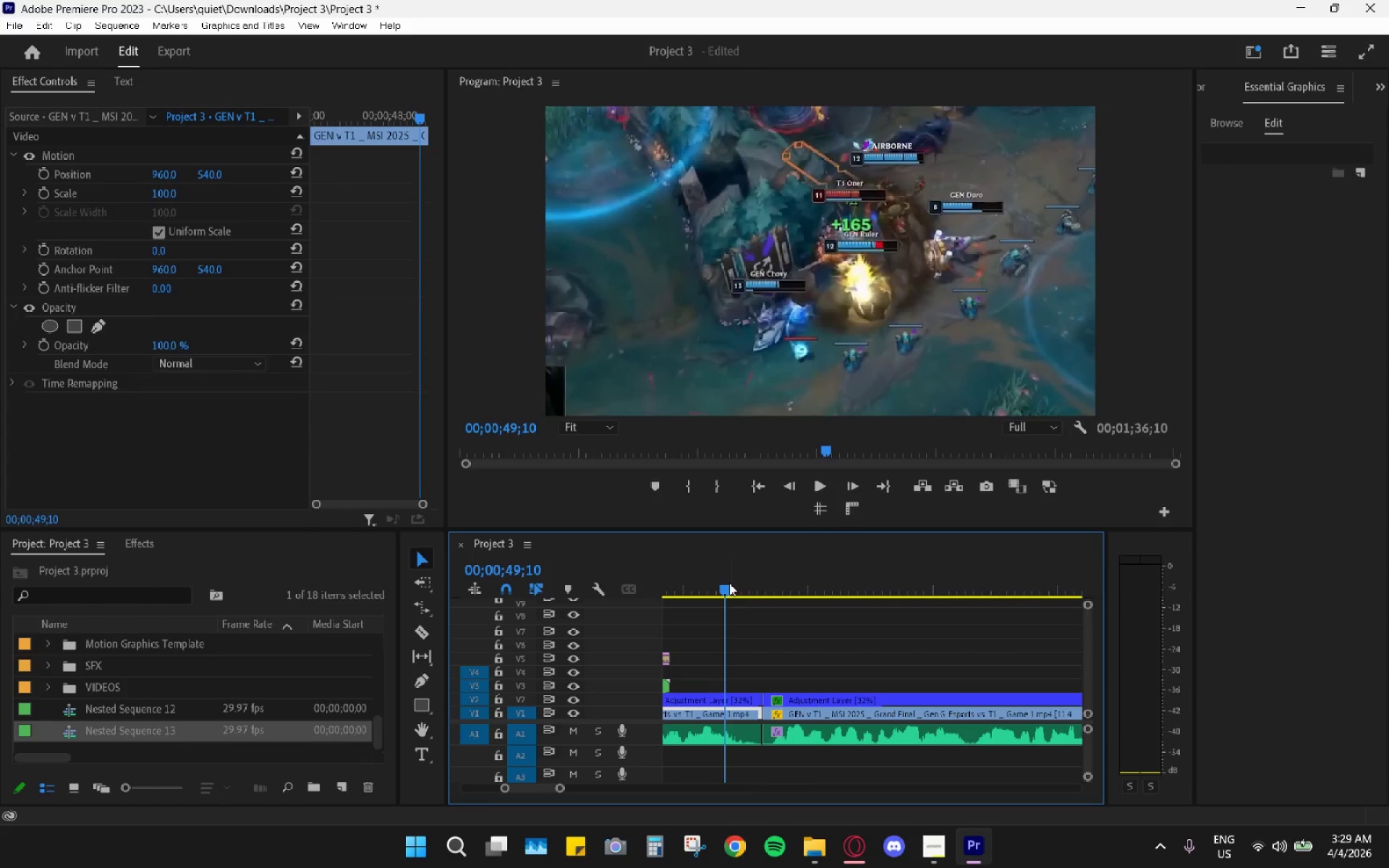 
key(Space)
 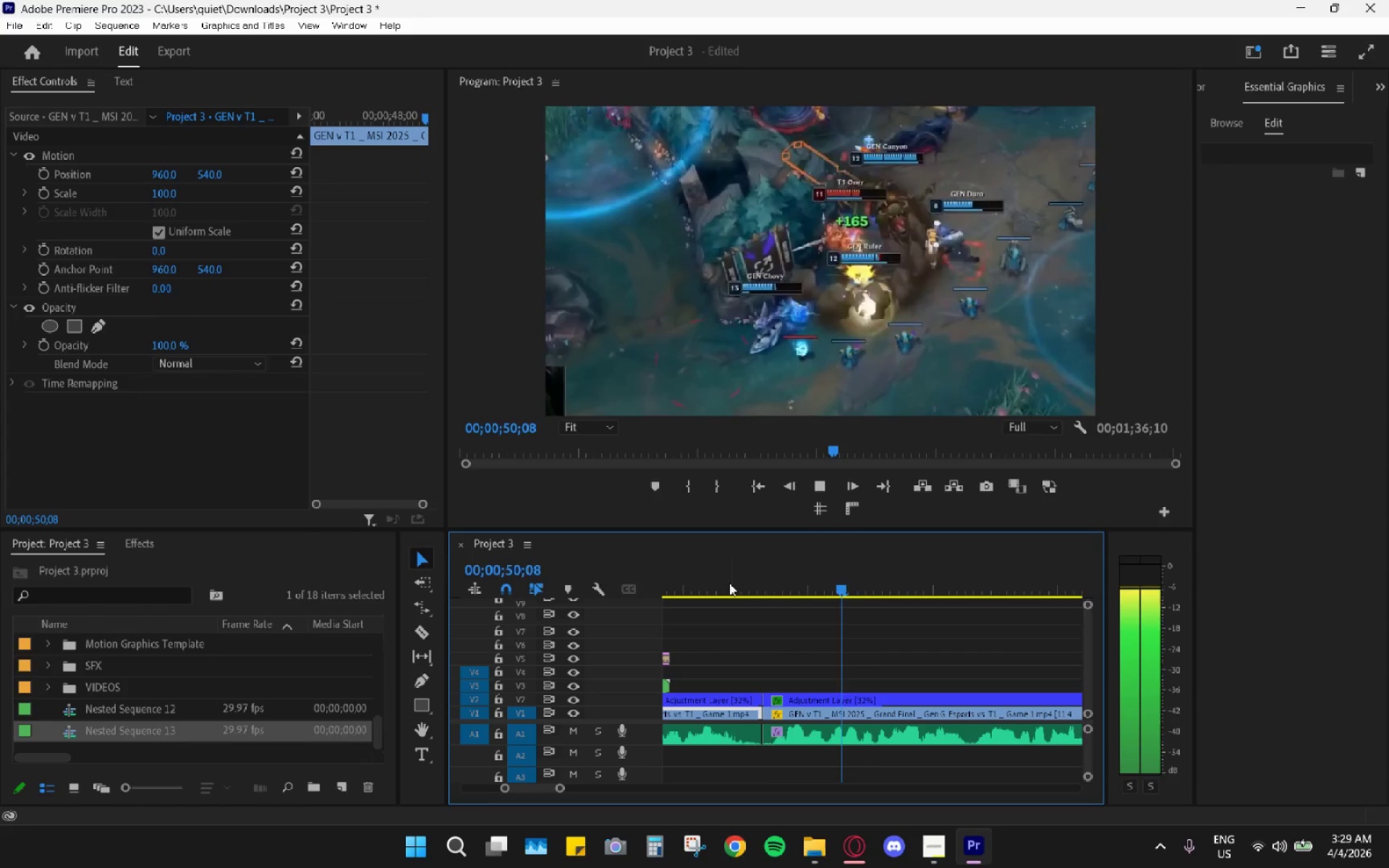 
key(Space)
 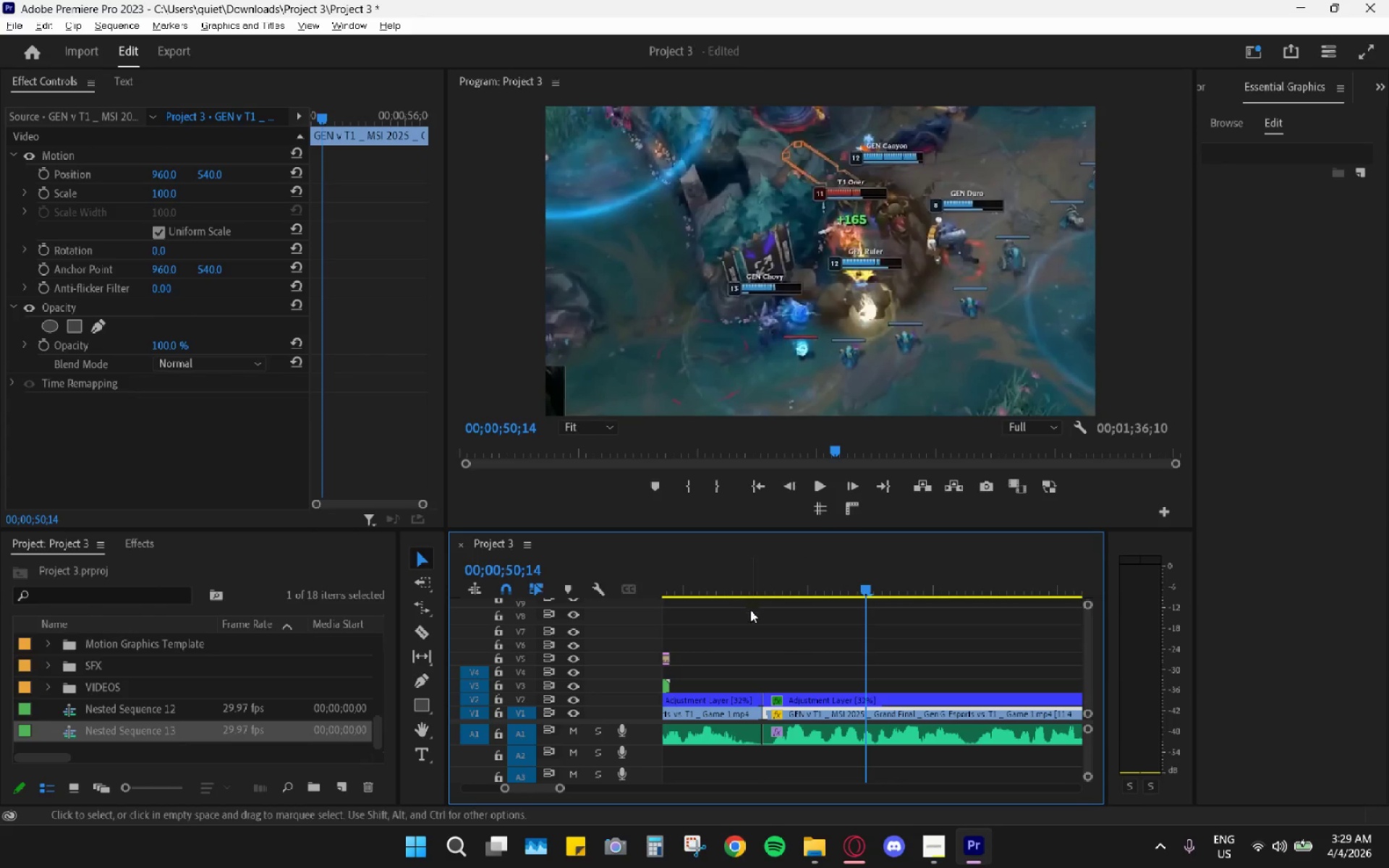 
hold_key(key=AltLeft, duration=0.55)
 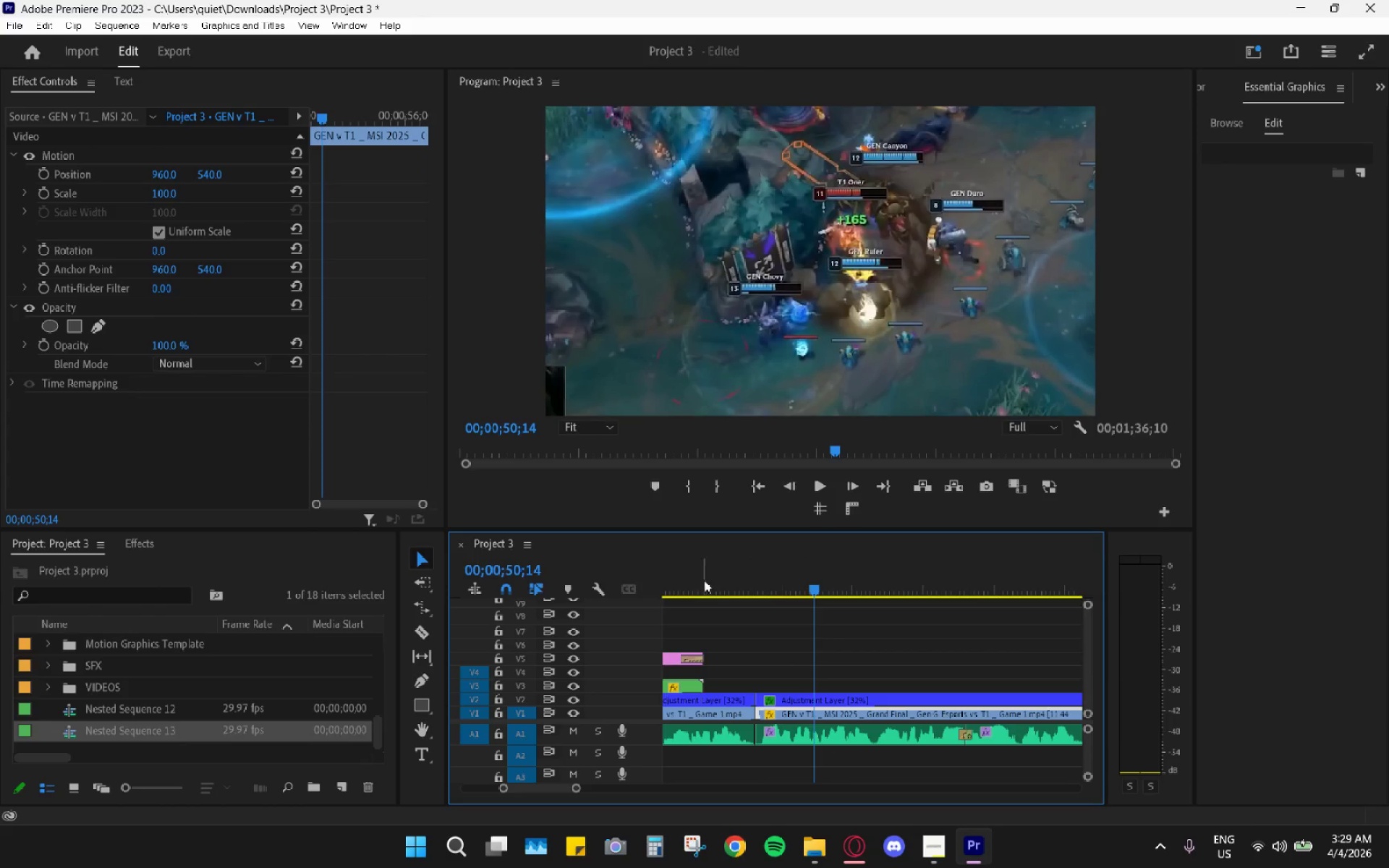 
left_click_drag(start_coordinate=[736, 582], to_coordinate=[679, 585])
 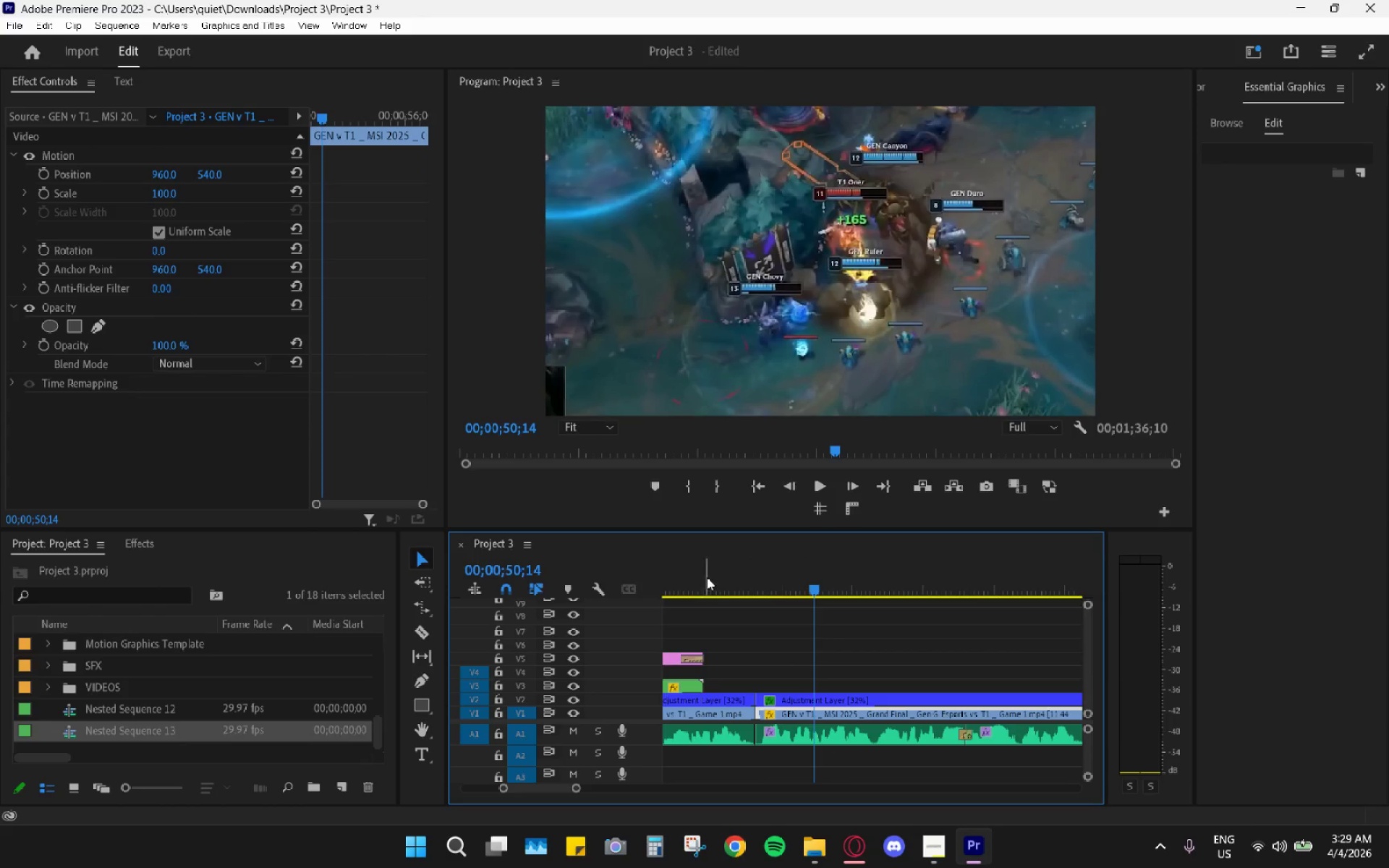 
scroll: coordinate [746, 627], scroll_direction: down, amount: 4.0
 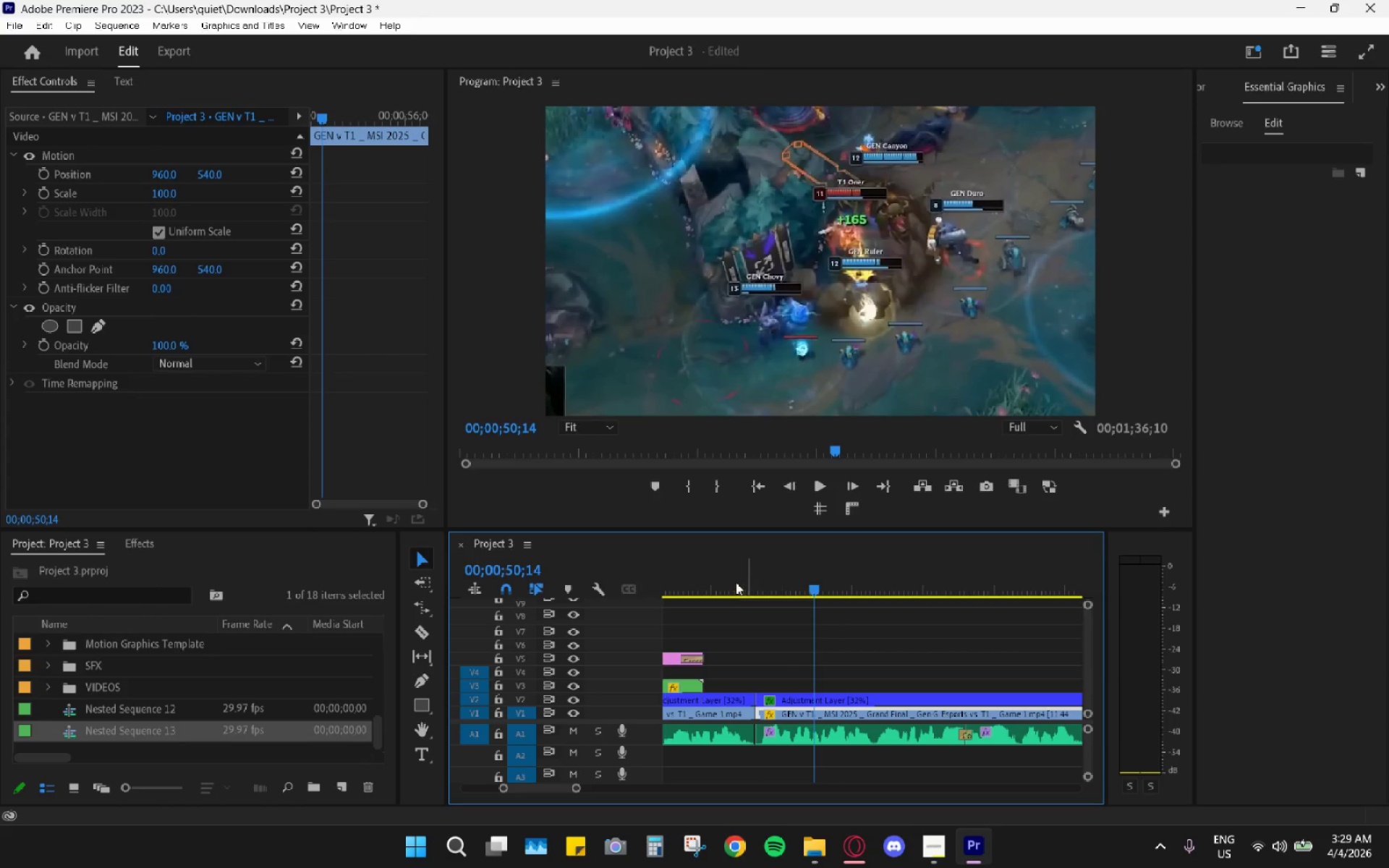 
left_click_drag(start_coordinate=[707, 577], to_coordinate=[670, 582])
 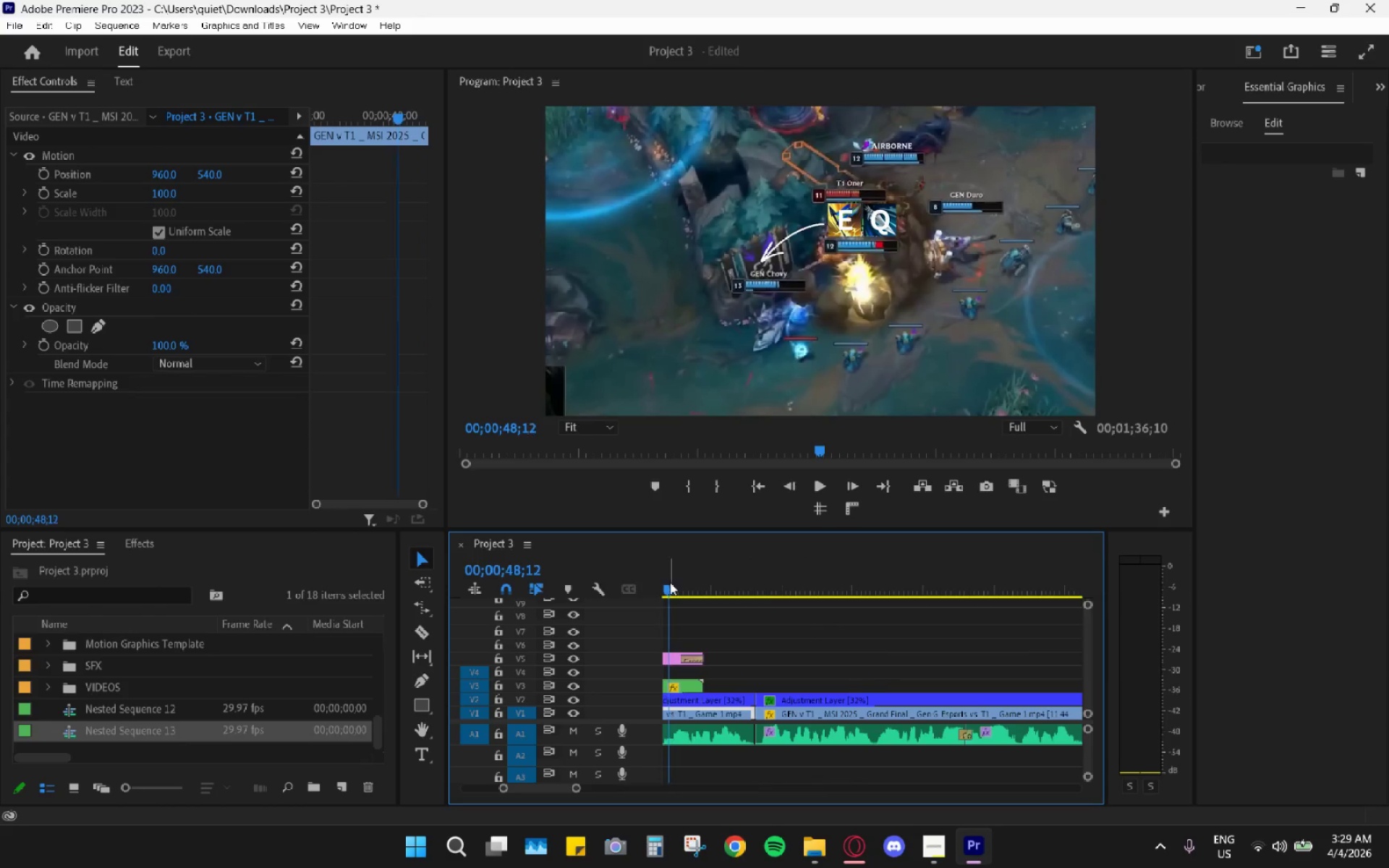 
key(Space)
 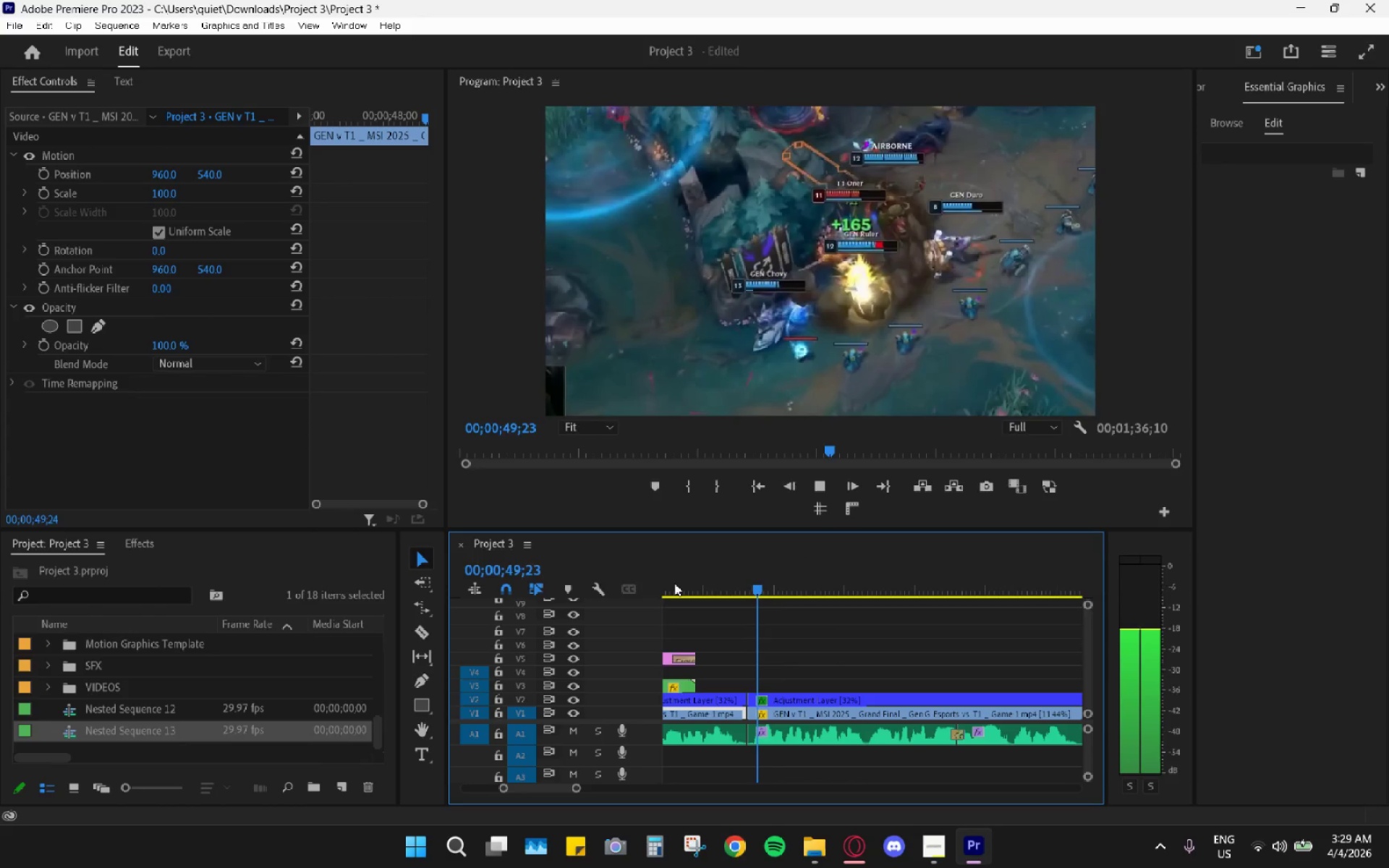 
key(Space)
 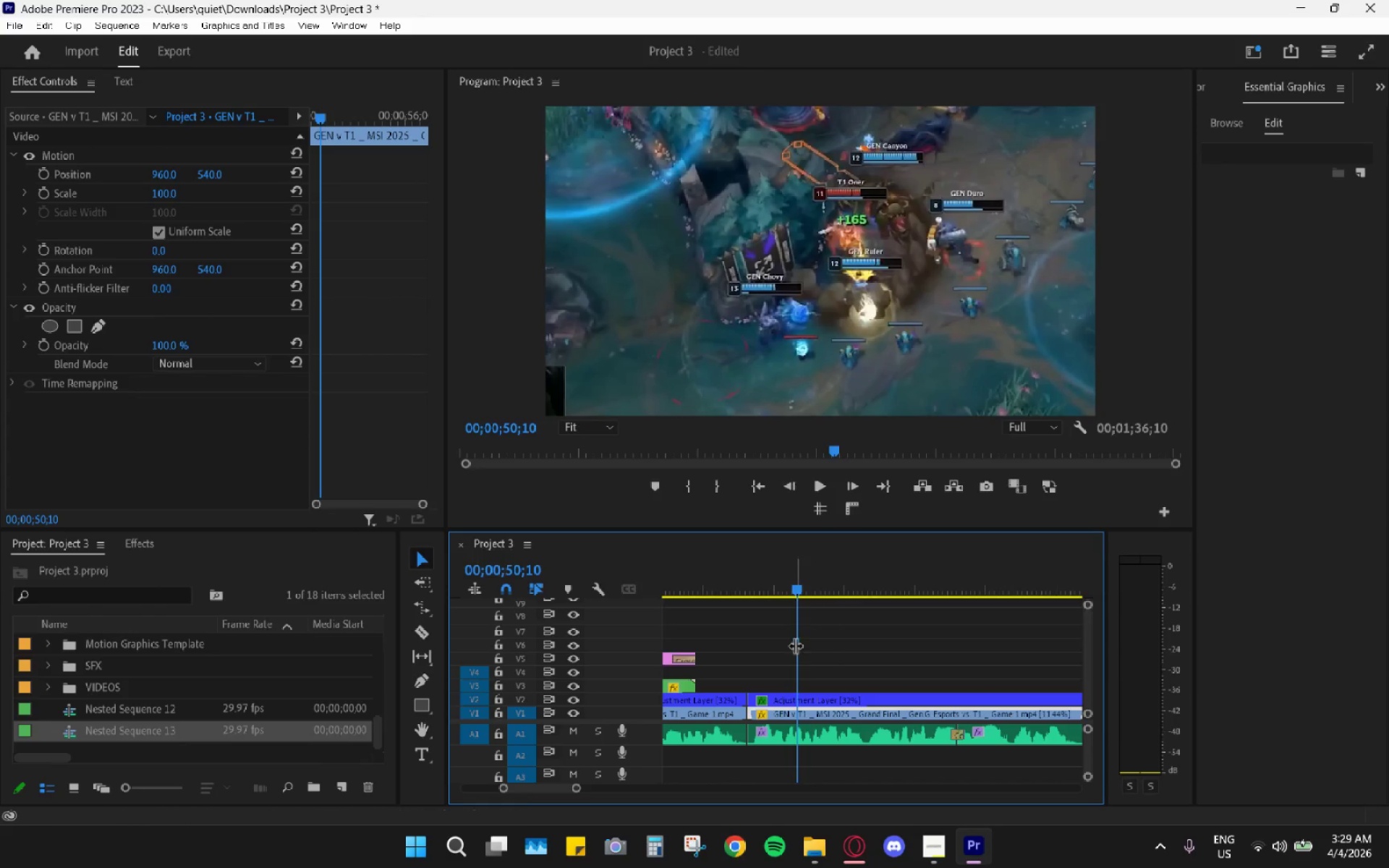 
key(Alt+AltLeft)
 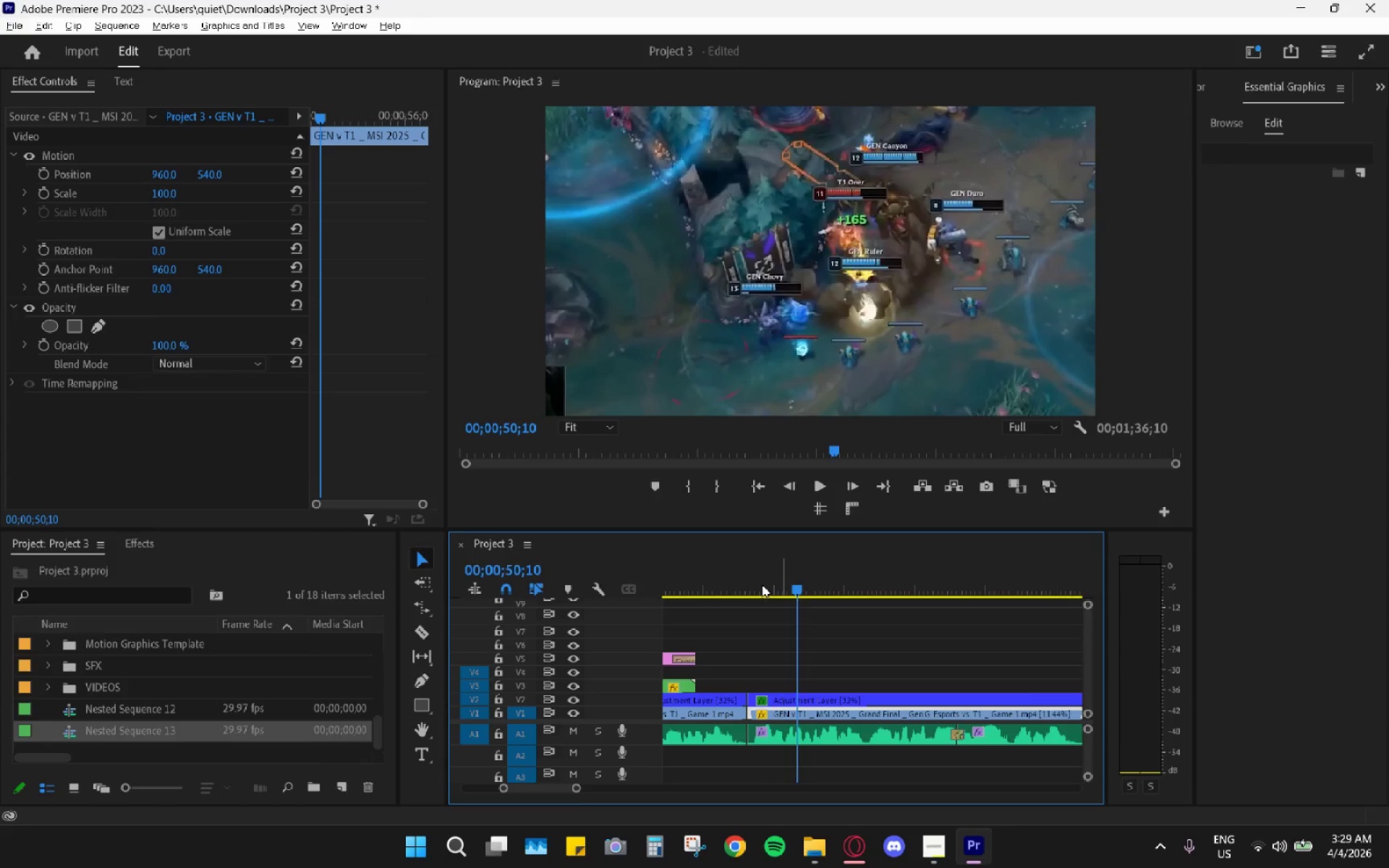 
left_click_drag(start_coordinate=[758, 584], to_coordinate=[747, 581])
 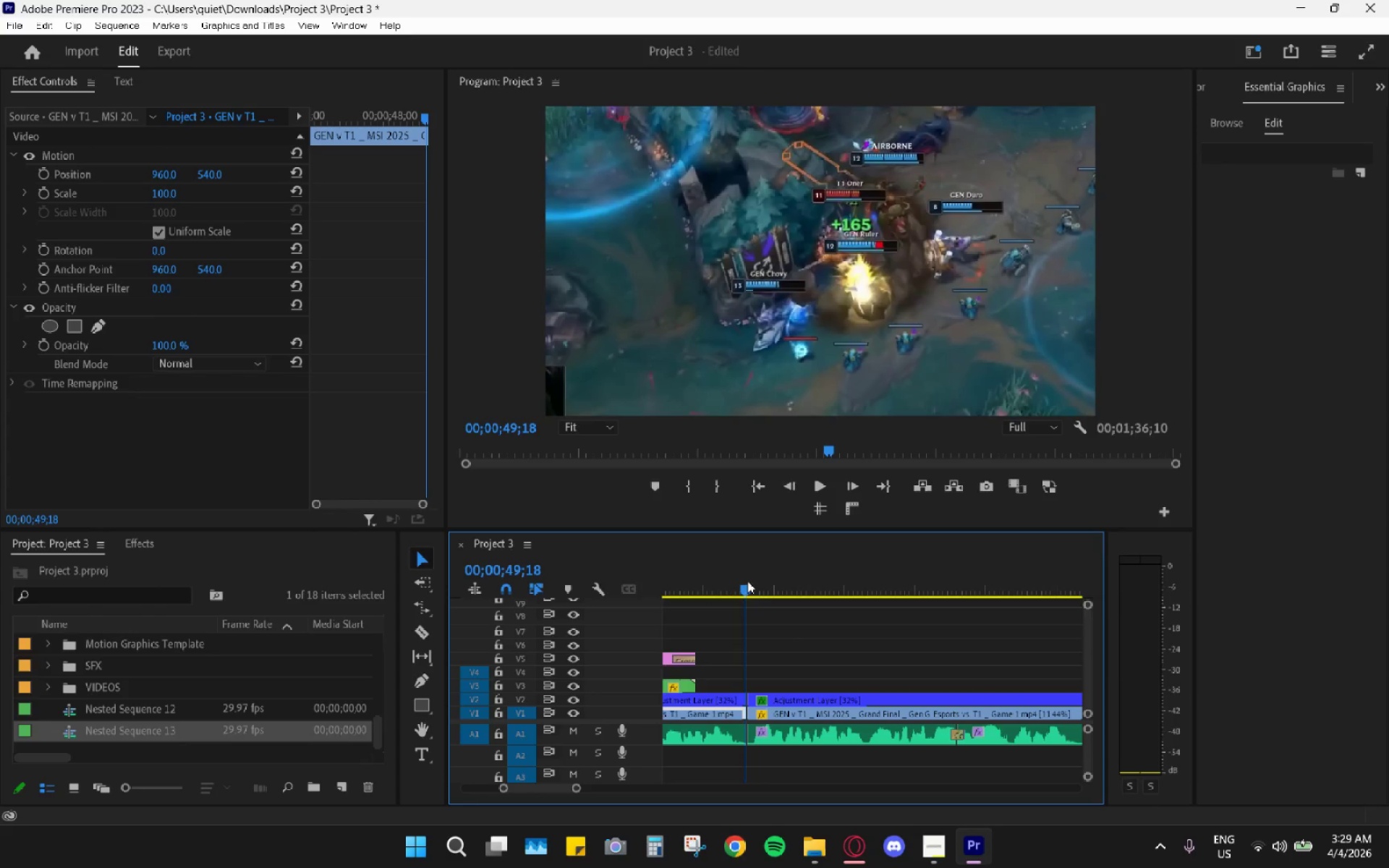 
hold_key(key=AltLeft, duration=1.52)
 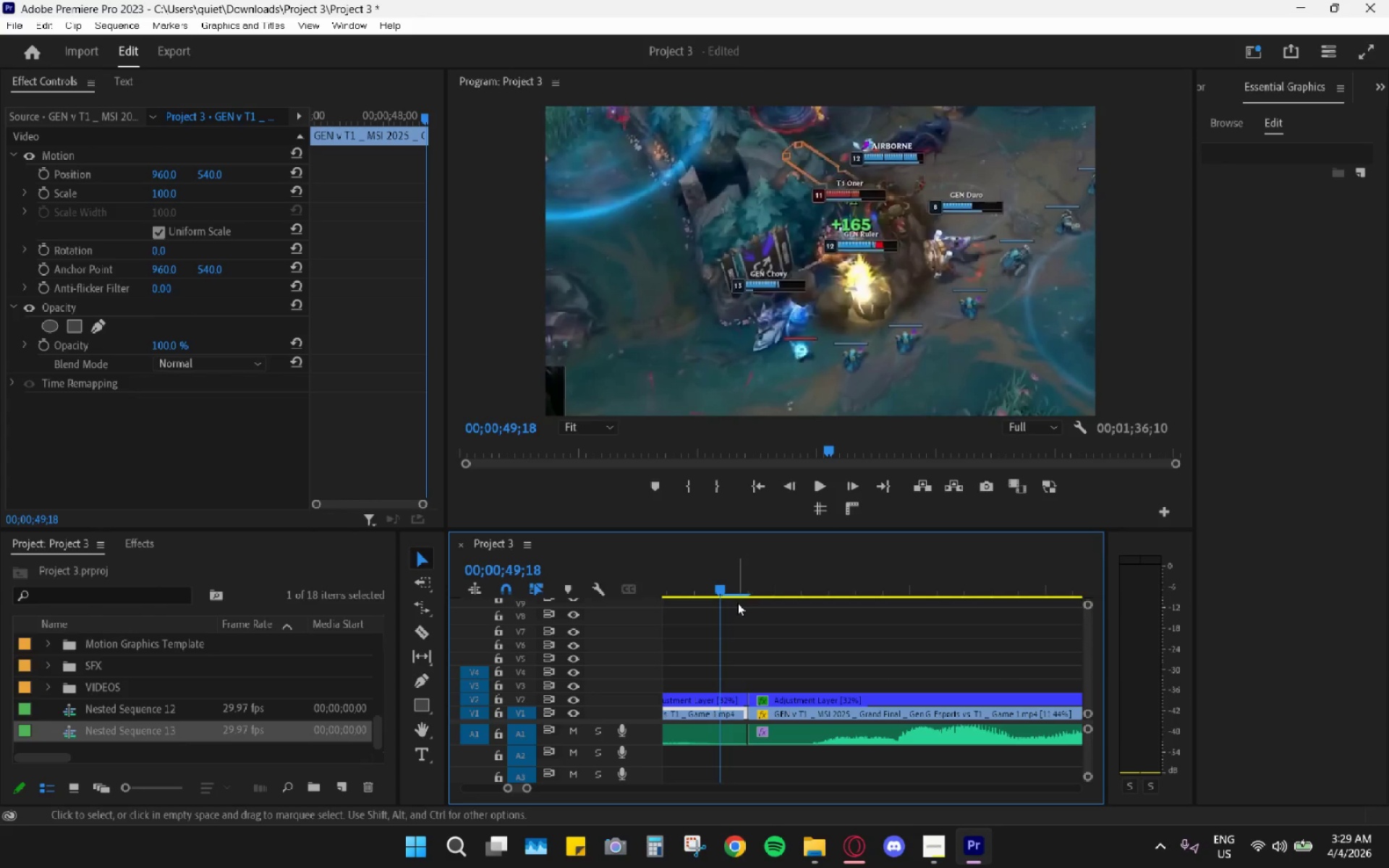 
hold_key(key=AltLeft, duration=0.34)
 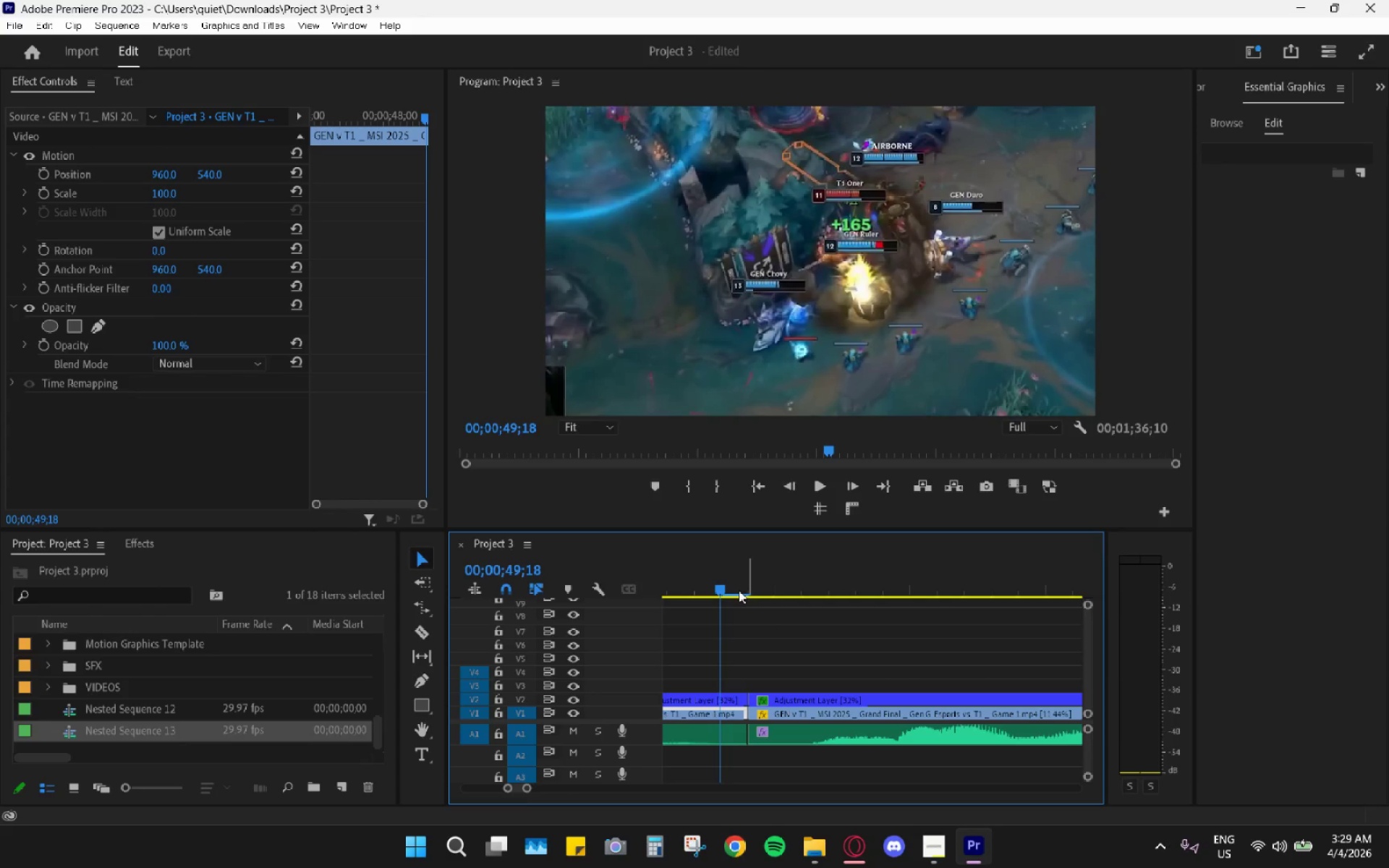 
scroll: coordinate [742, 662], scroll_direction: up, amount: 31.0
 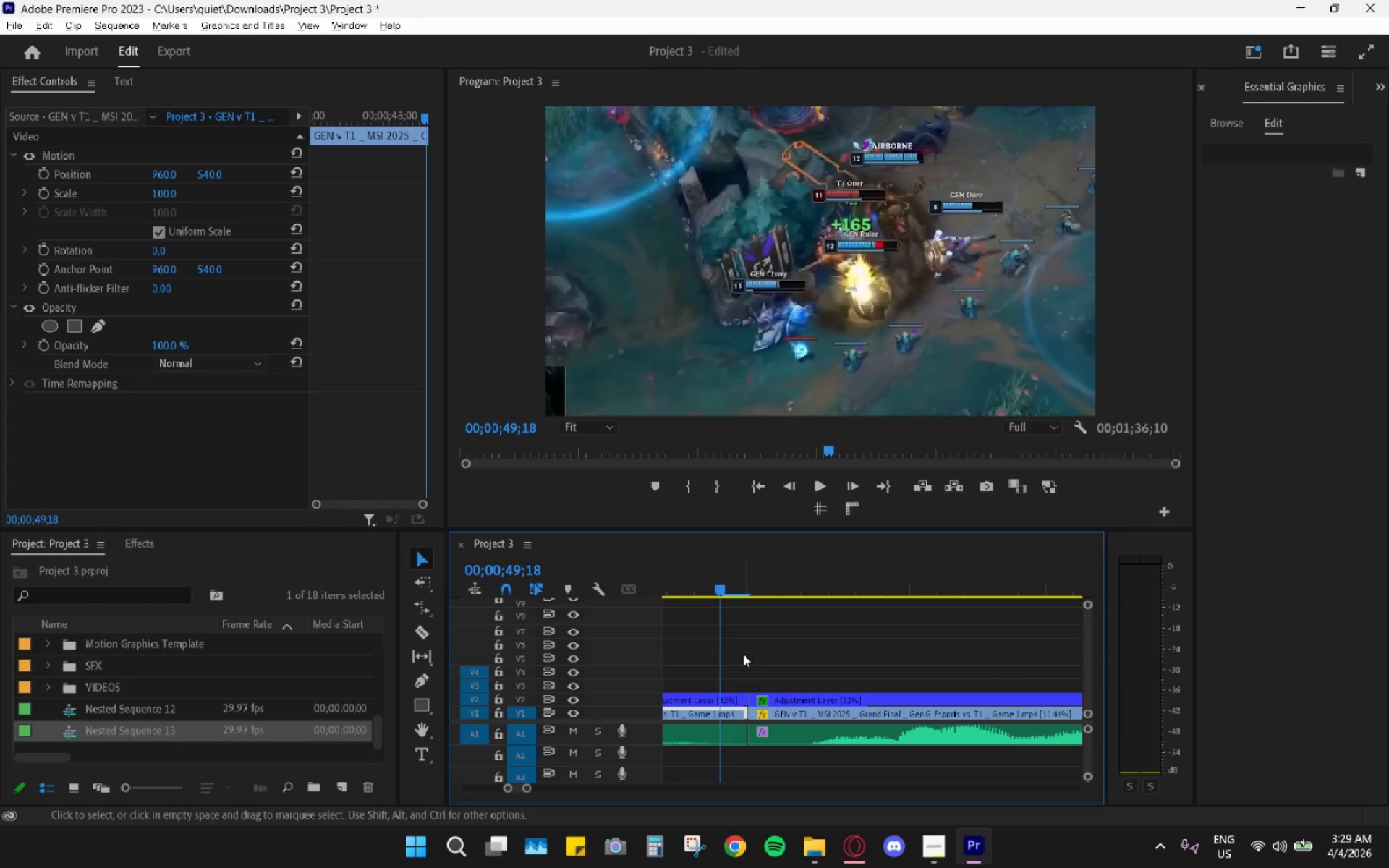 
key(ArrowRight)
 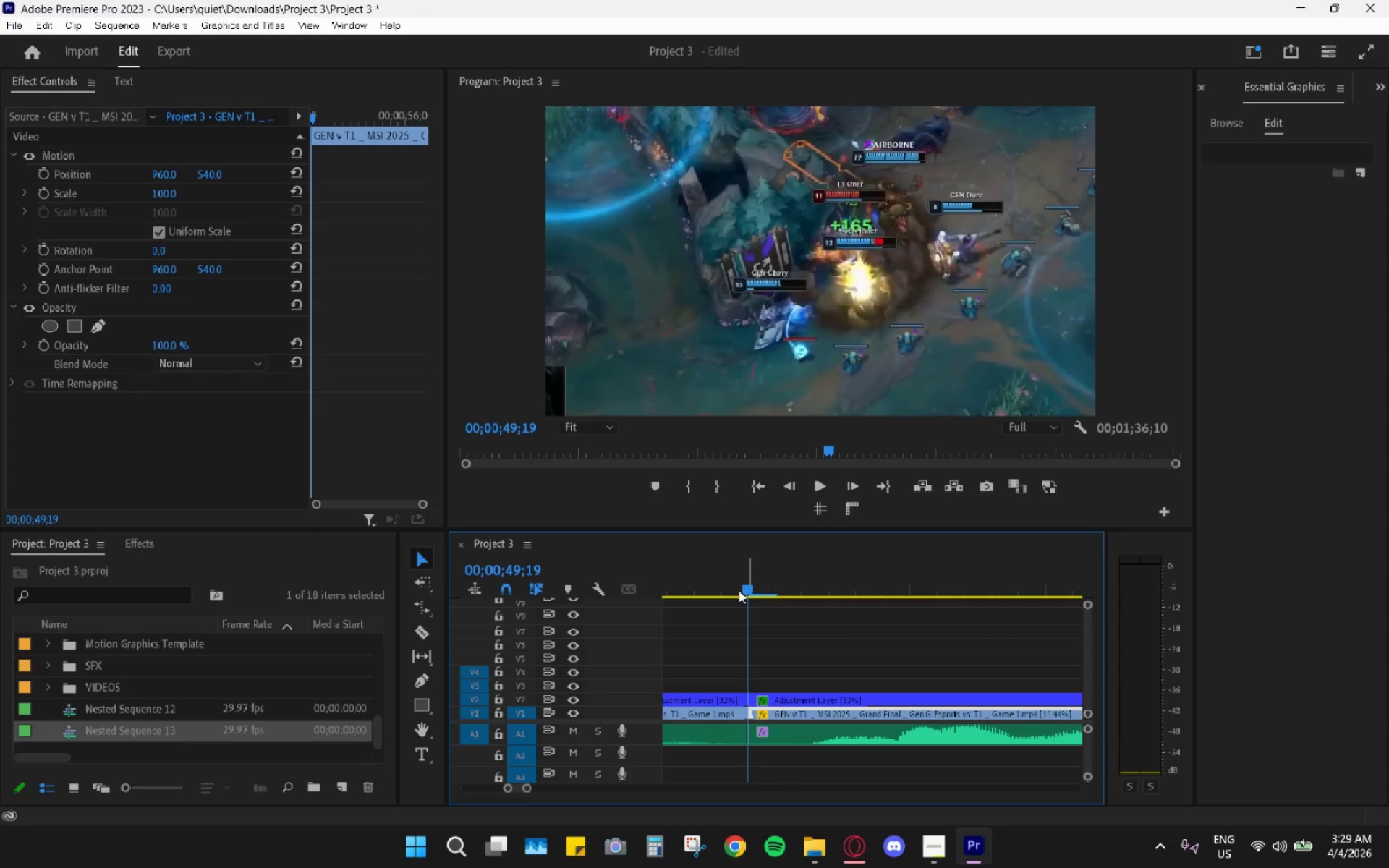 
key(ArrowRight)
 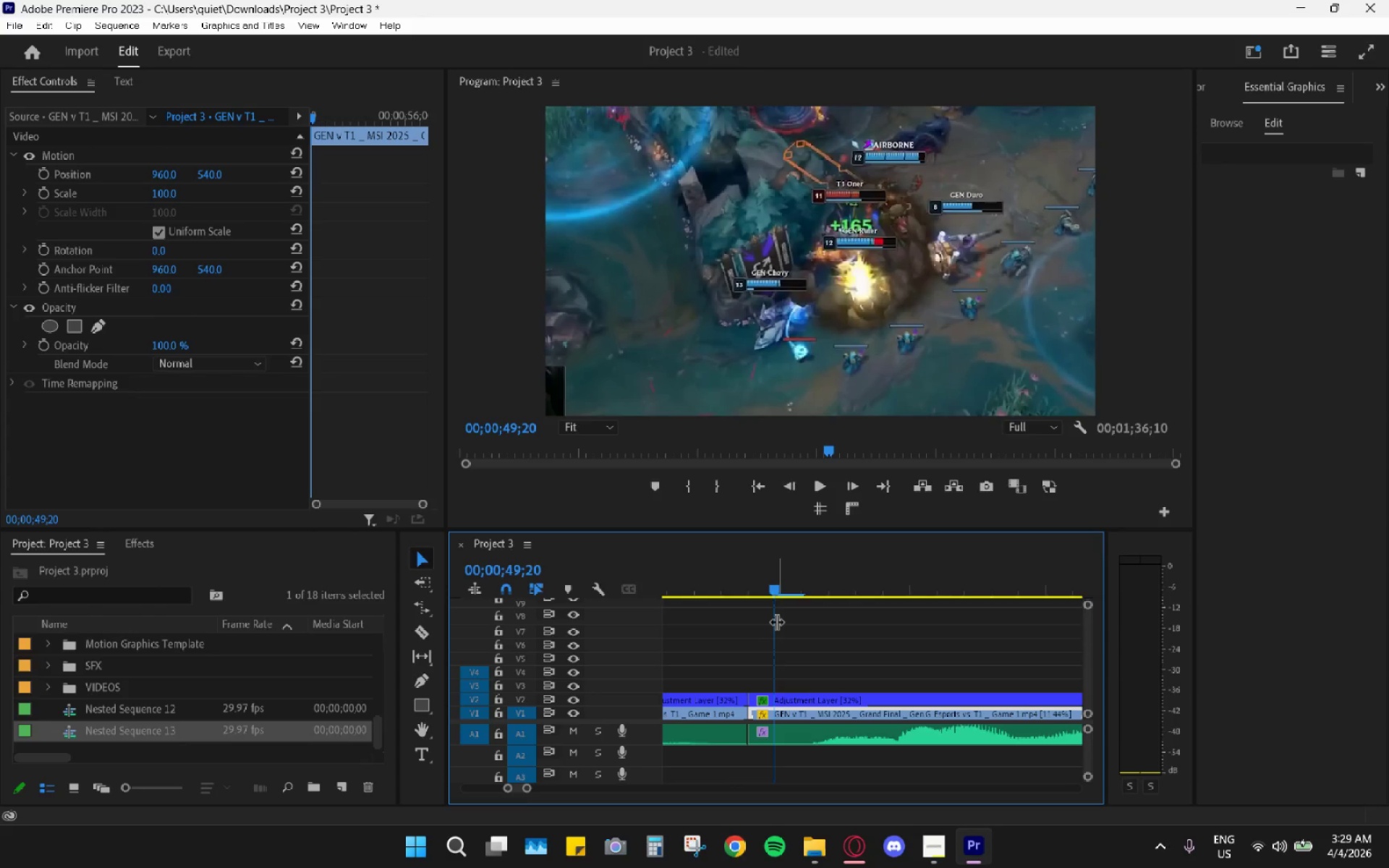 
key(ArrowLeft)
 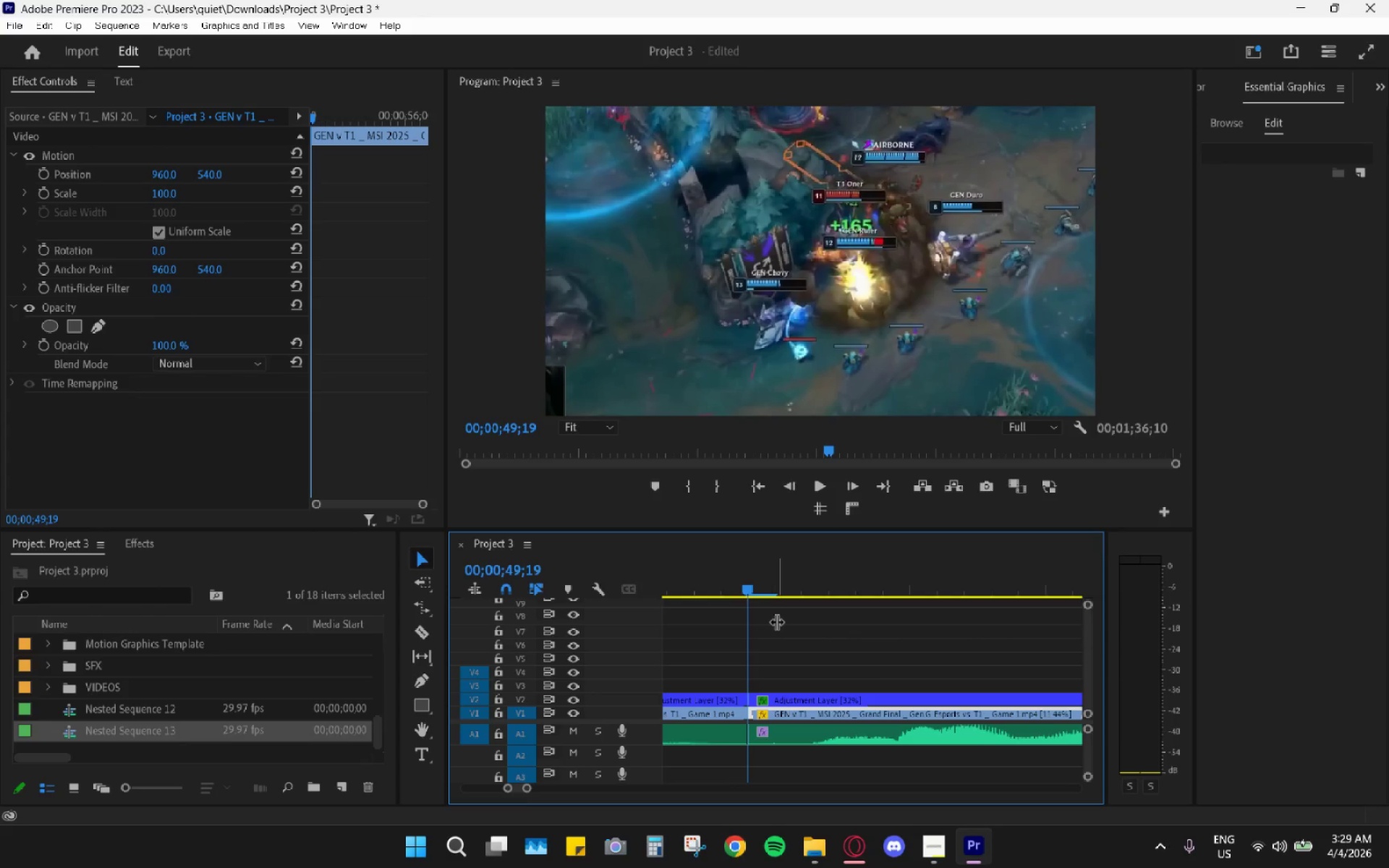 
key(ArrowRight)
 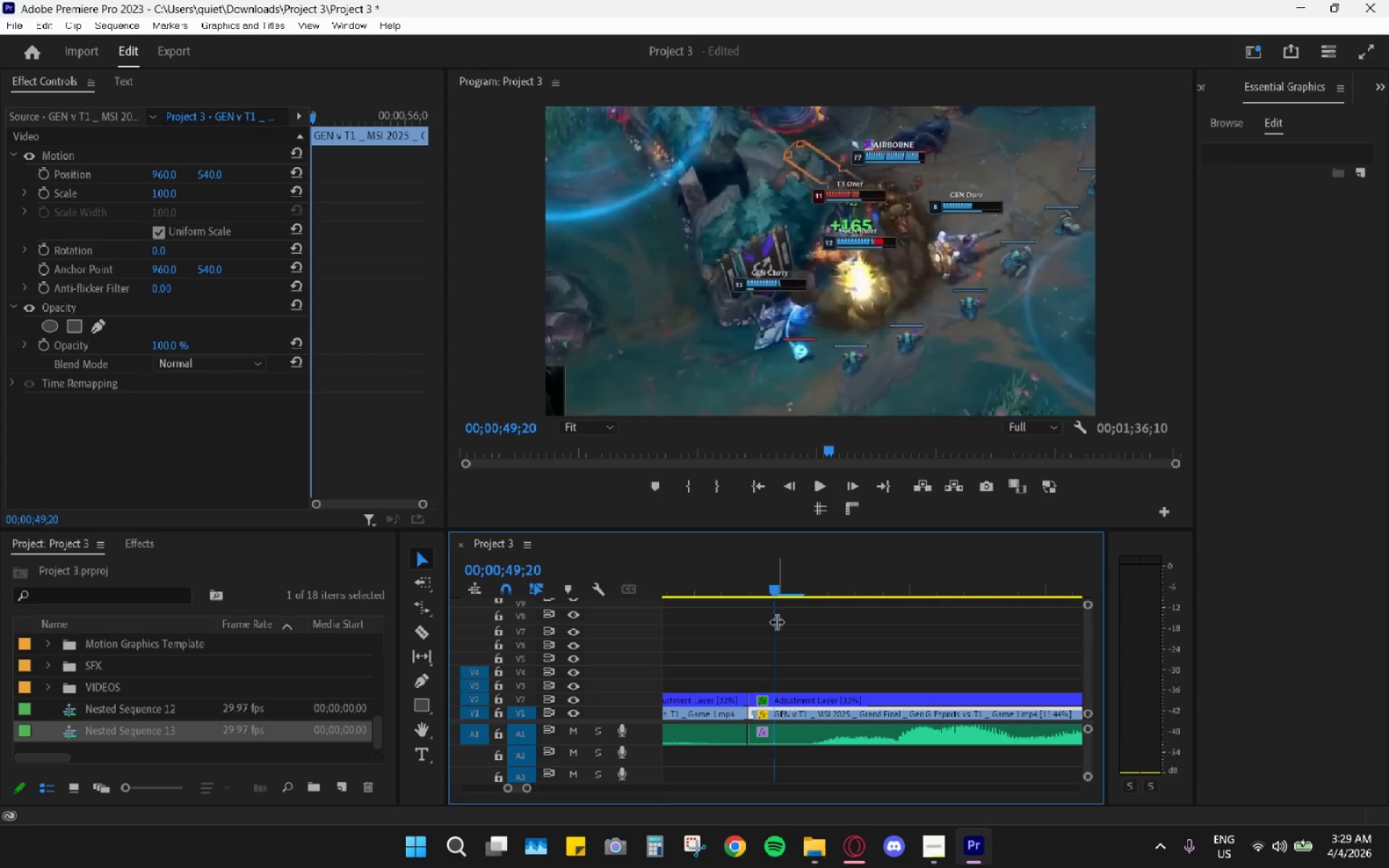 
key(ArrowLeft)
 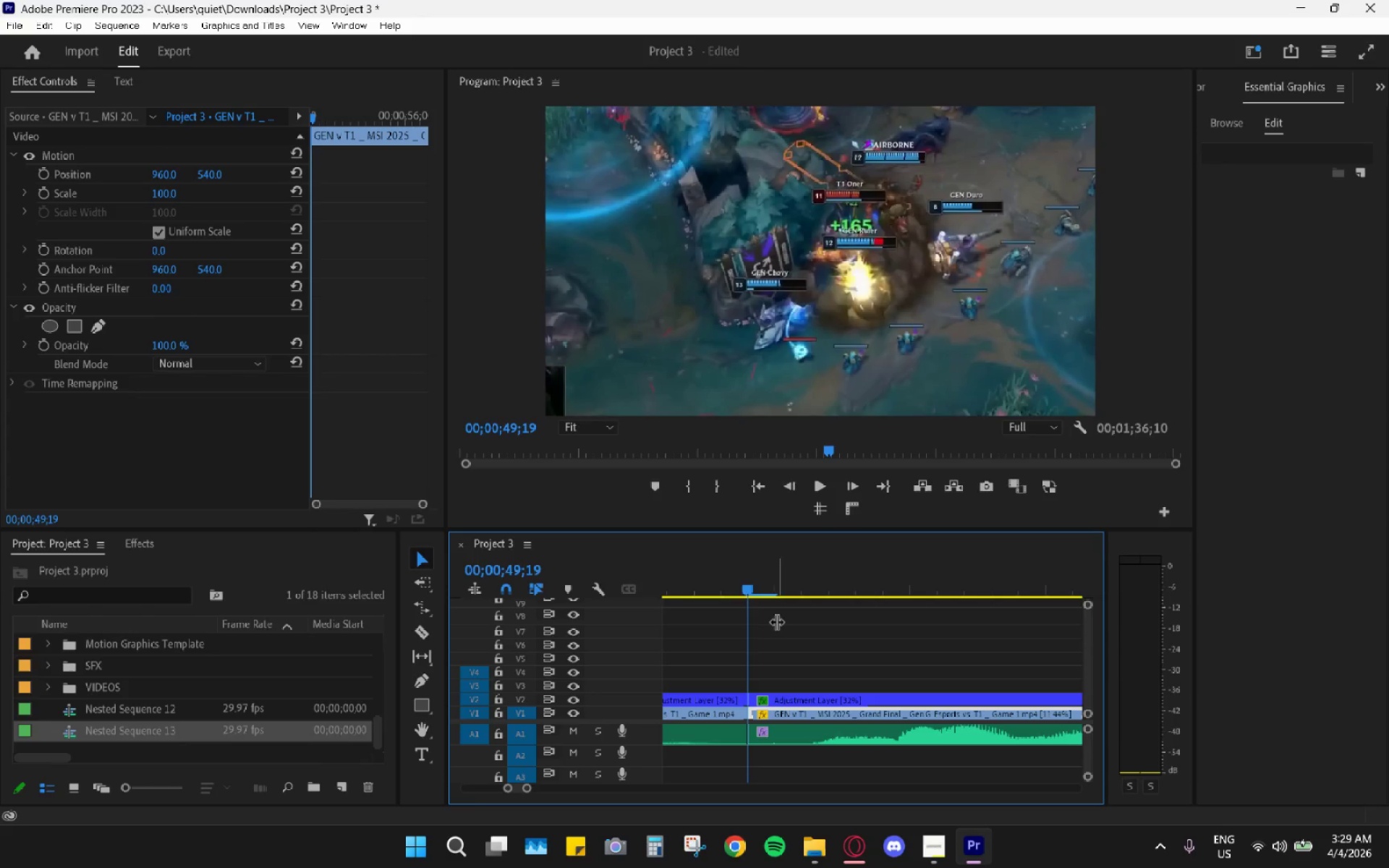 
key(ArrowRight)
 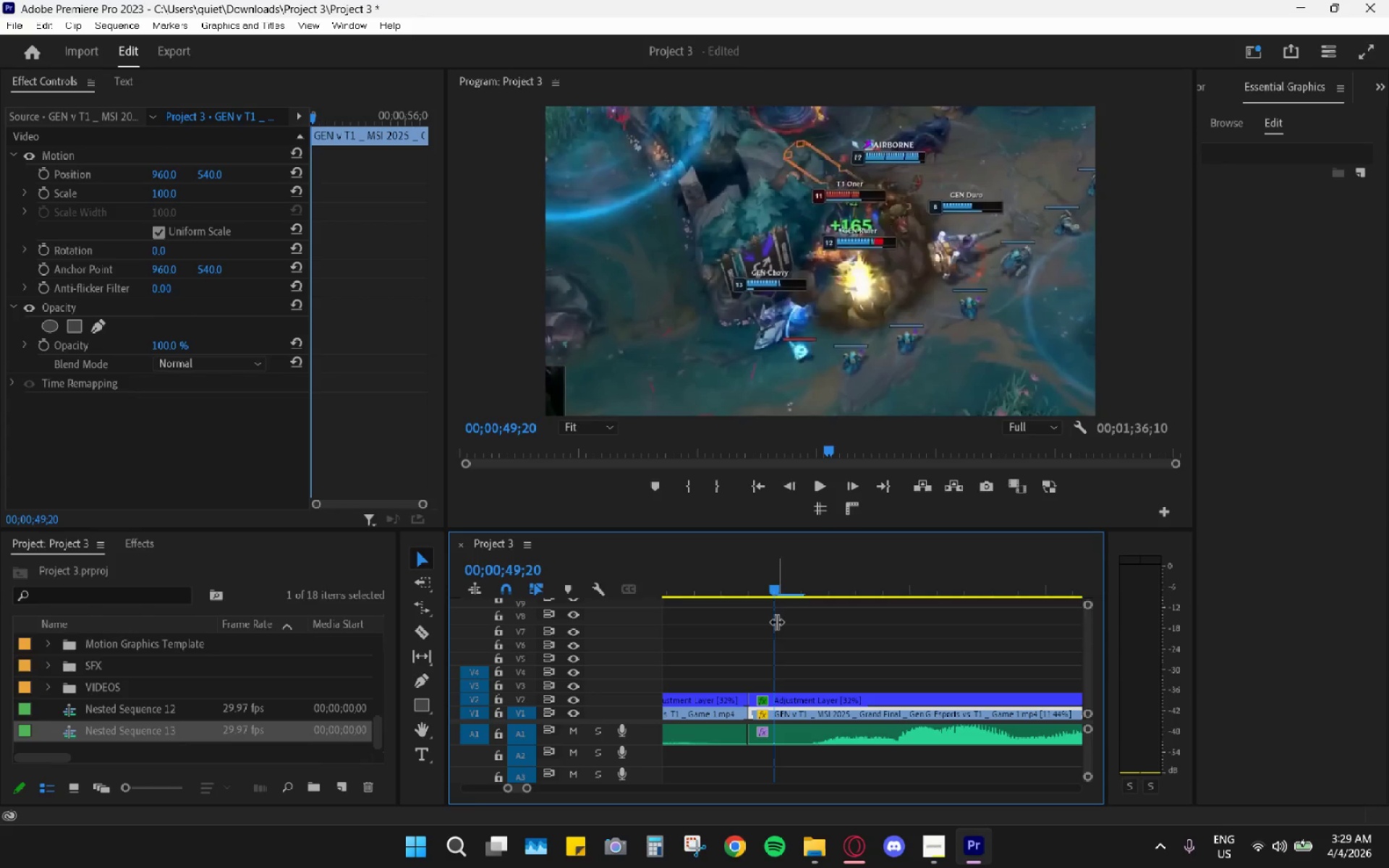 
key(ArrowRight)
 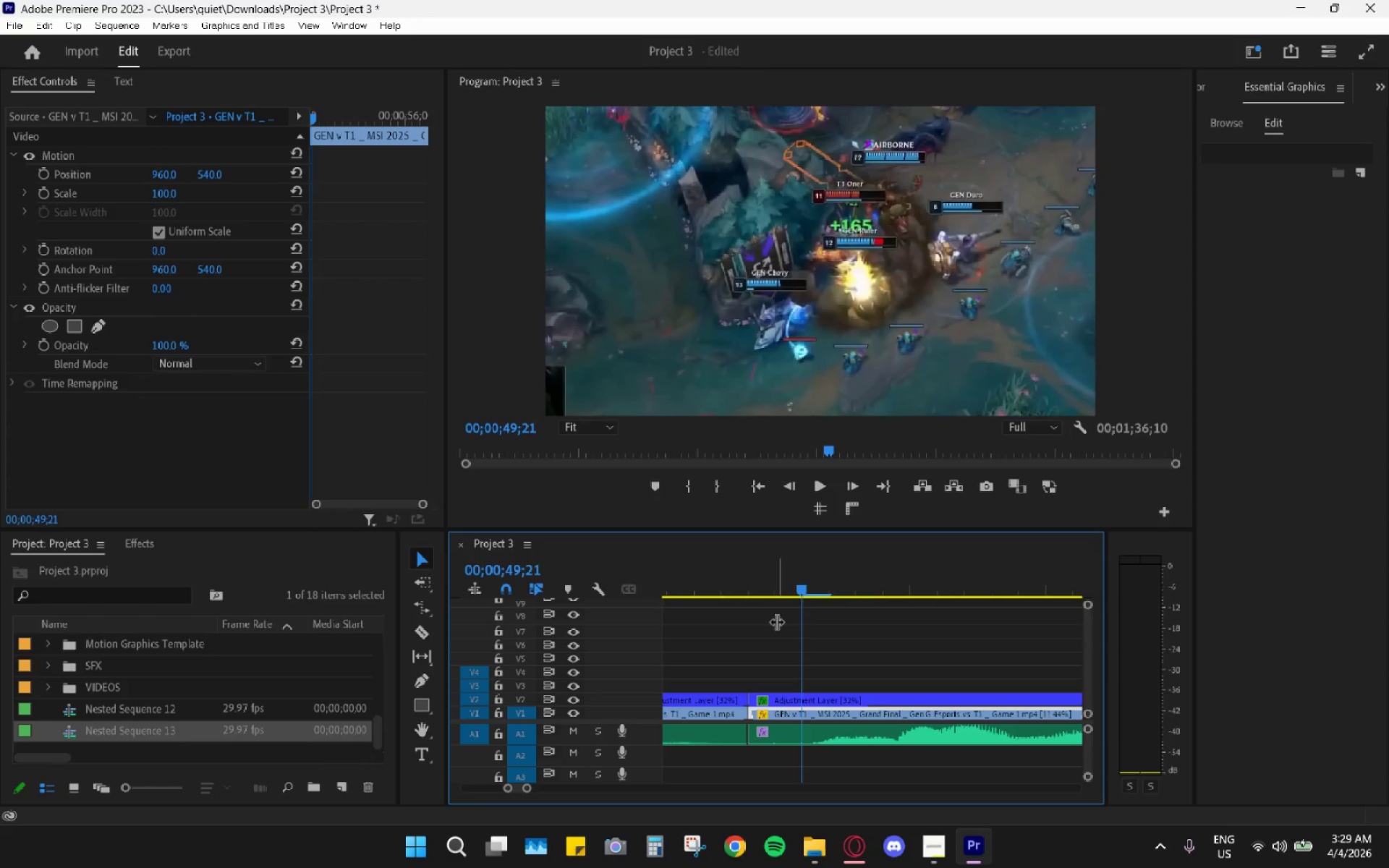 
key(ArrowRight)
 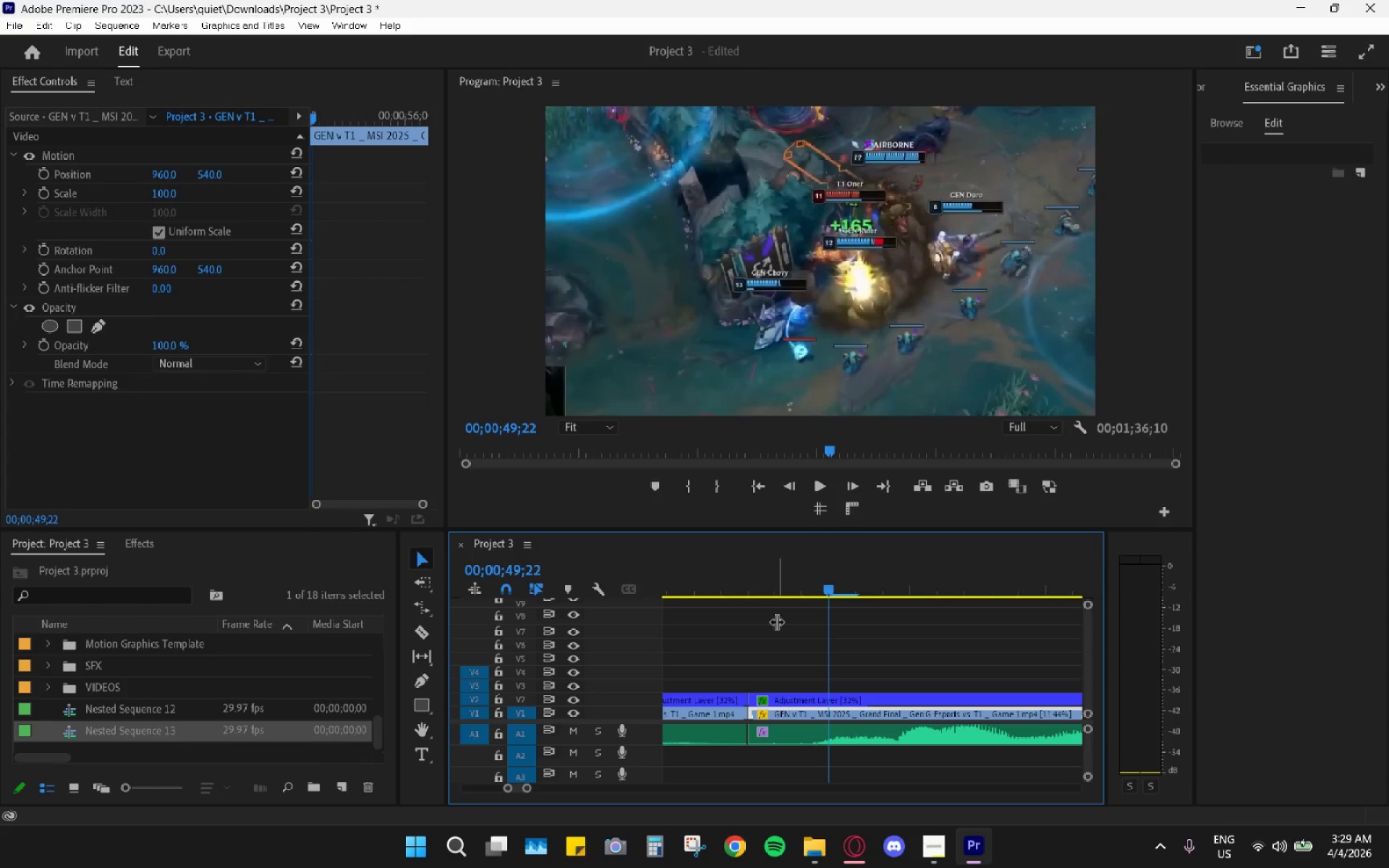 
key(ArrowRight)
 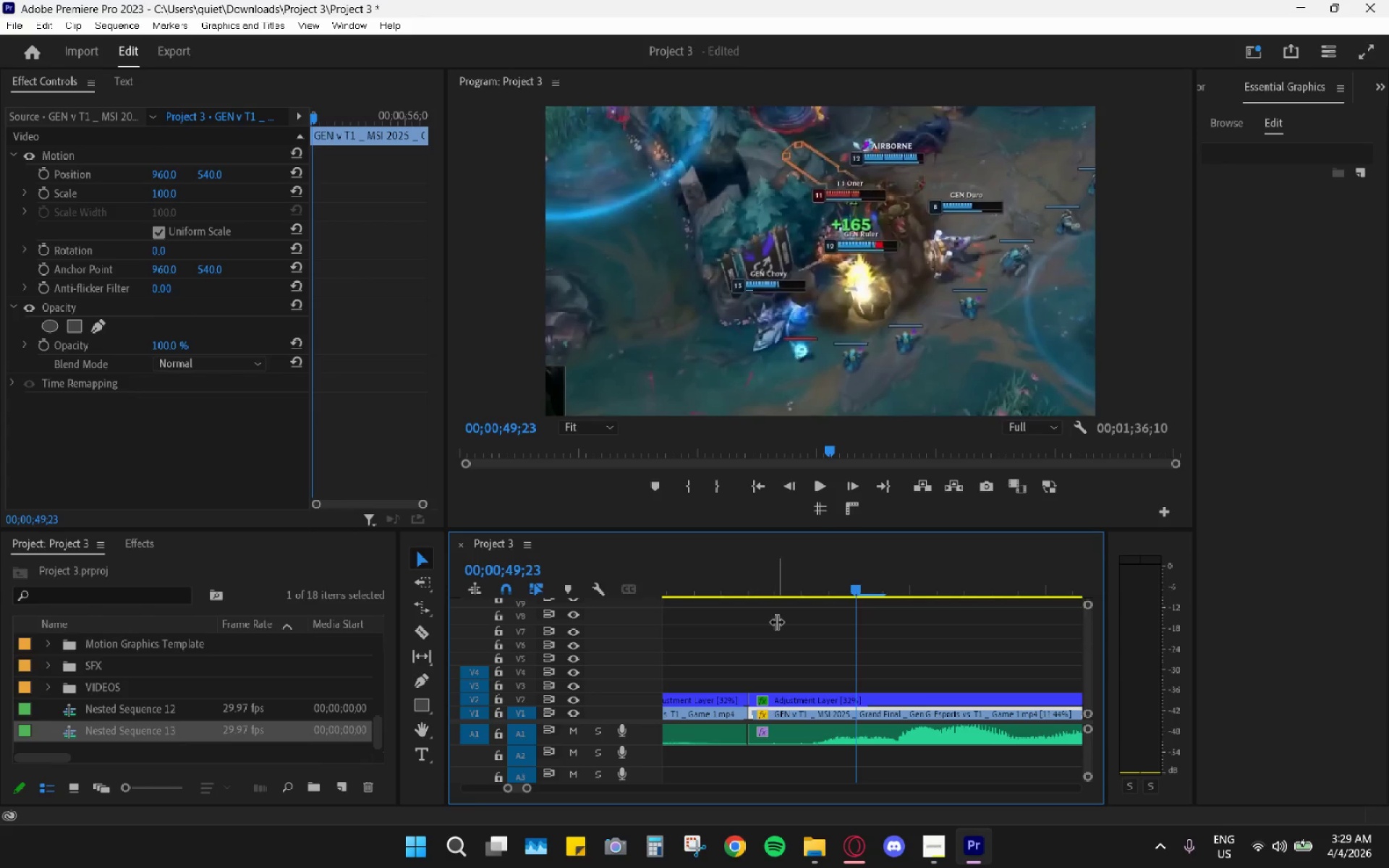 
key(V)
 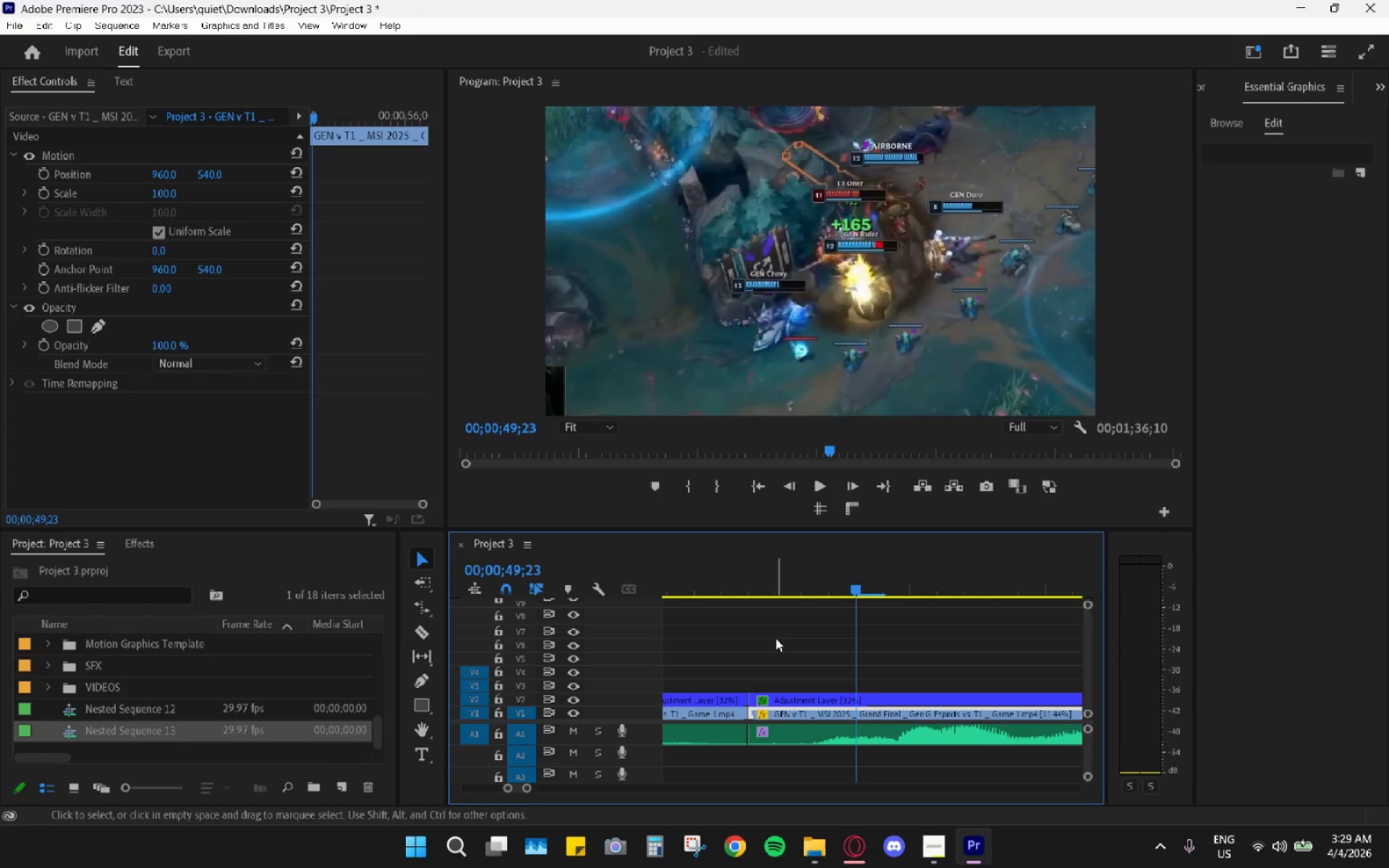 
type(ch)
 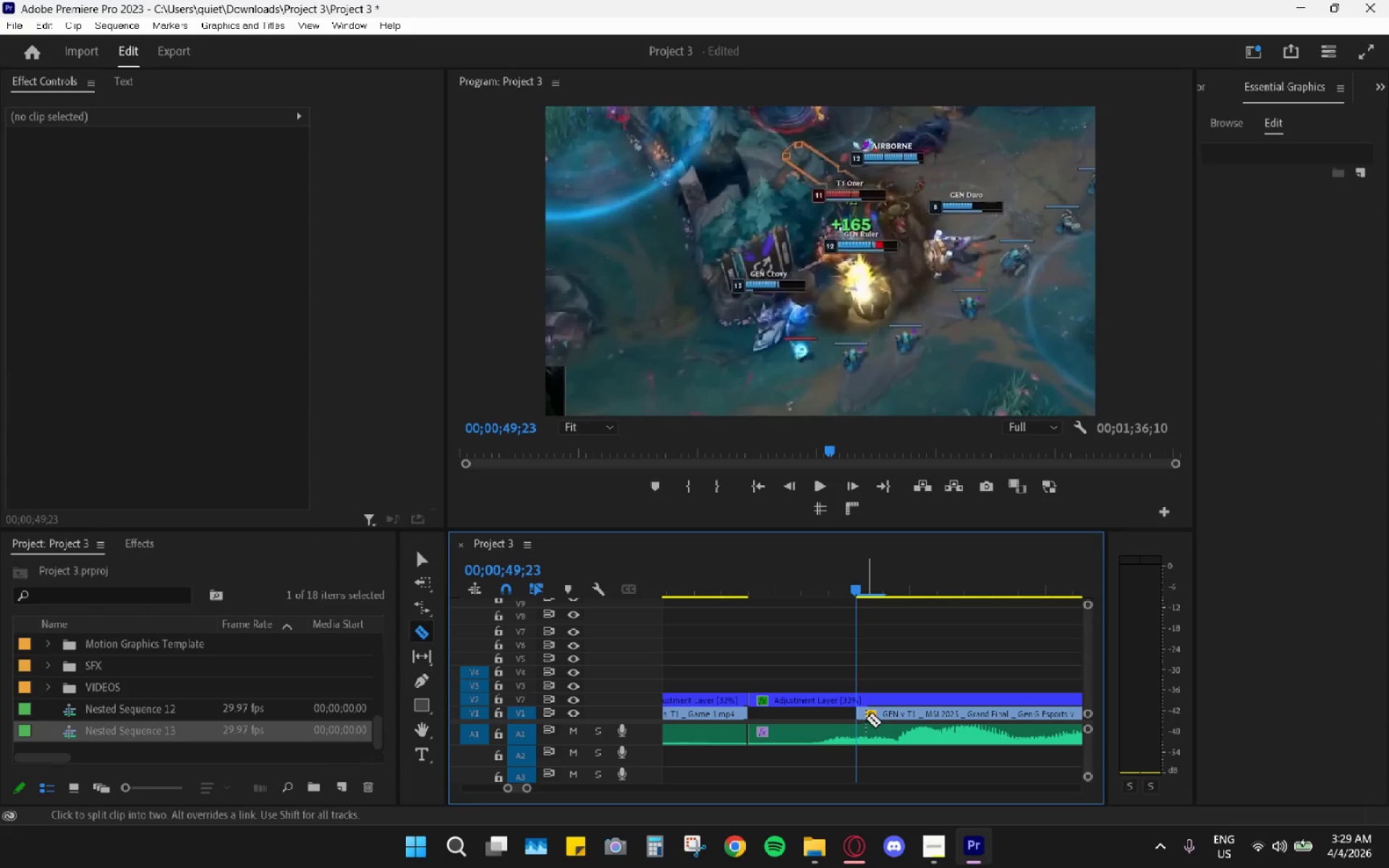 
key(V)
 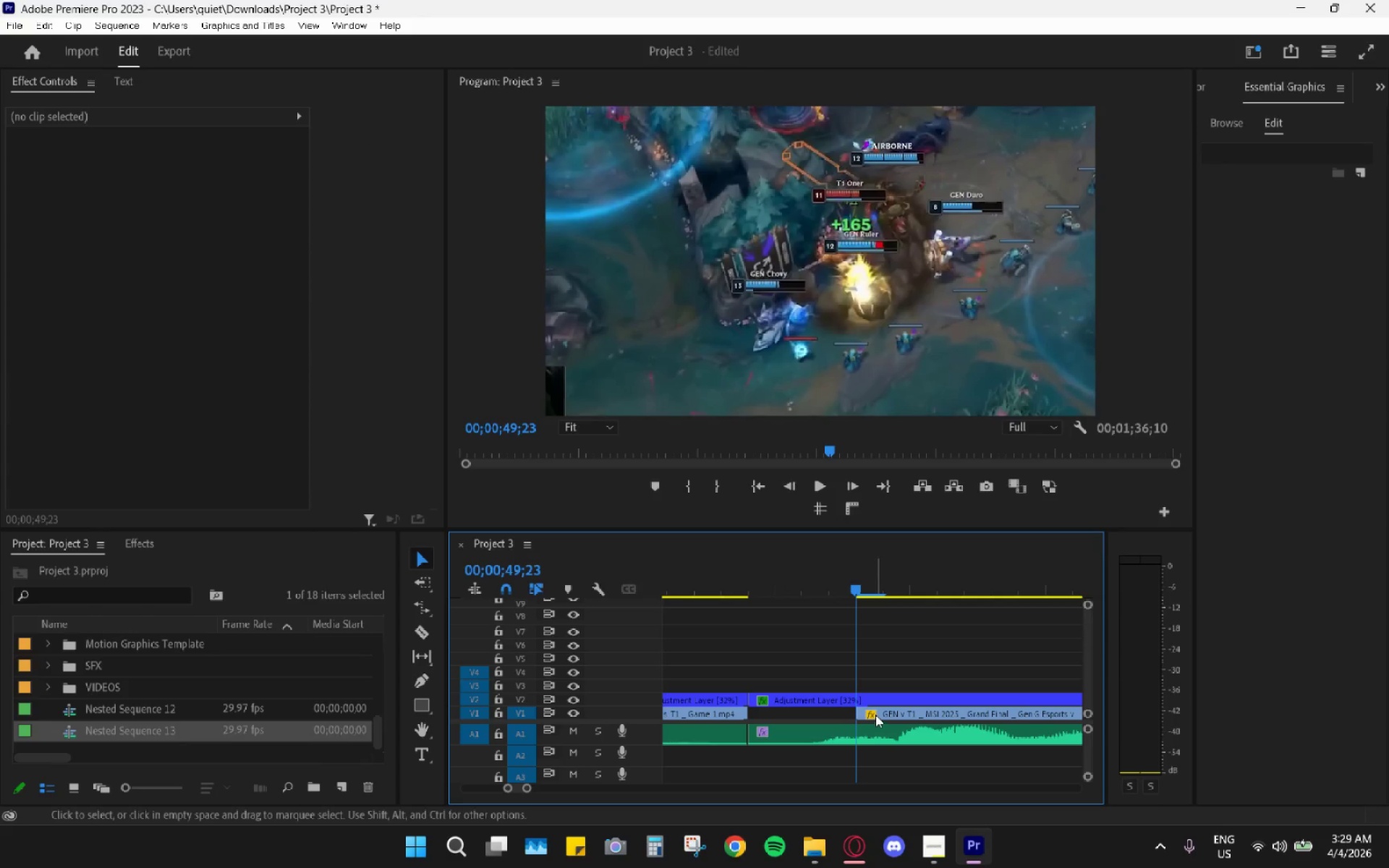 
left_click_drag(start_coordinate=[877, 713], to_coordinate=[764, 720])
 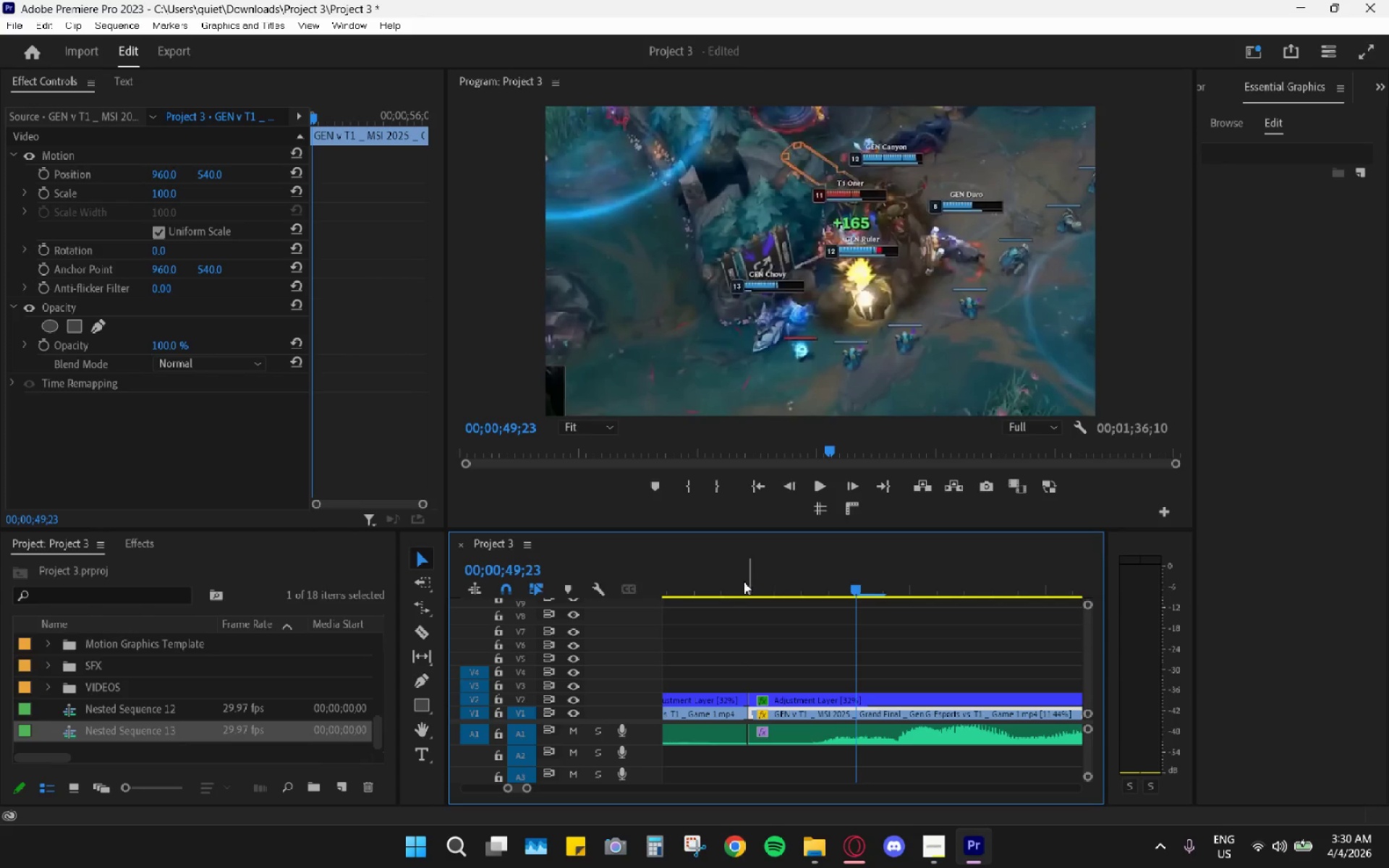 
left_click_drag(start_coordinate=[740, 579], to_coordinate=[700, 574])
 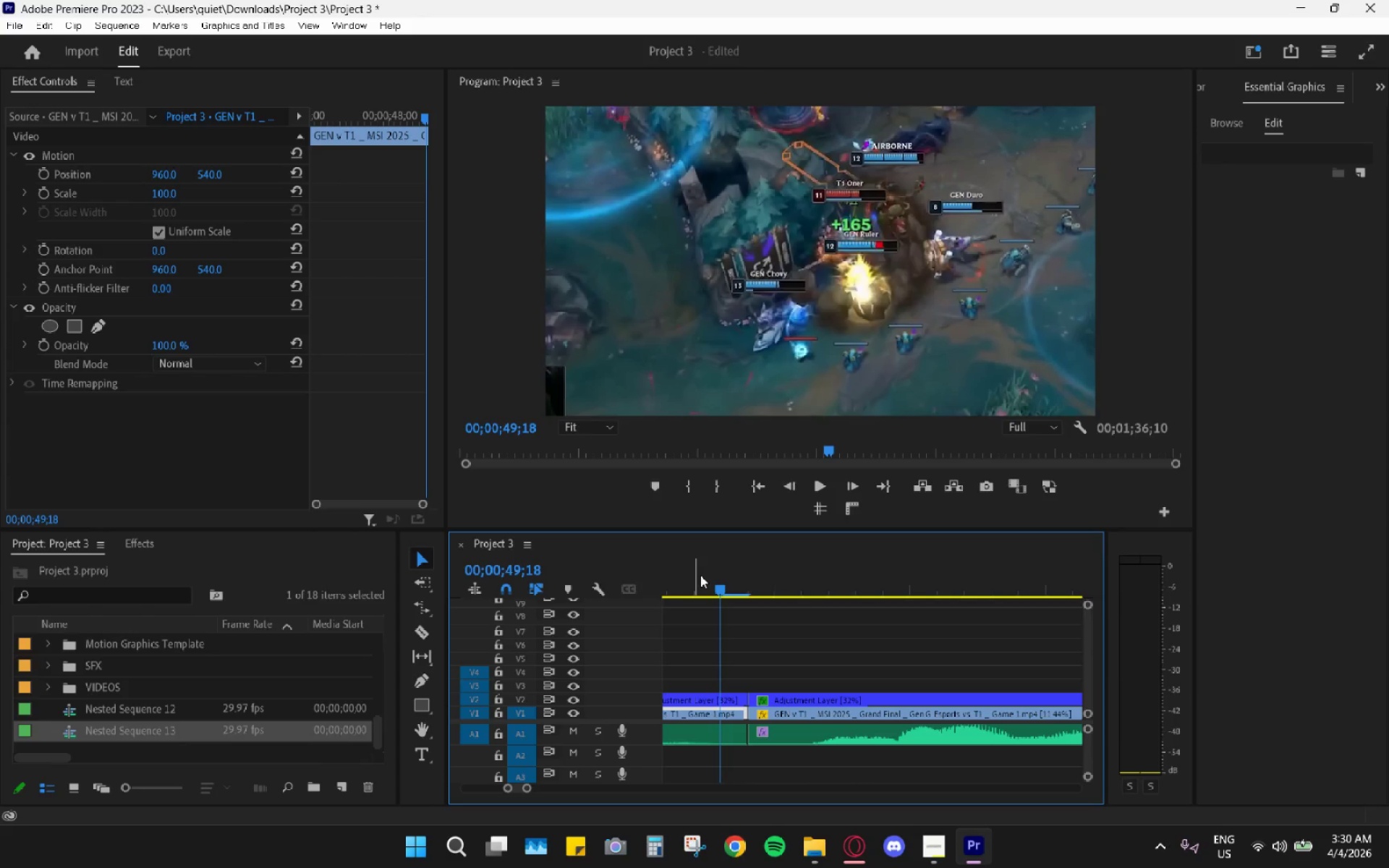 
key(ArrowRight)
 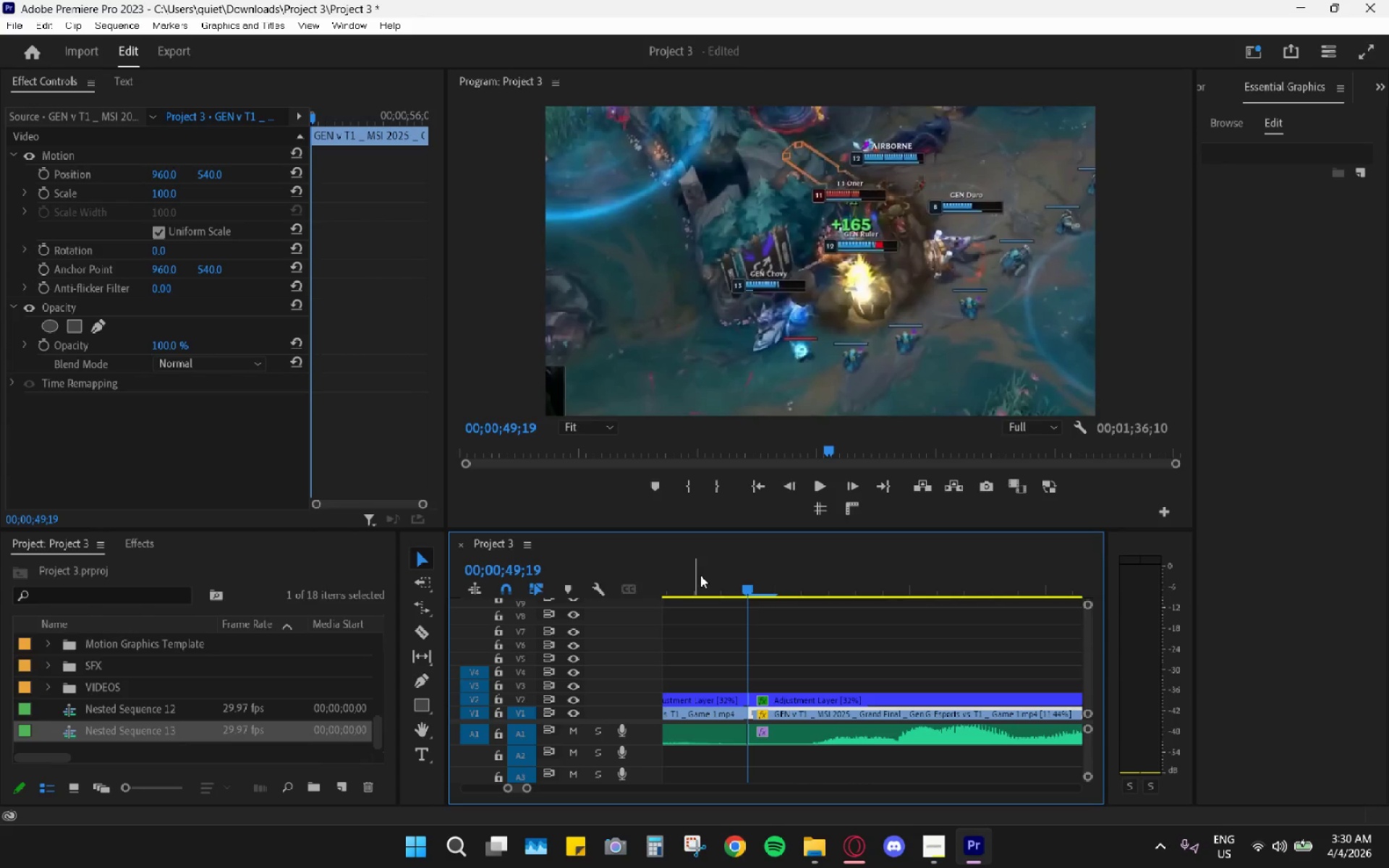 
key(ArrowRight)
 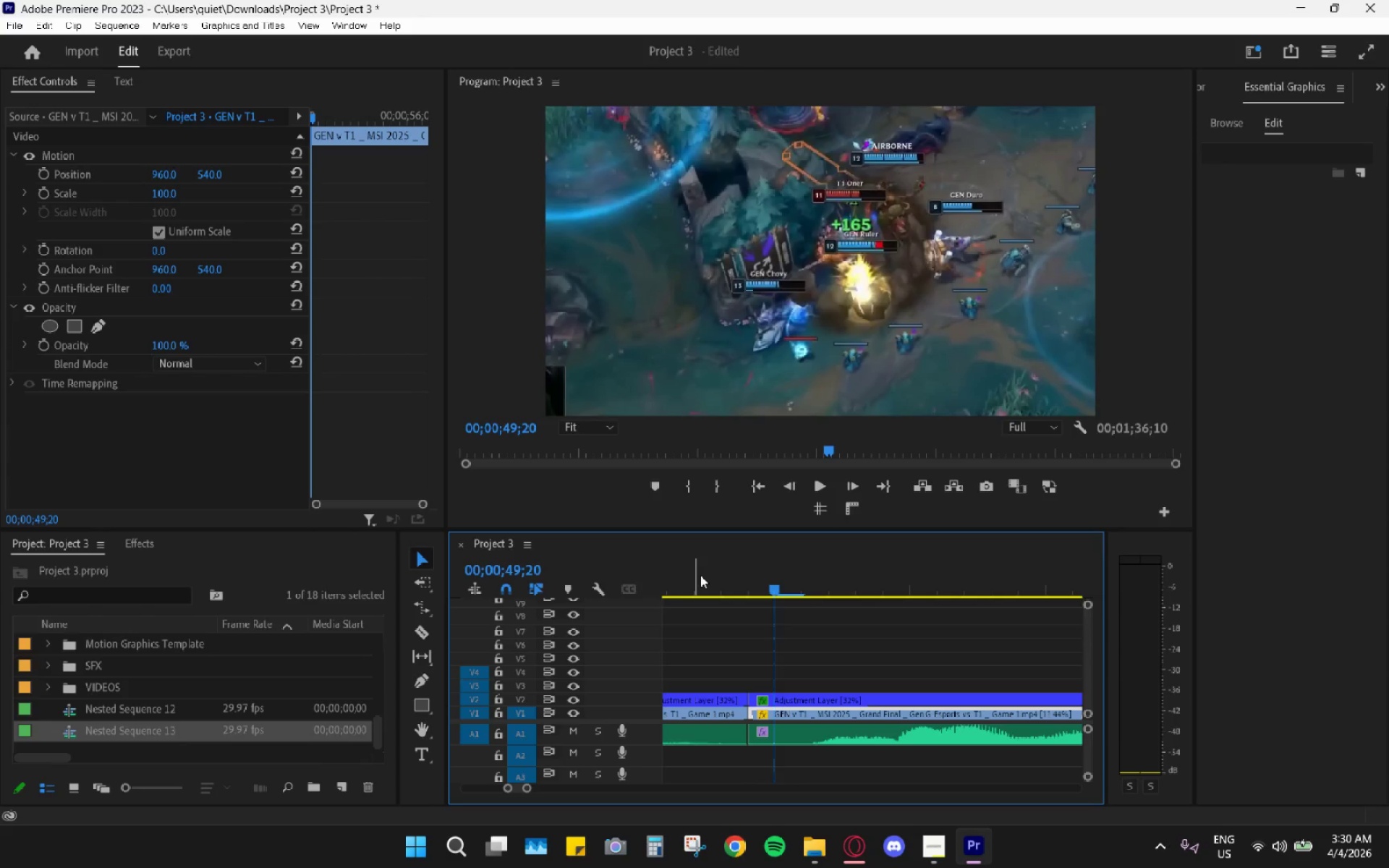 
key(ArrowRight)
 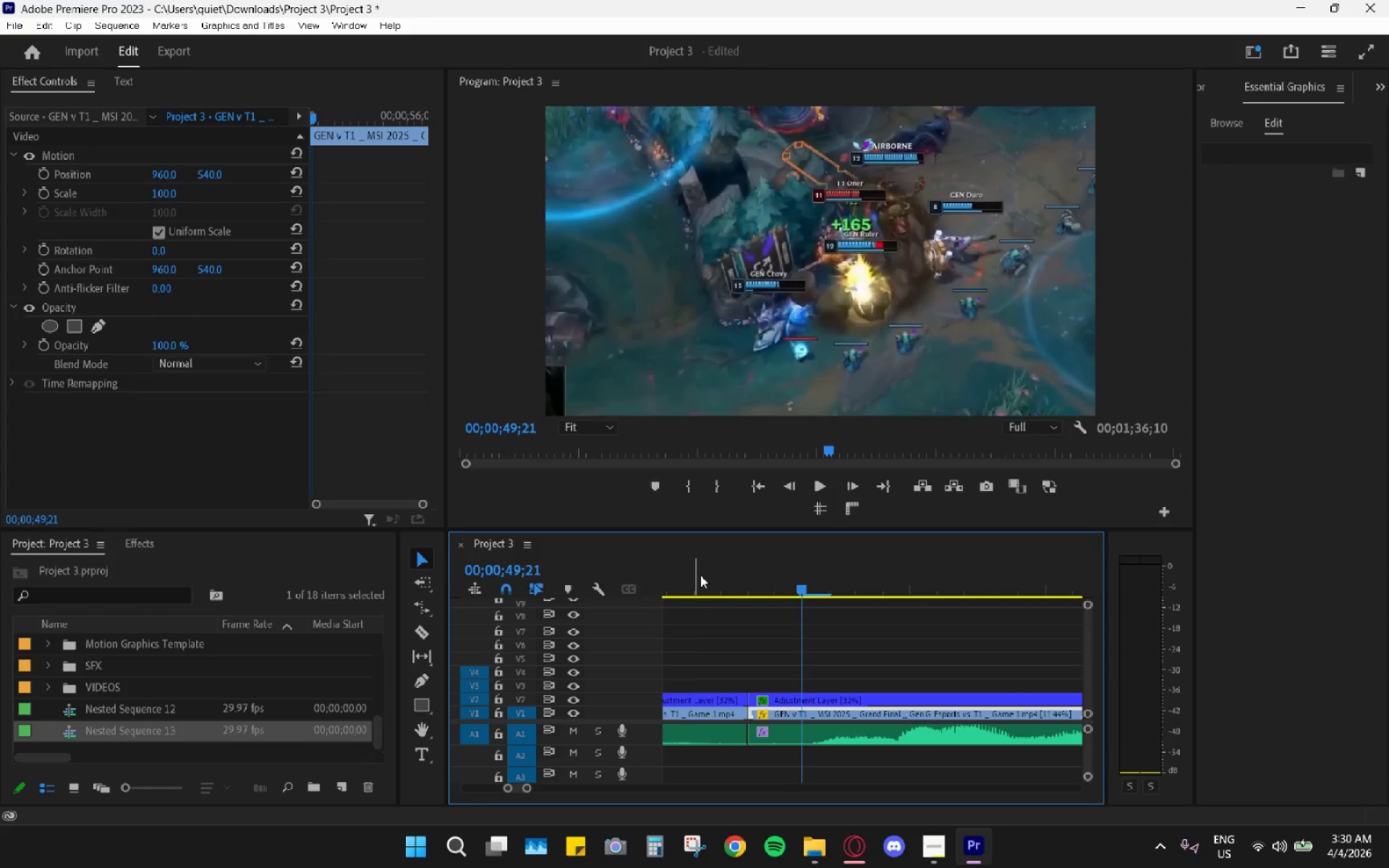 
key(Space)
 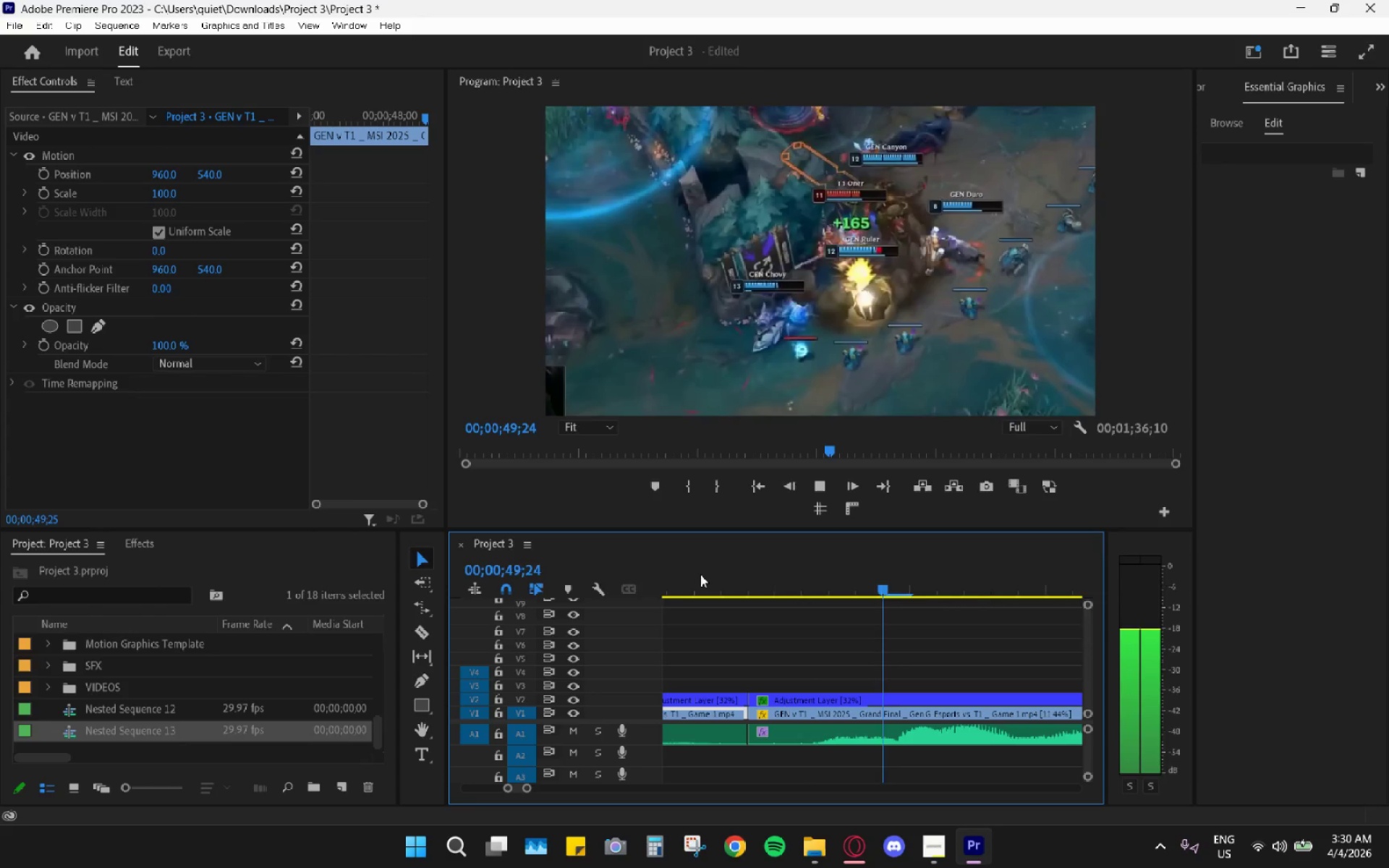 
key(Space)
 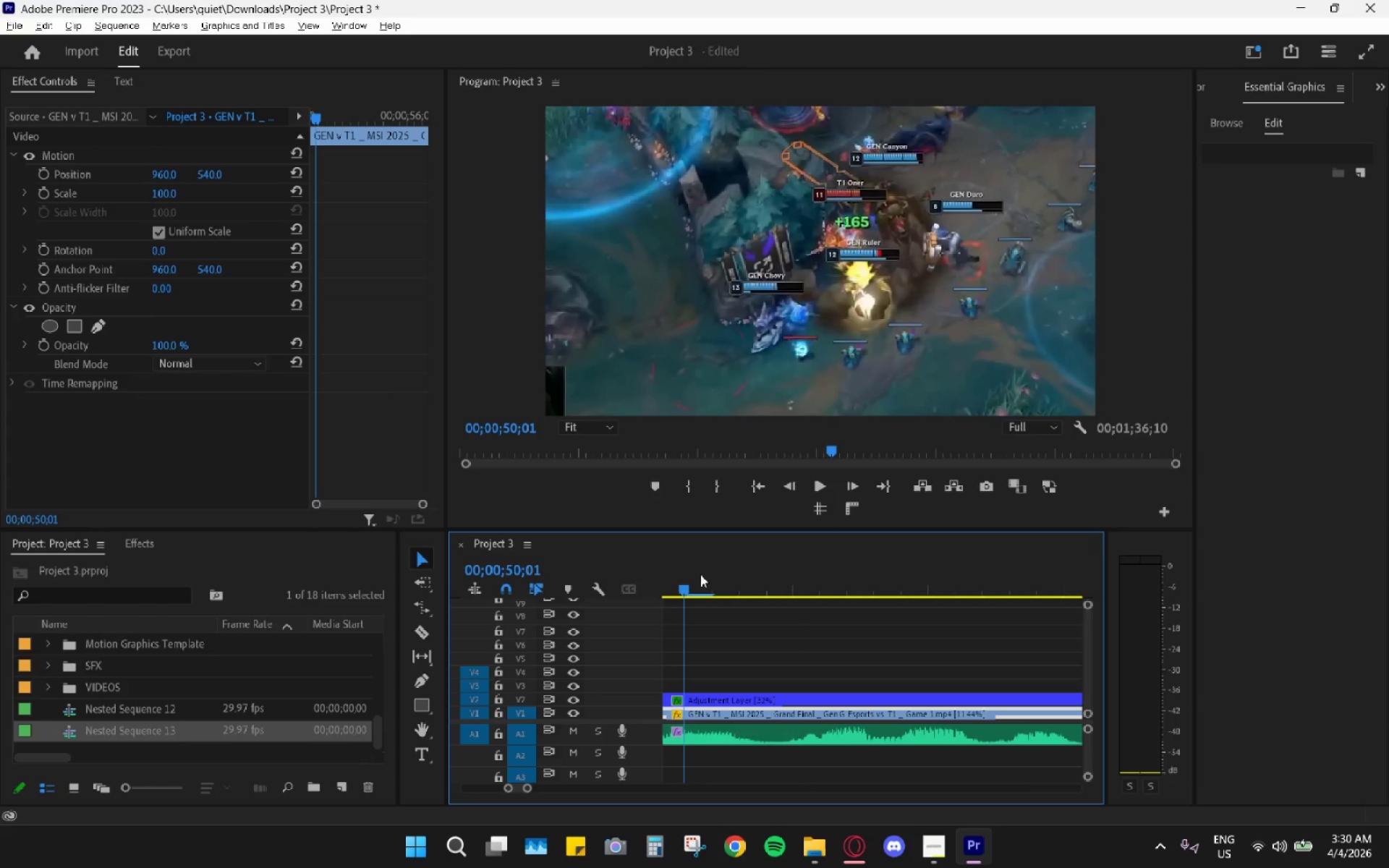 
hold_key(key=AltLeft, duration=1.52)
scroll: coordinate [773, 638], scroll_direction: down, amount: 23.0
 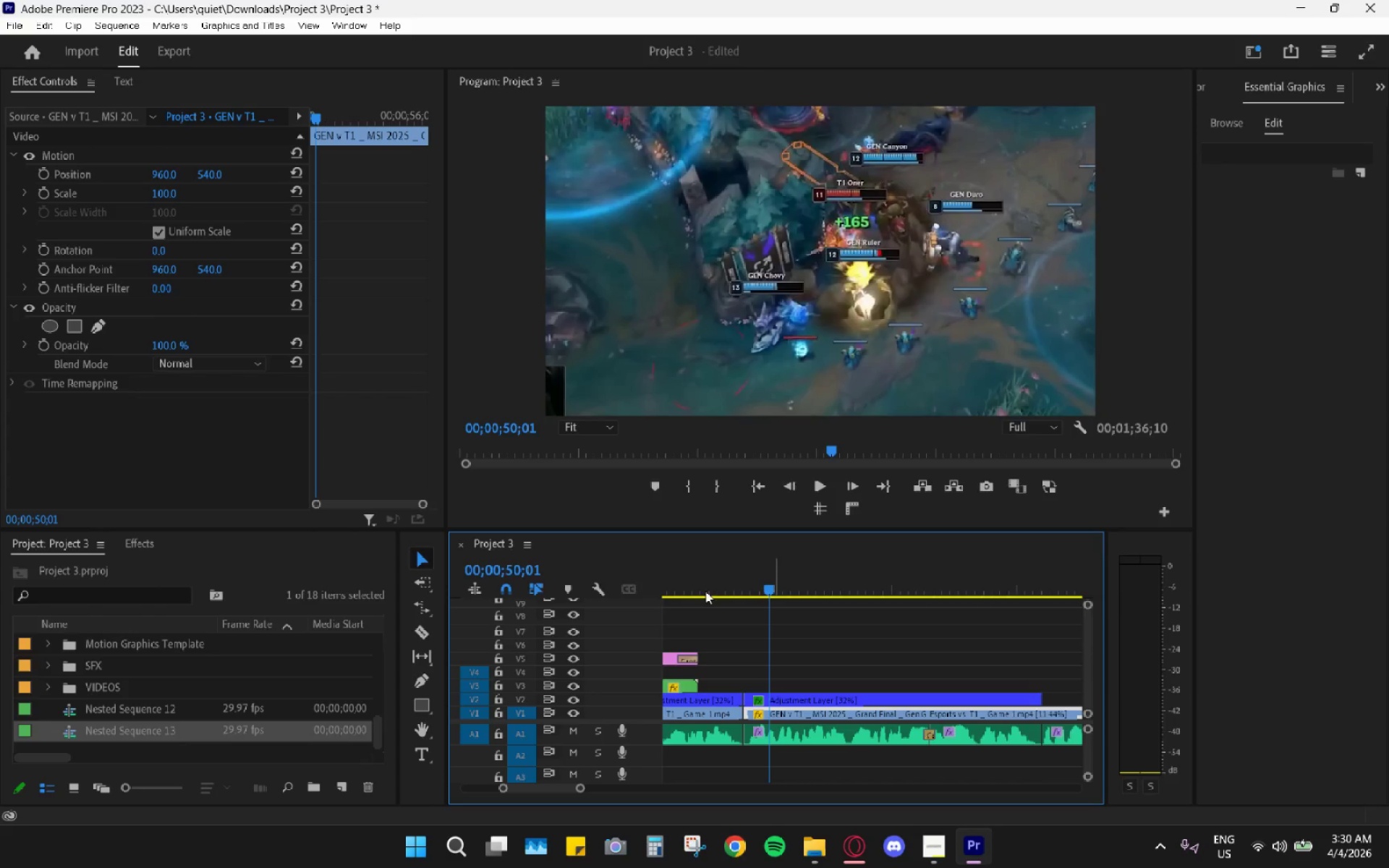 
left_click_drag(start_coordinate=[702, 578], to_coordinate=[686, 577])
 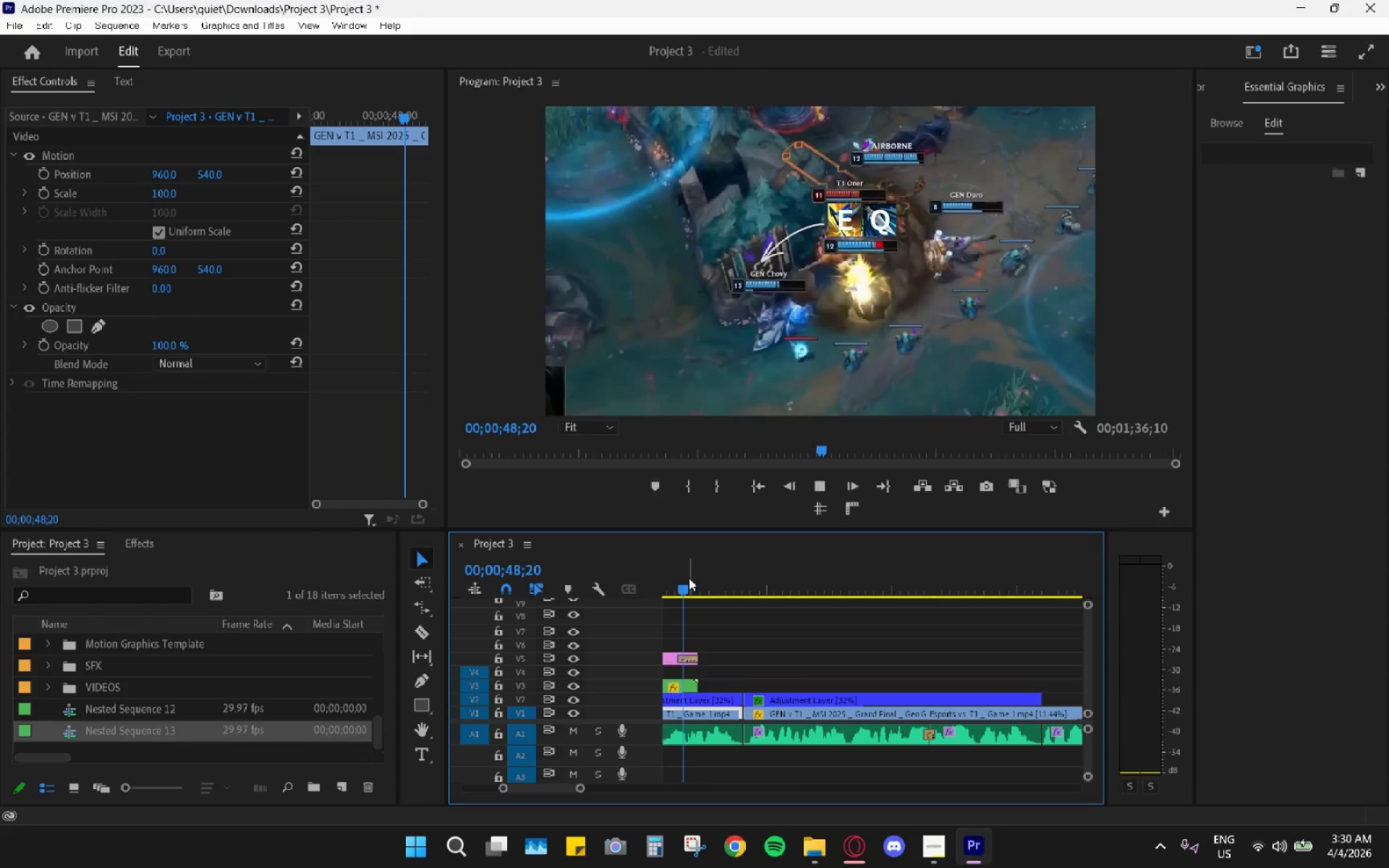 
key(Space)
 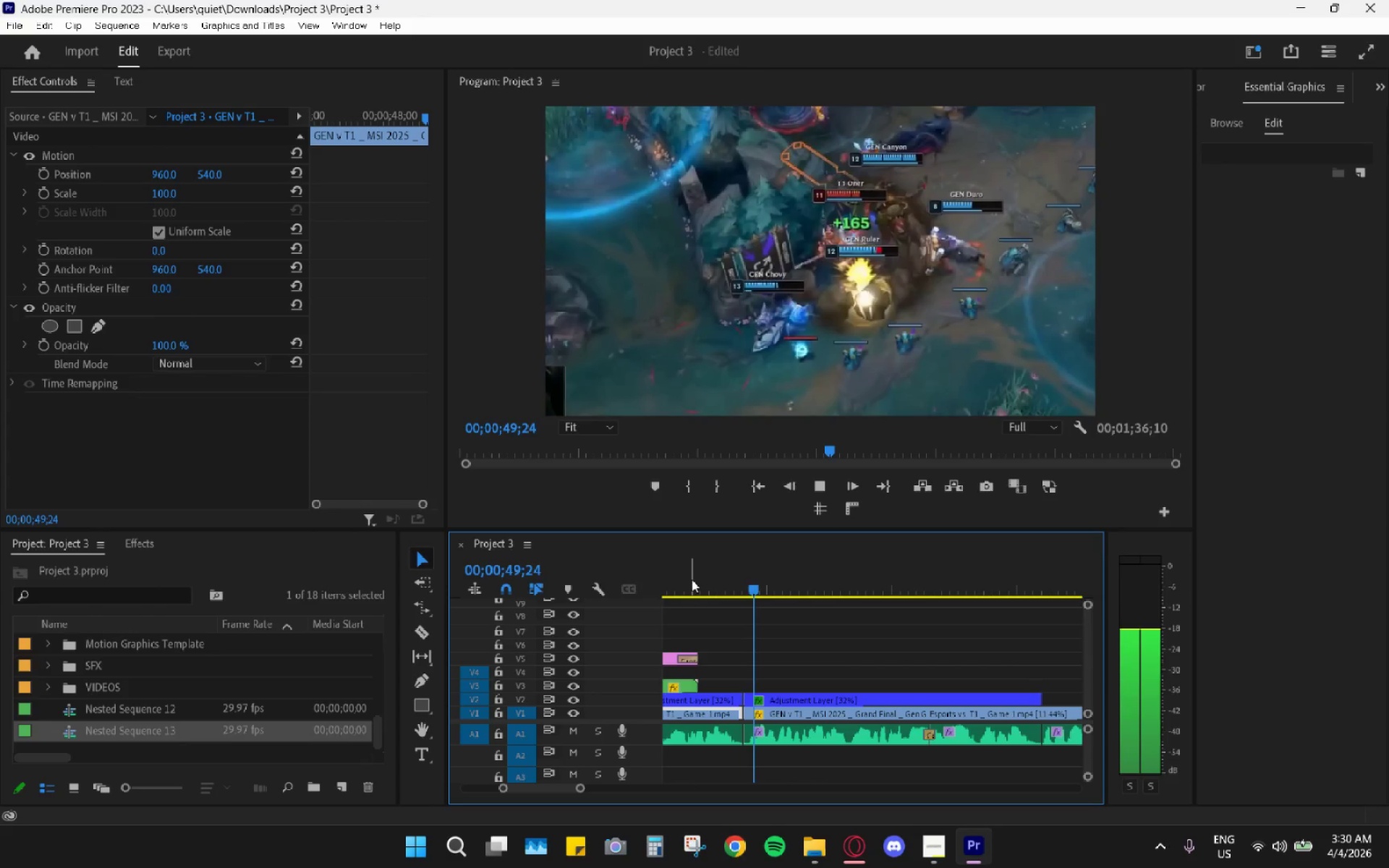 
key(Space)
 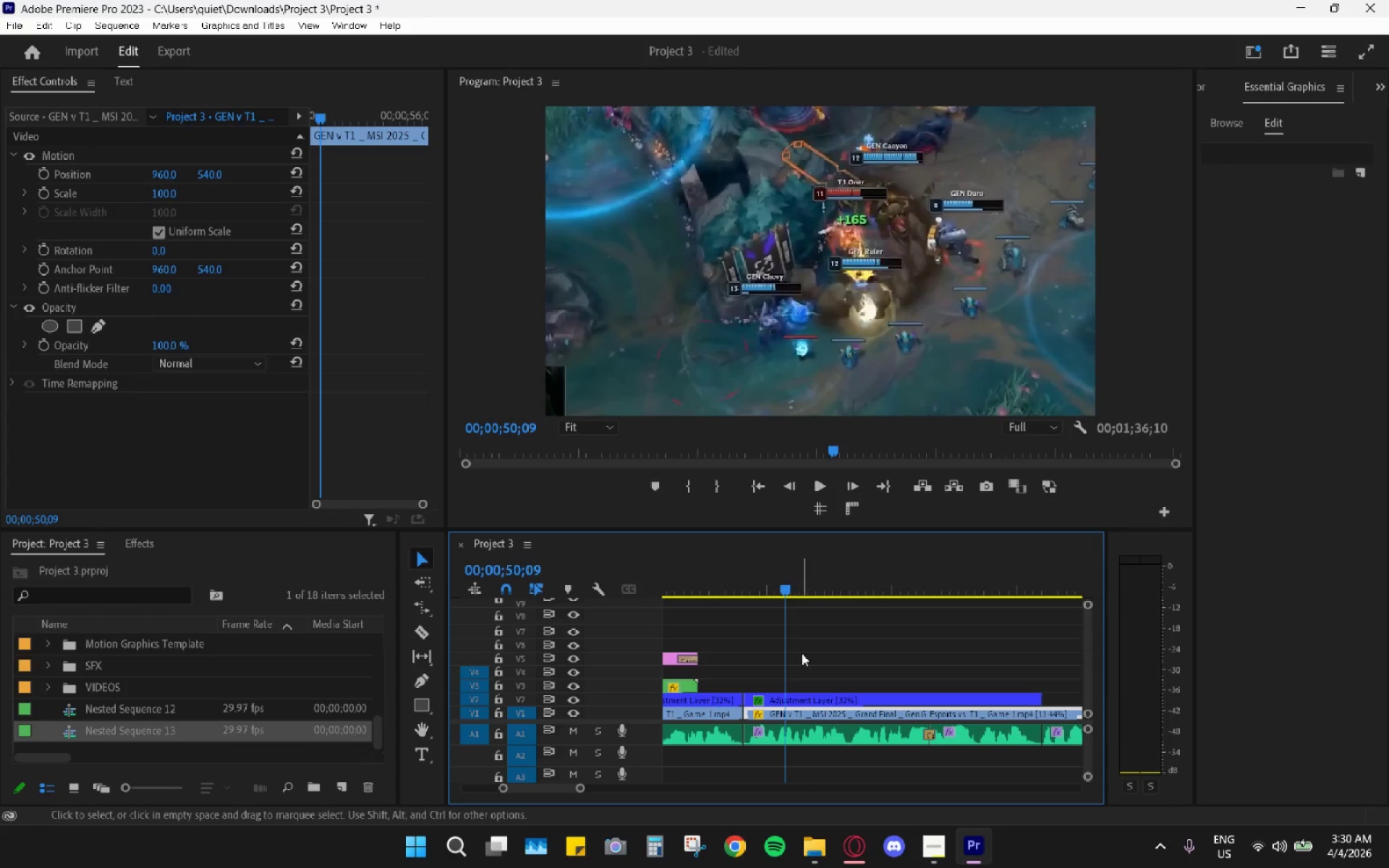 
hold_key(key=AltLeft, duration=1.26)
scroll: coordinate [875, 673], scroll_direction: down, amount: 13.0
 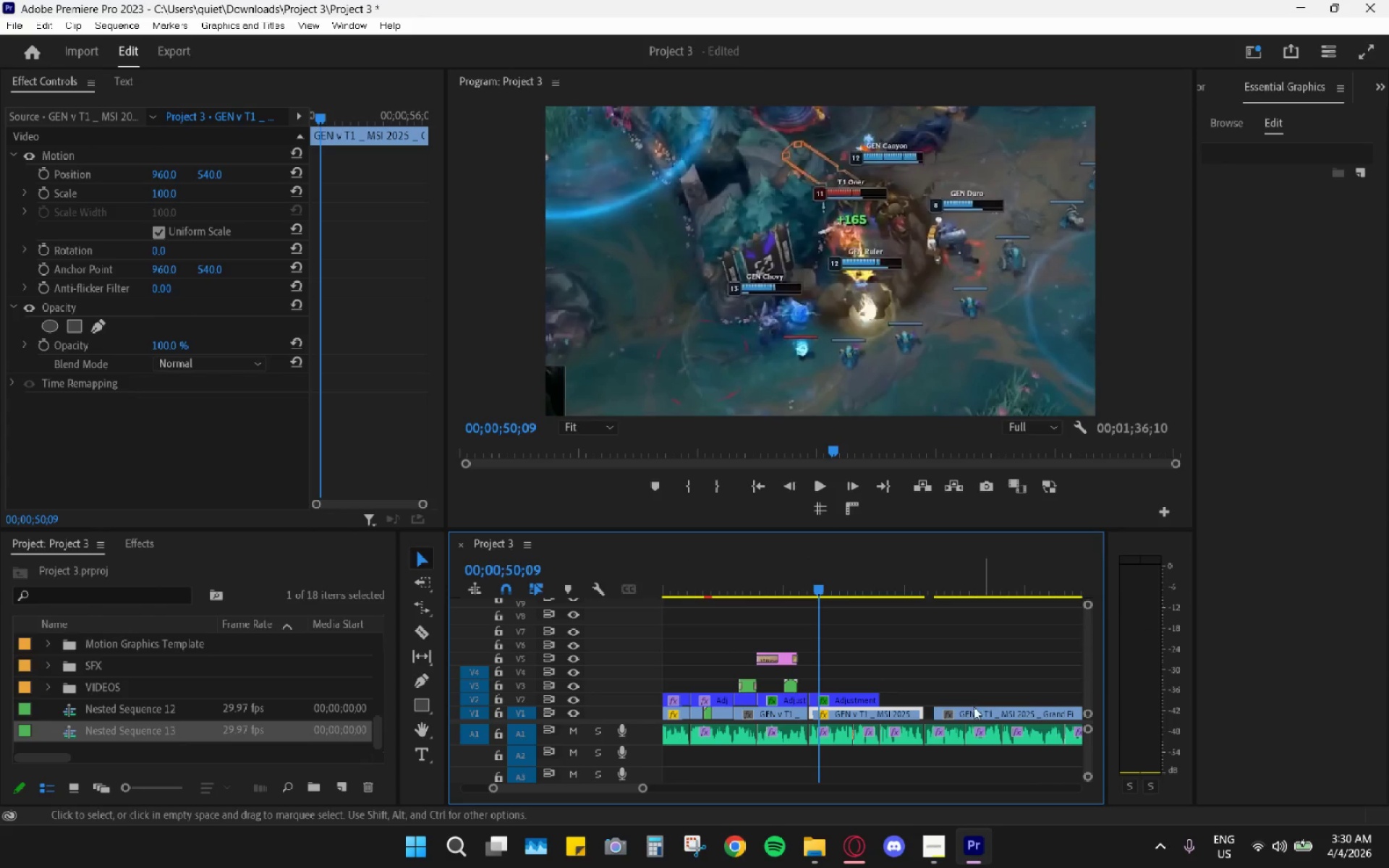 
left_click_drag(start_coordinate=[972, 712], to_coordinate=[754, 702])
 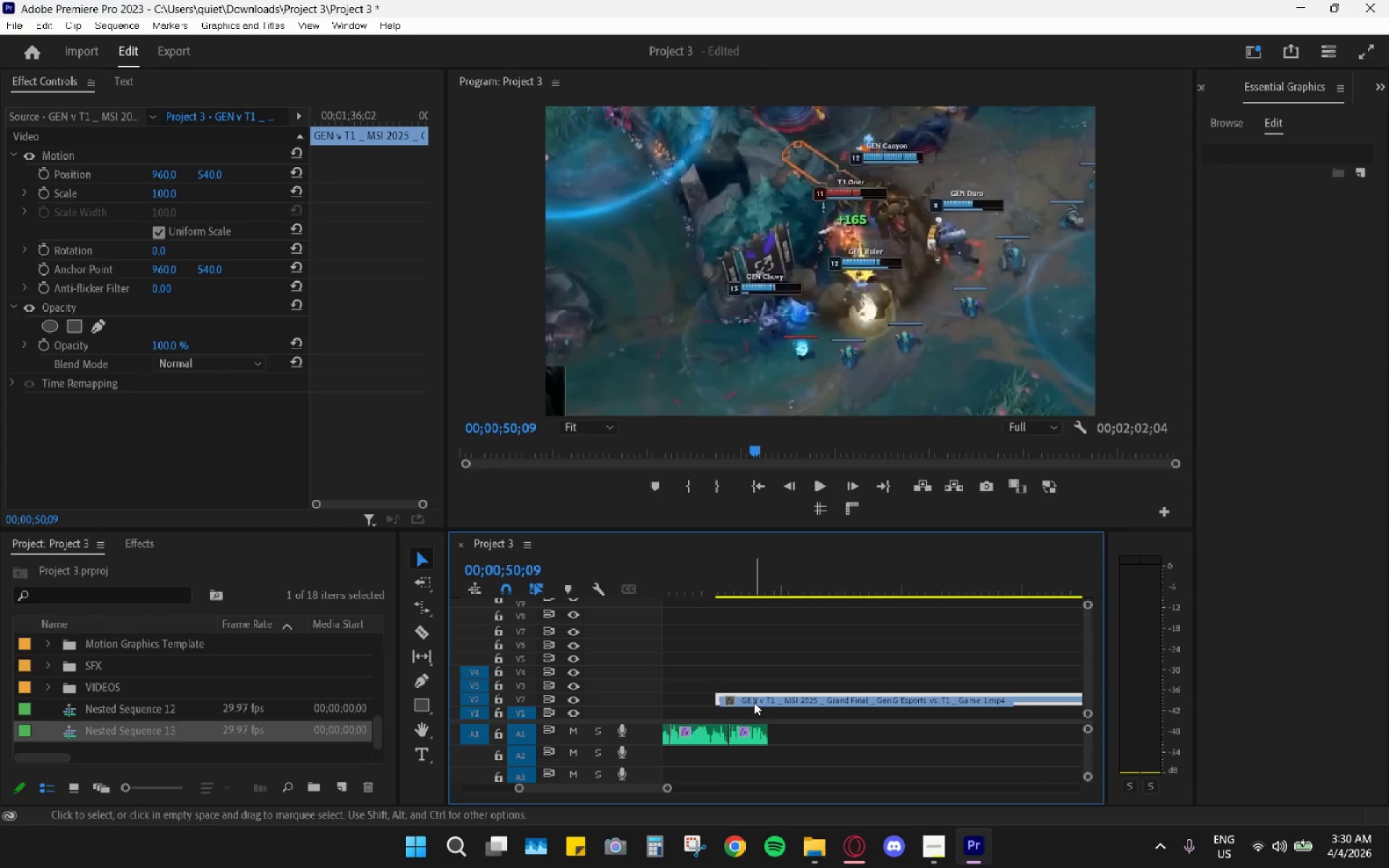 
hold_key(key=AltLeft, duration=0.67)
scroll: coordinate [754, 704], scroll_direction: down, amount: 6.0
 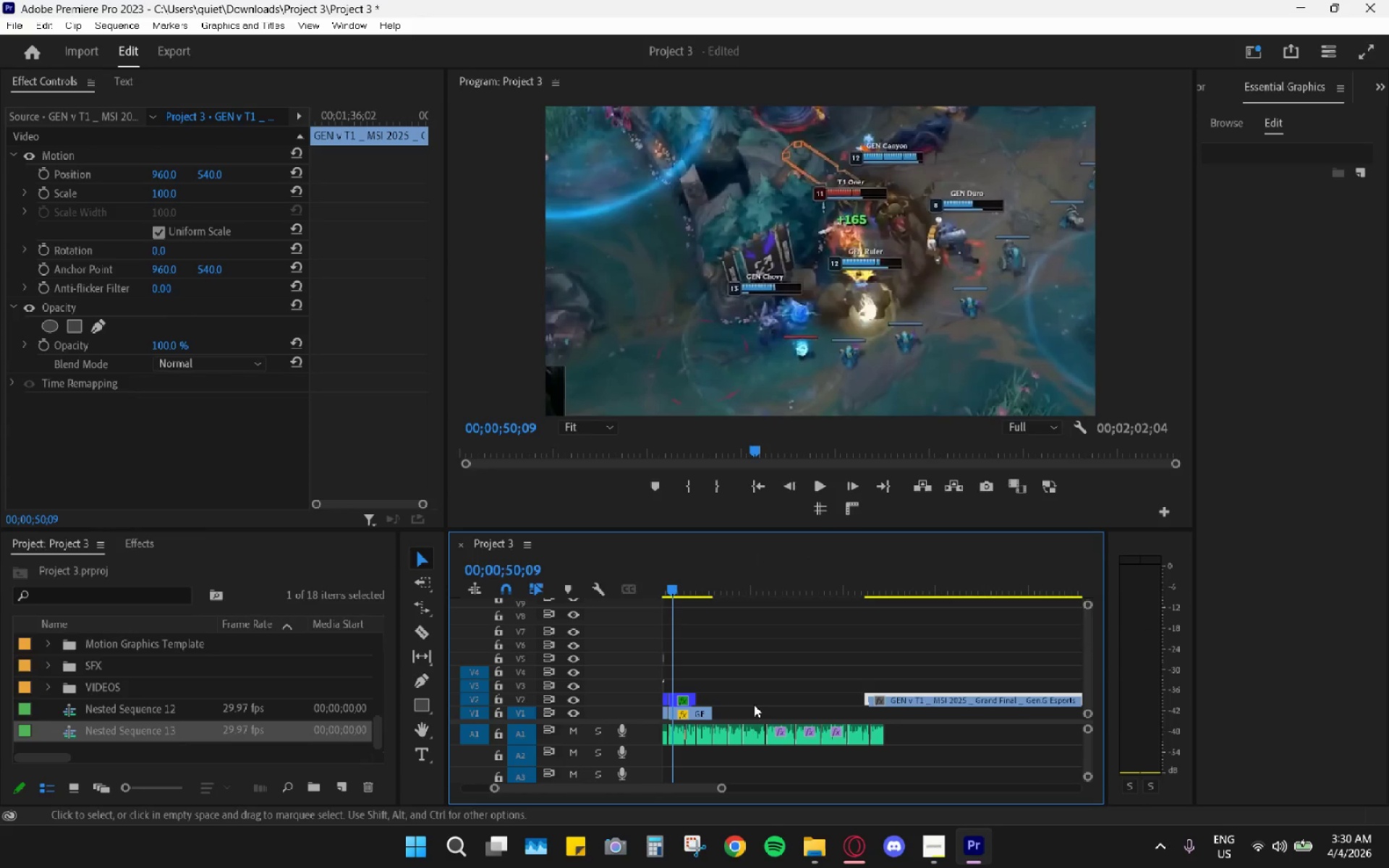 
key(R)
 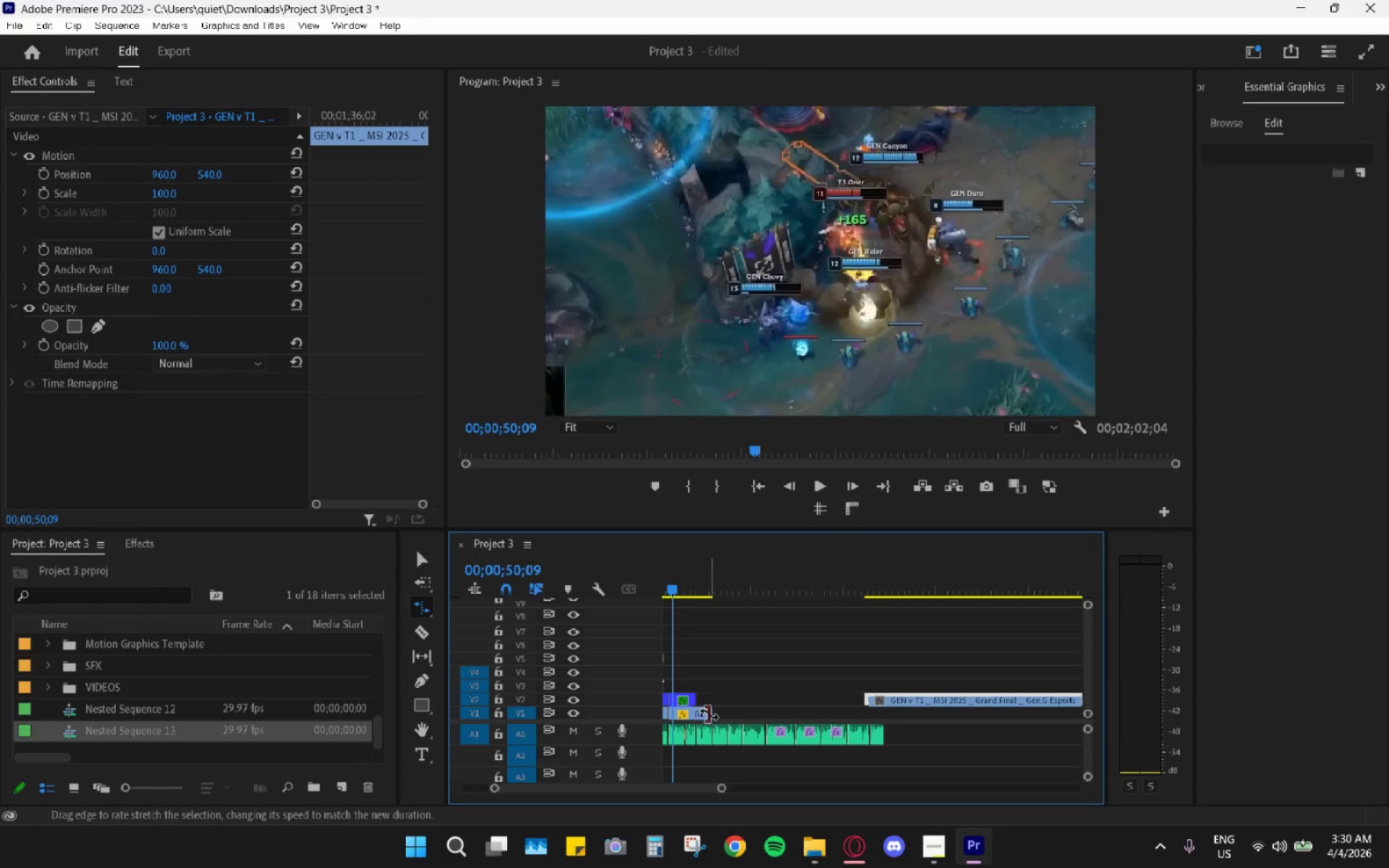 
left_click_drag(start_coordinate=[710, 714], to_coordinate=[699, 711])
 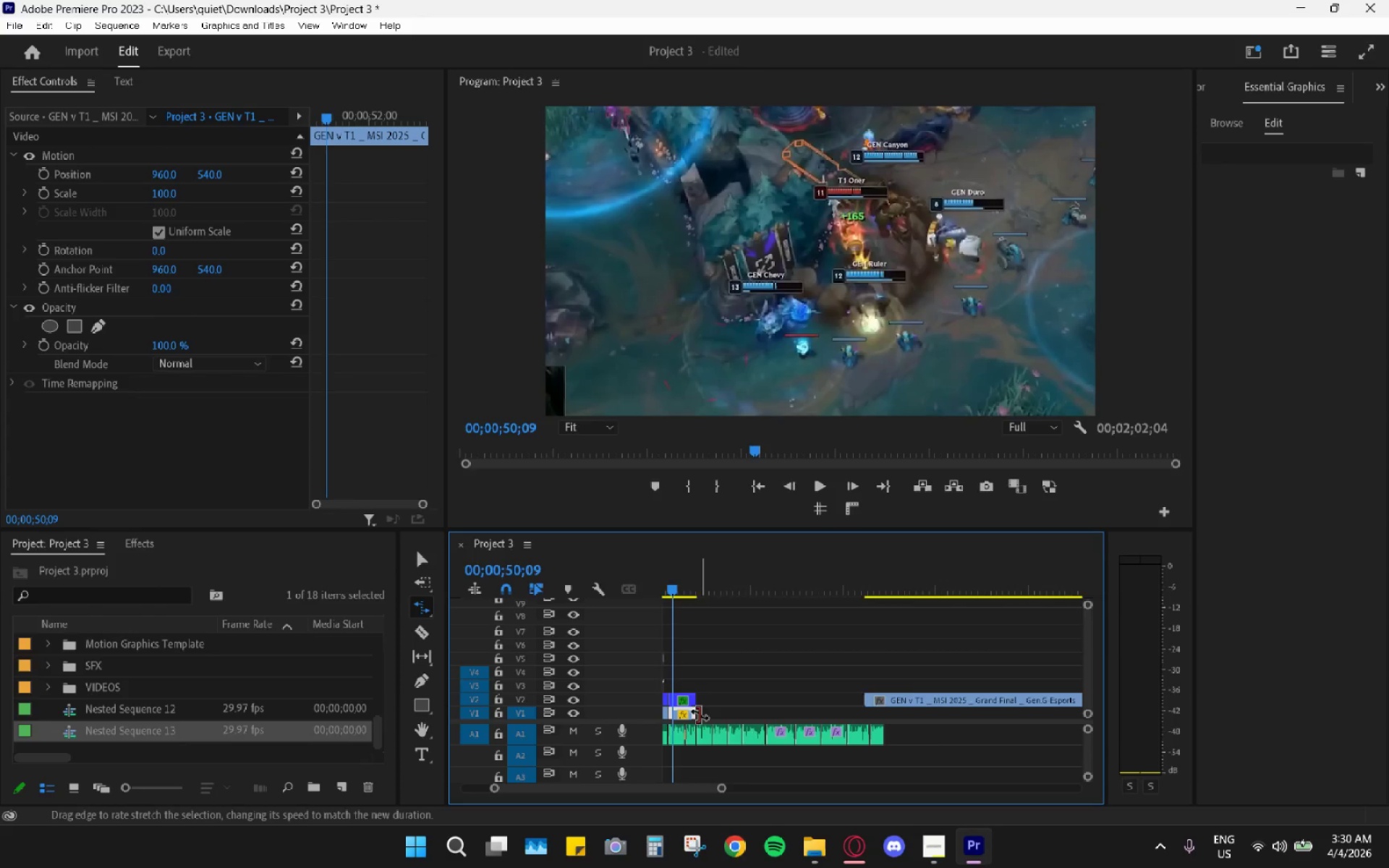 
scroll: coordinate [702, 715], scroll_direction: up, amount: 2.0
 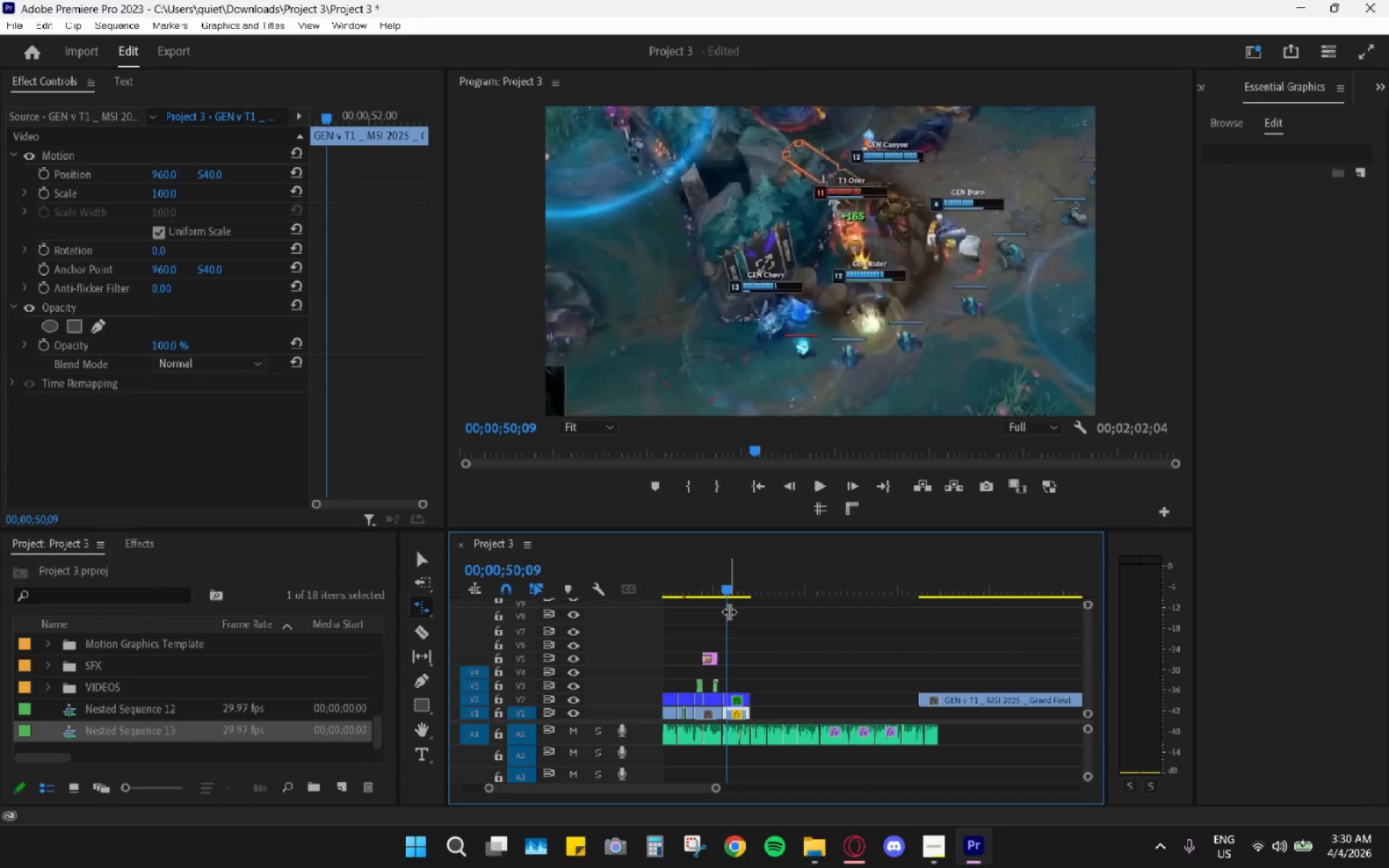 
left_click_drag(start_coordinate=[709, 581], to_coordinate=[705, 579])
 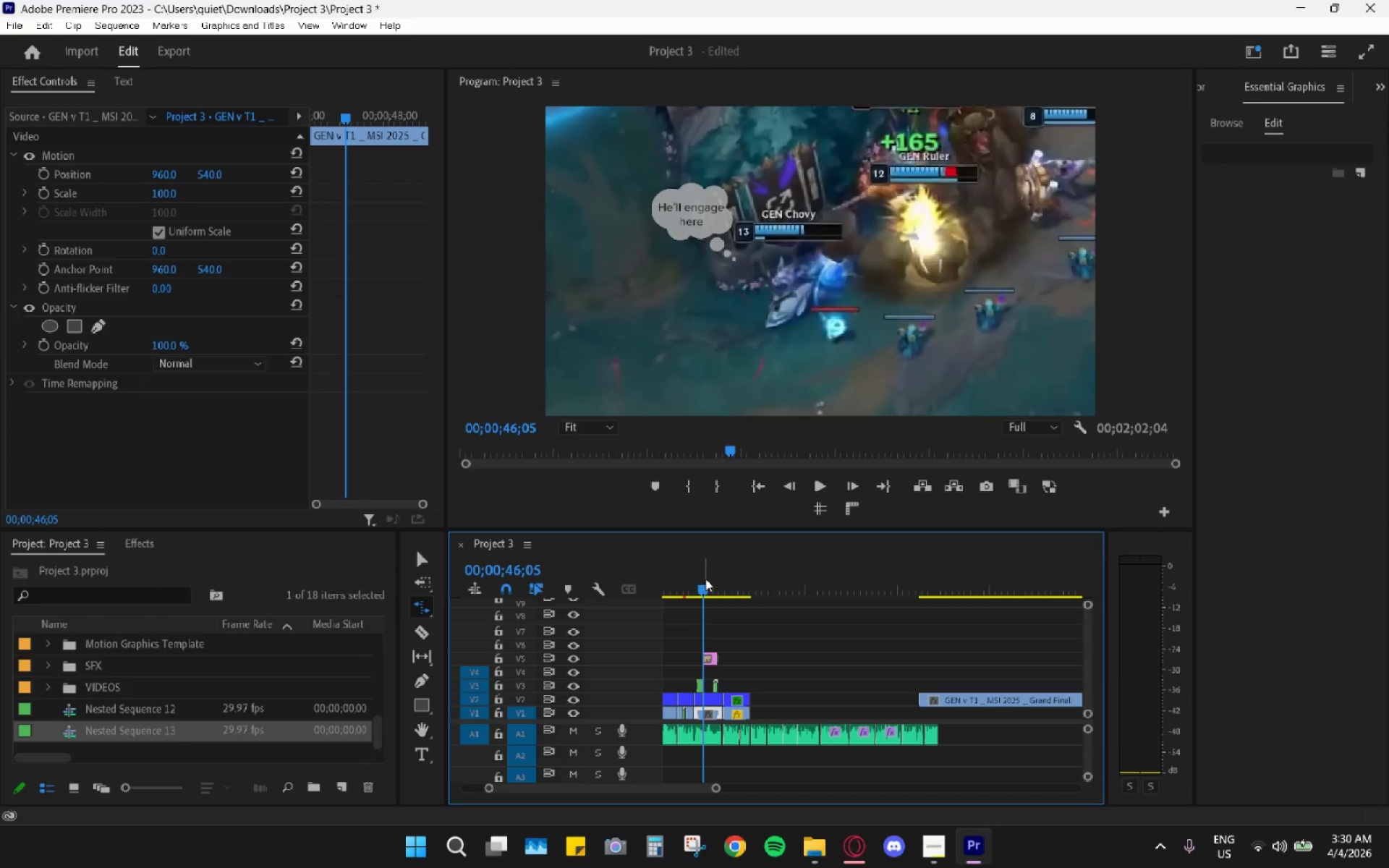 
key(Space)
 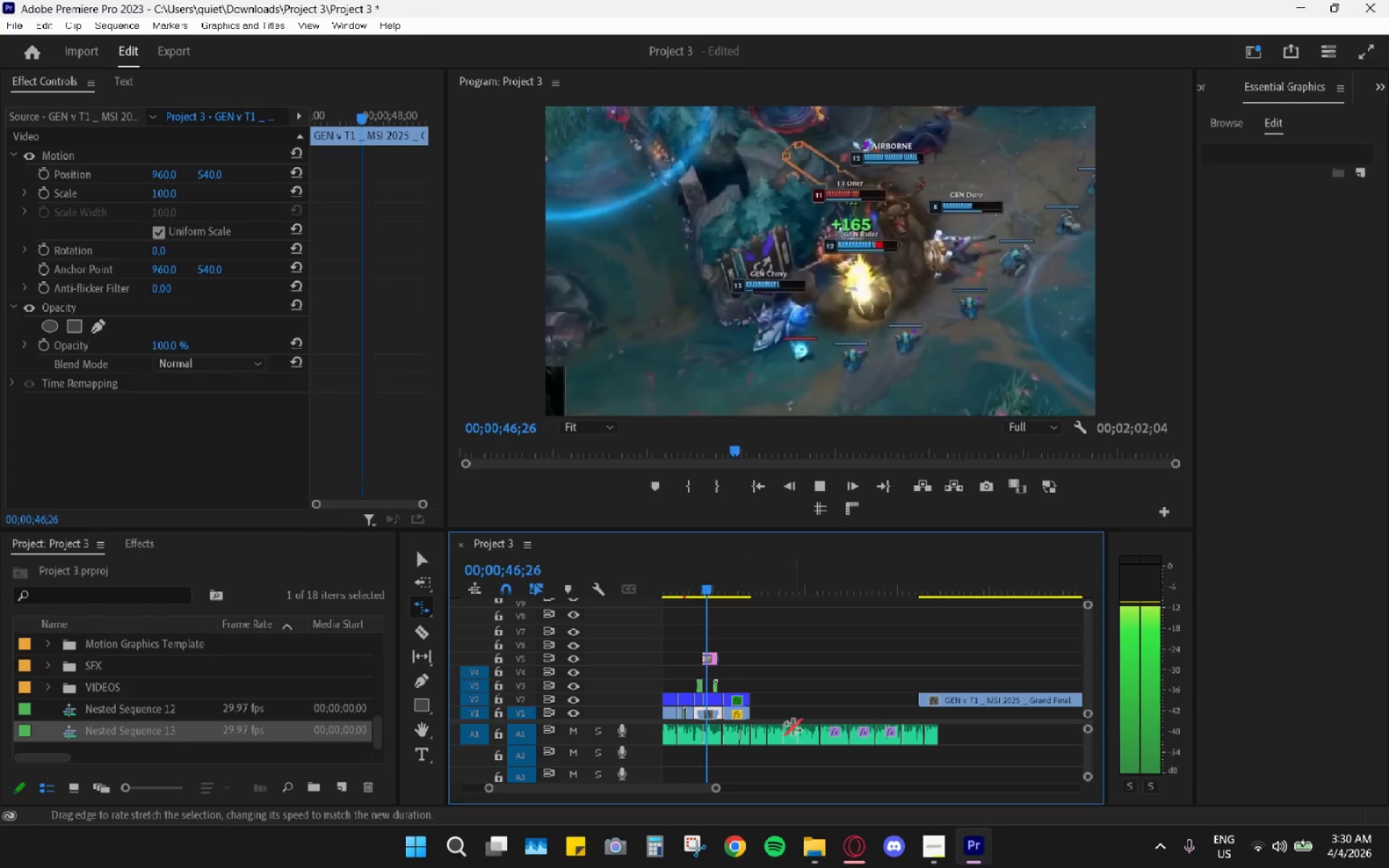 
hold_key(key=AltLeft, duration=0.95)
scroll: coordinate [792, 728], scroll_direction: up, amount: 15.0
 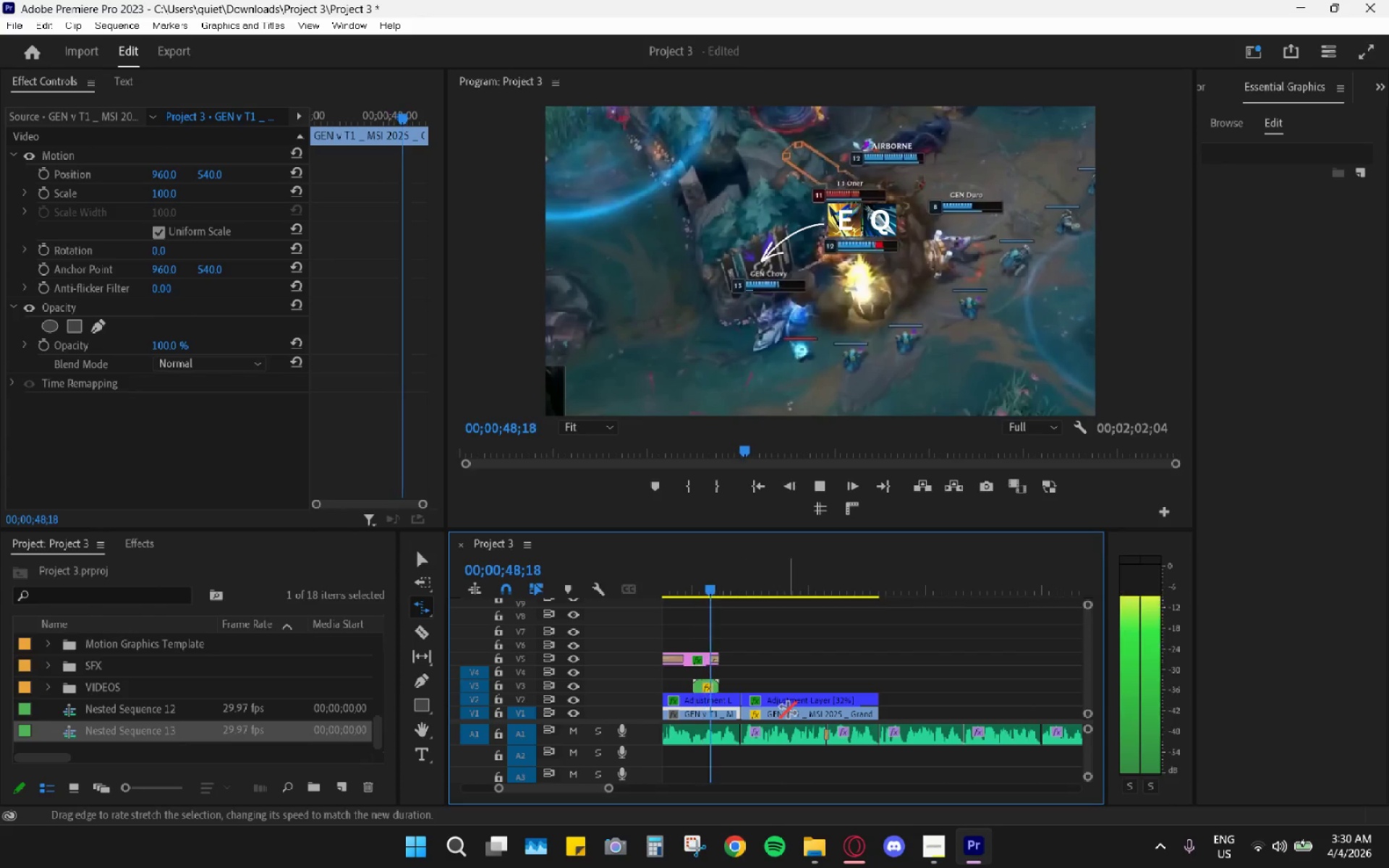 
key(V)
 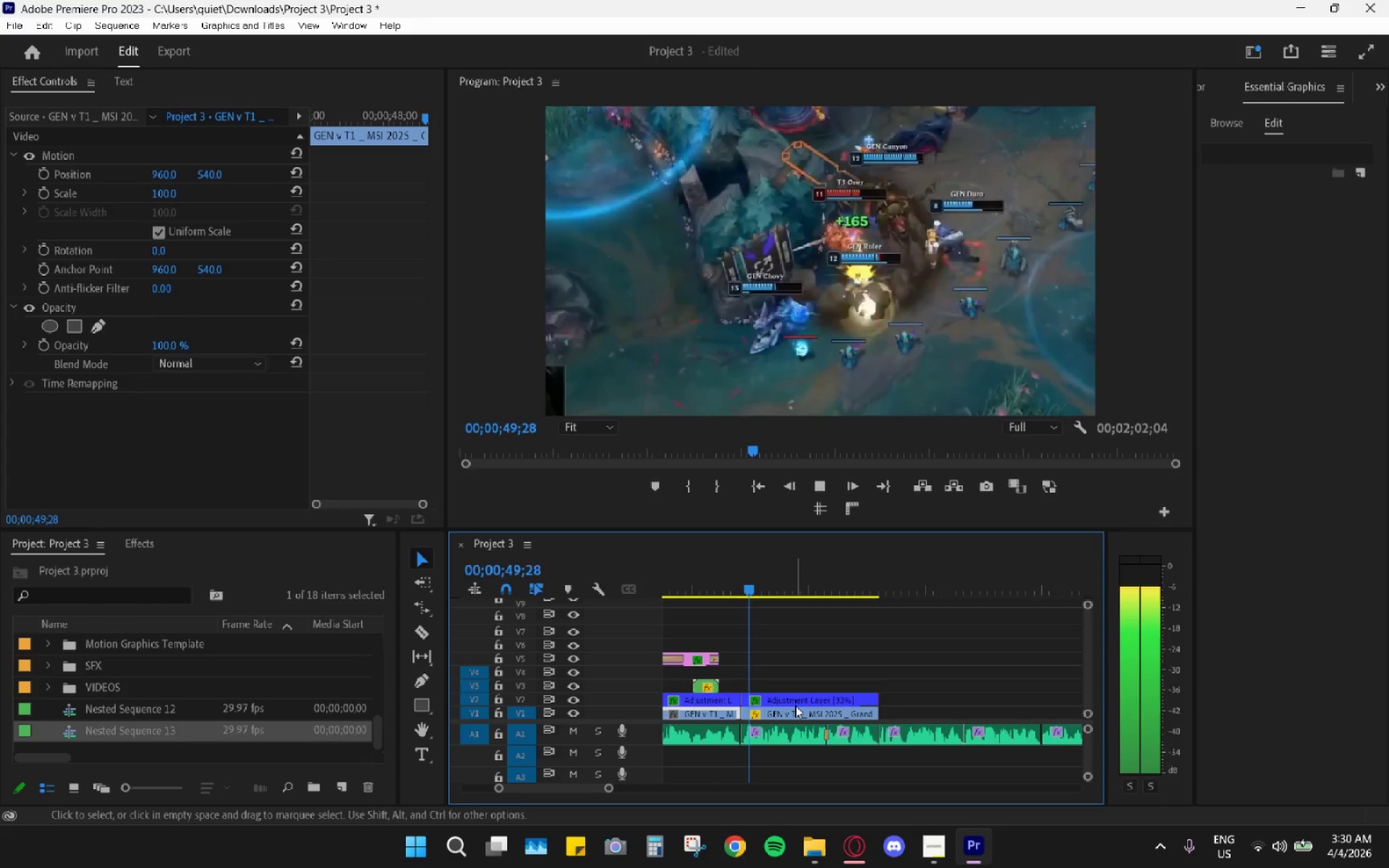 
key(Space)
 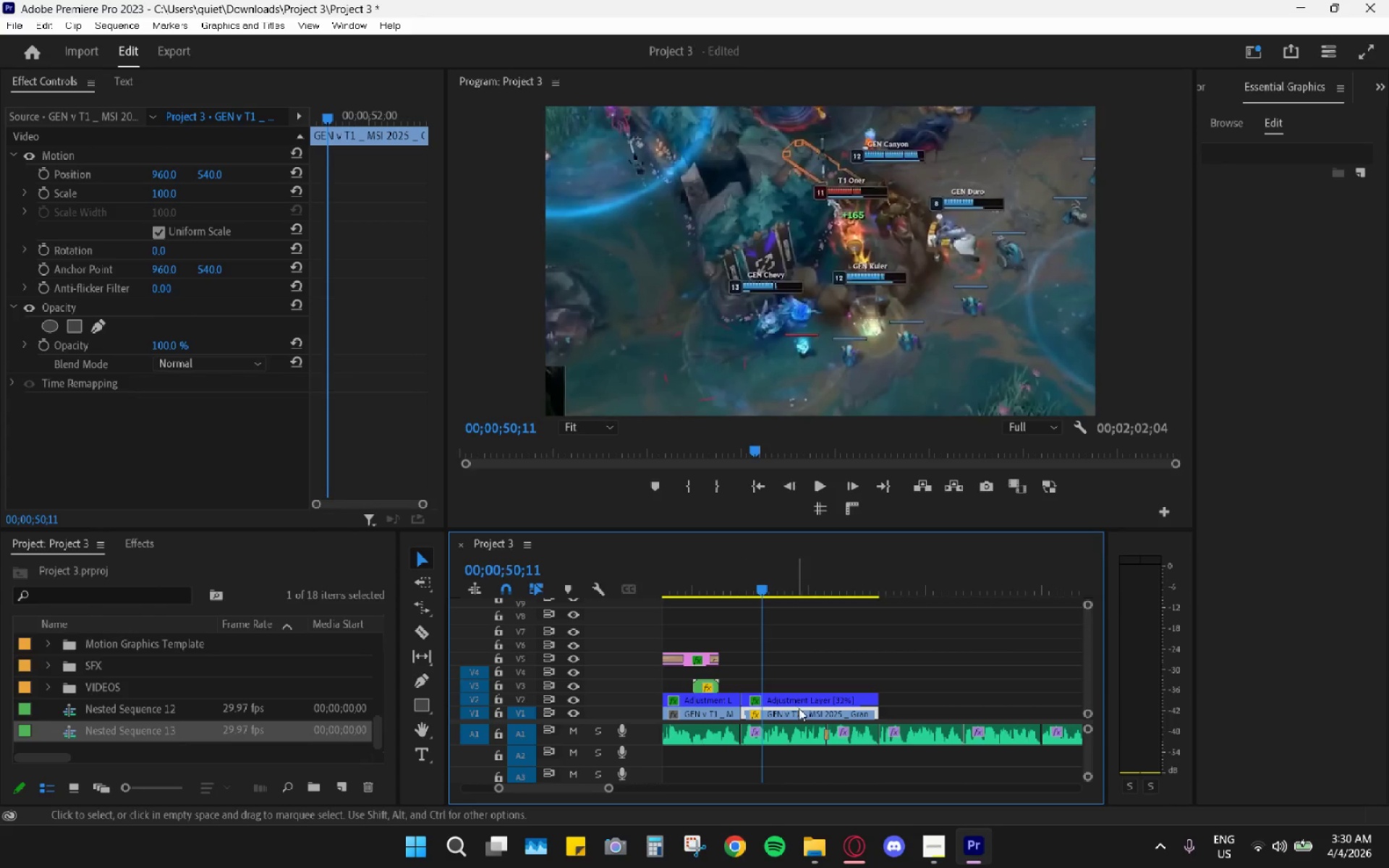 
hold_key(key=AltLeft, duration=0.5)
scroll: coordinate [804, 710], scroll_direction: up, amount: 5.0
 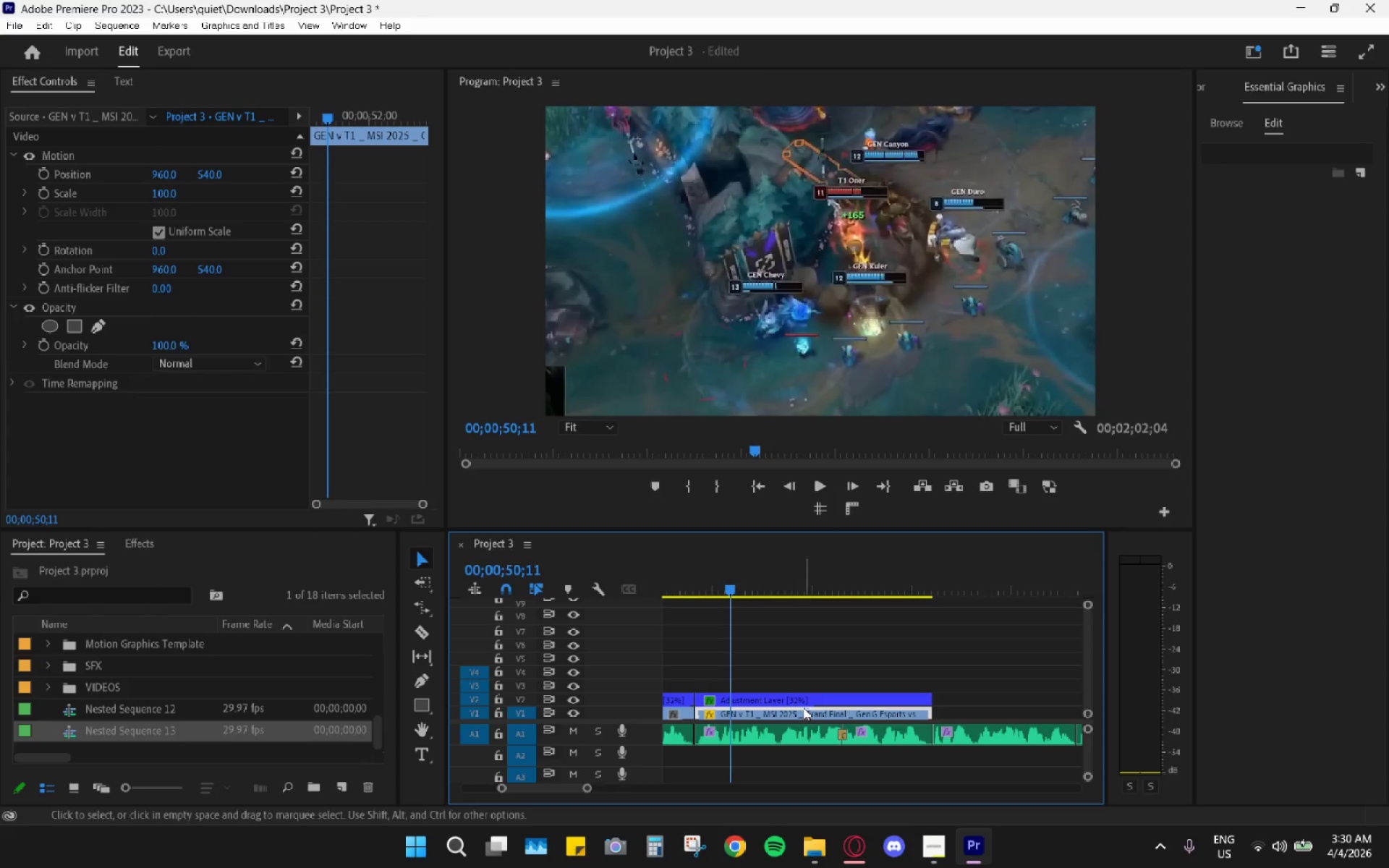 
key(Space)
 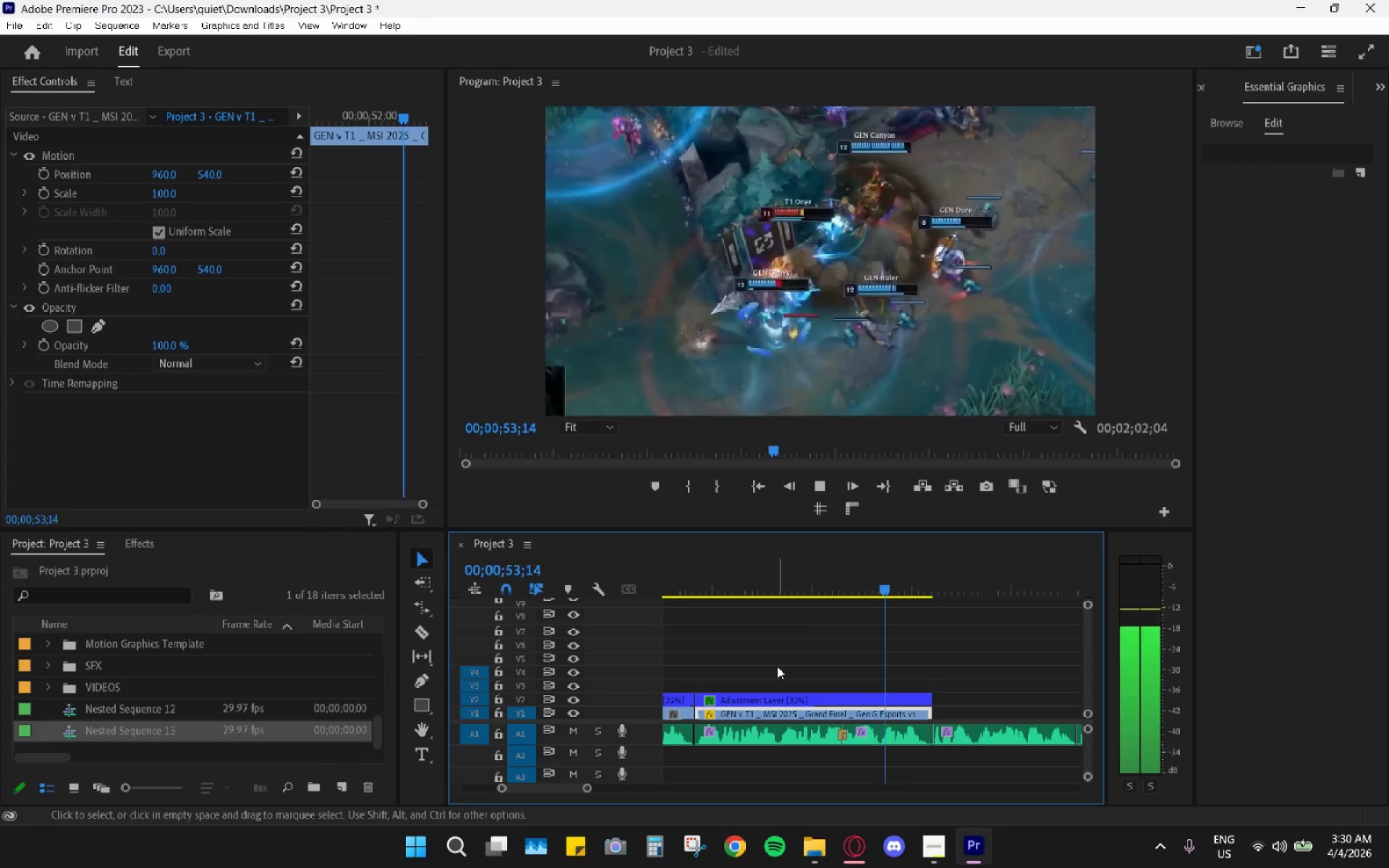 
key(Space)
 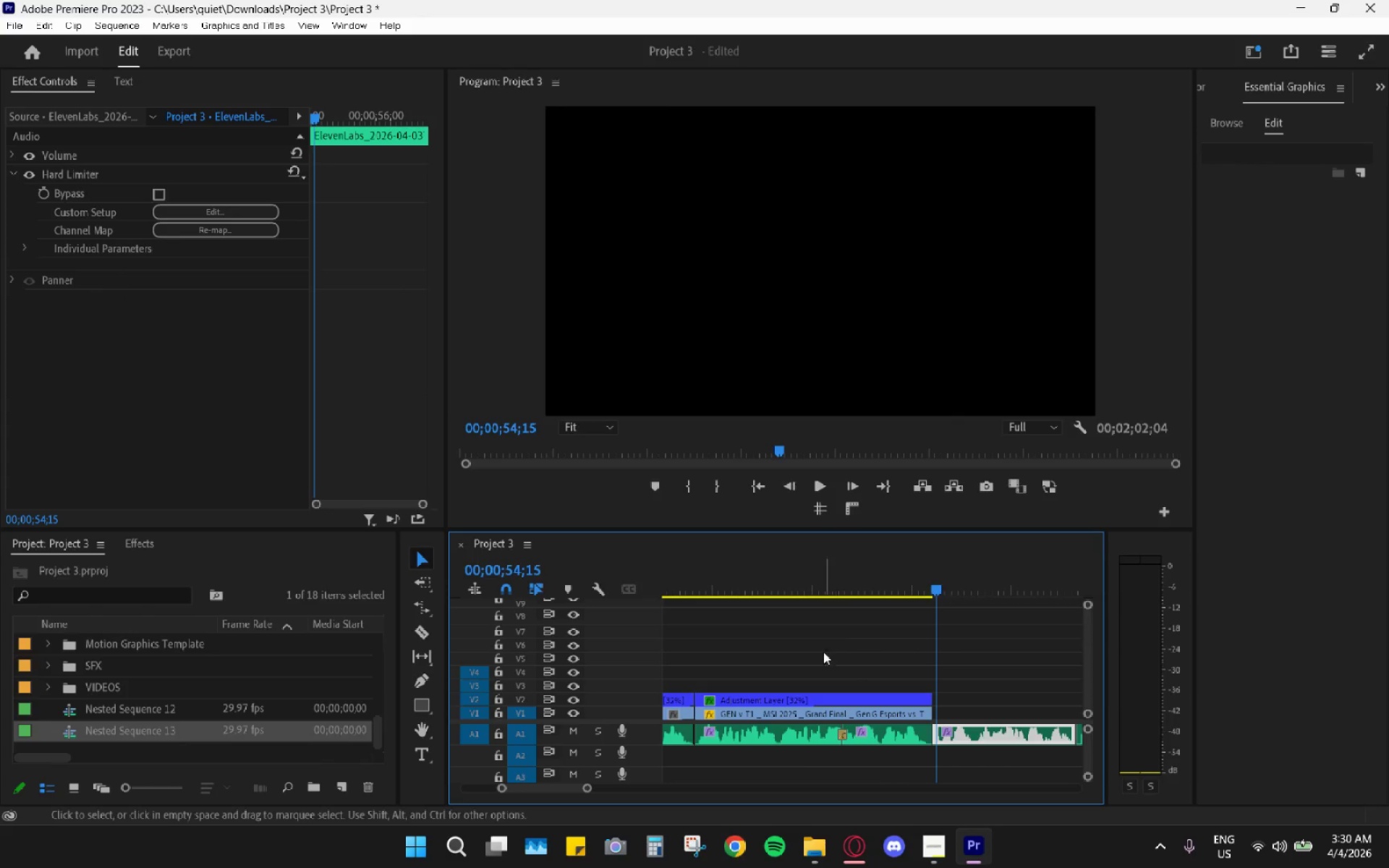 
key(R)
 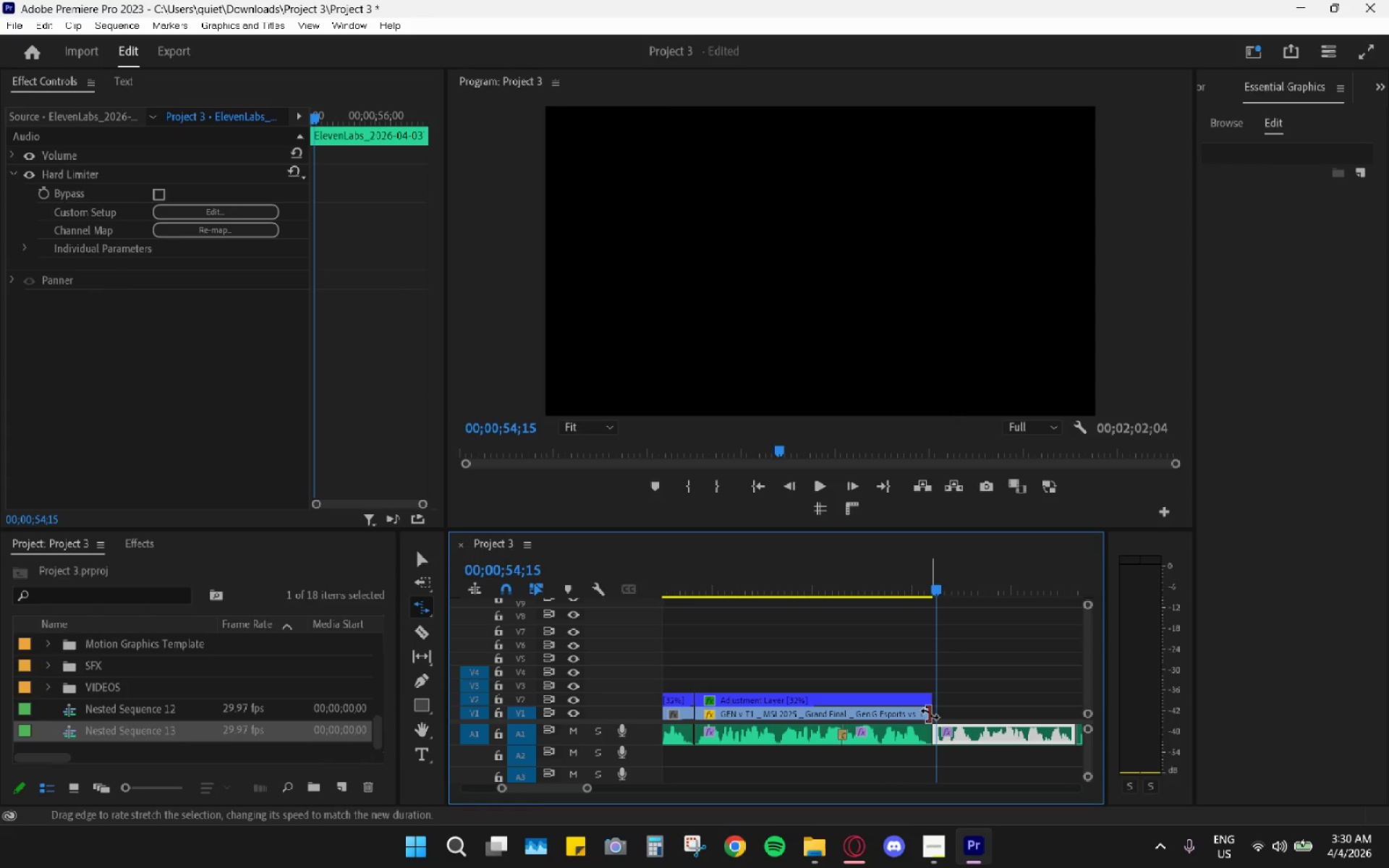 
left_click_drag(start_coordinate=[930, 714], to_coordinate=[917, 713])
 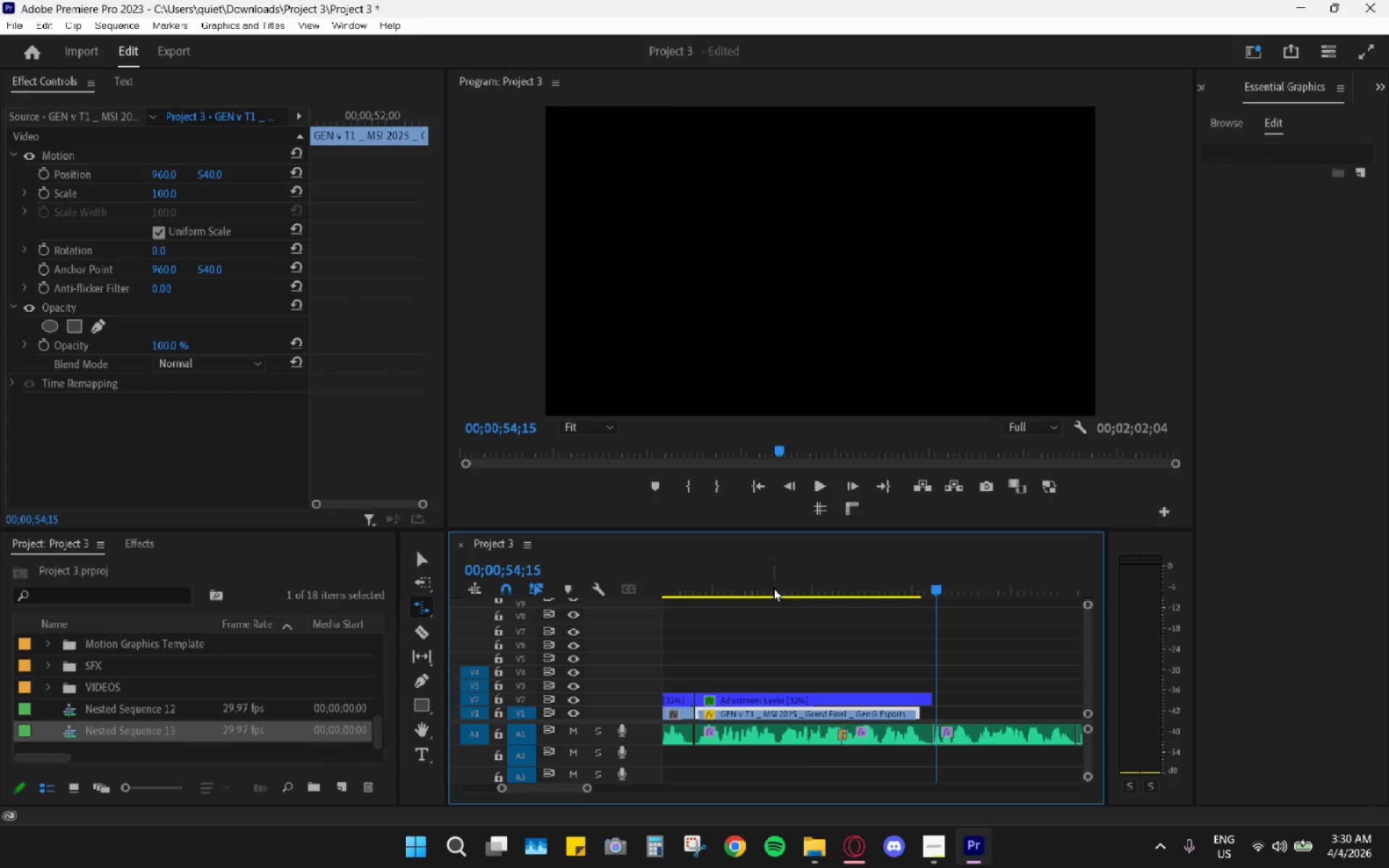 
left_click_drag(start_coordinate=[747, 570], to_coordinate=[681, 575])
 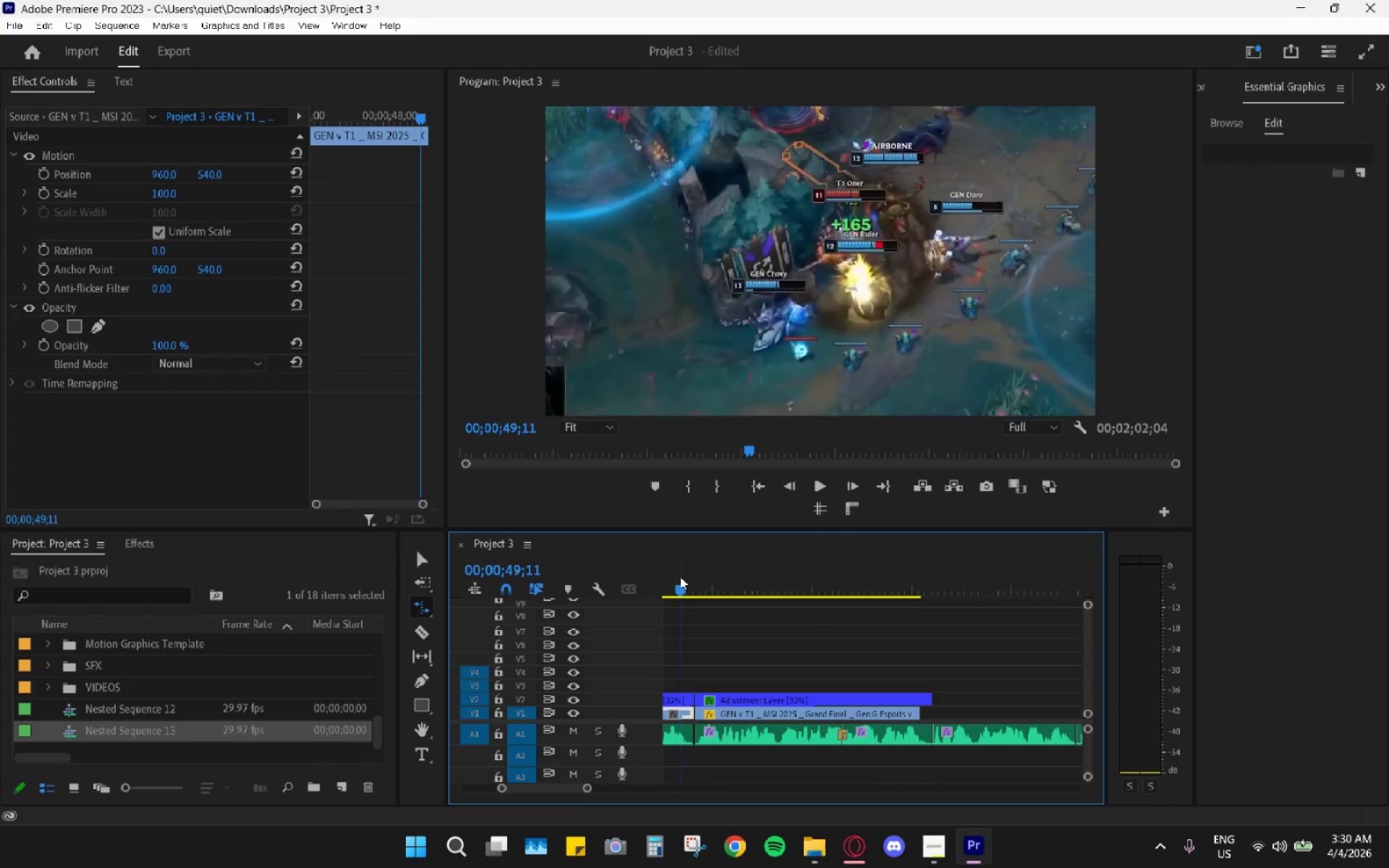 
key(Space)
 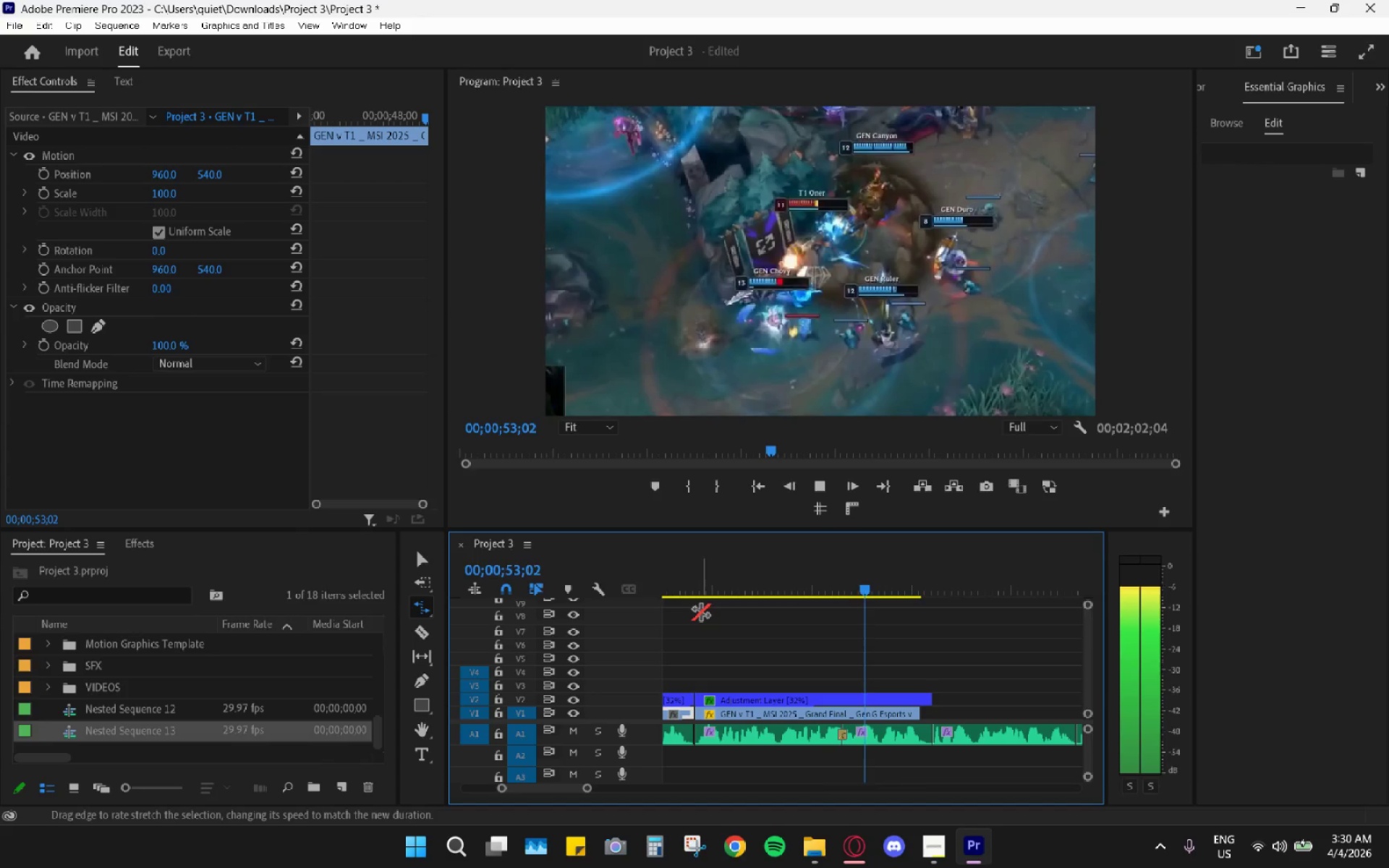 
wait(5.06)
 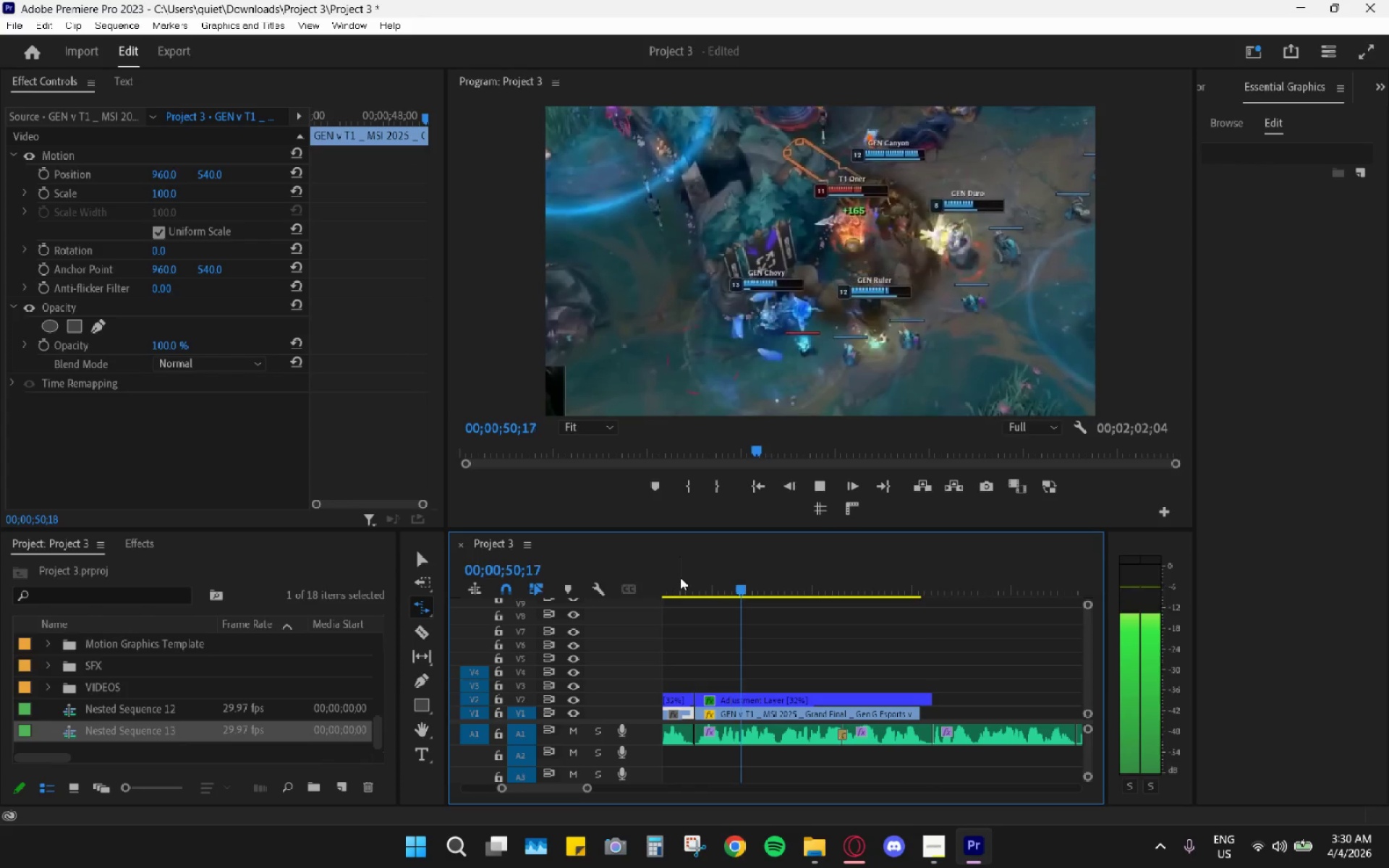 
key(Space)
 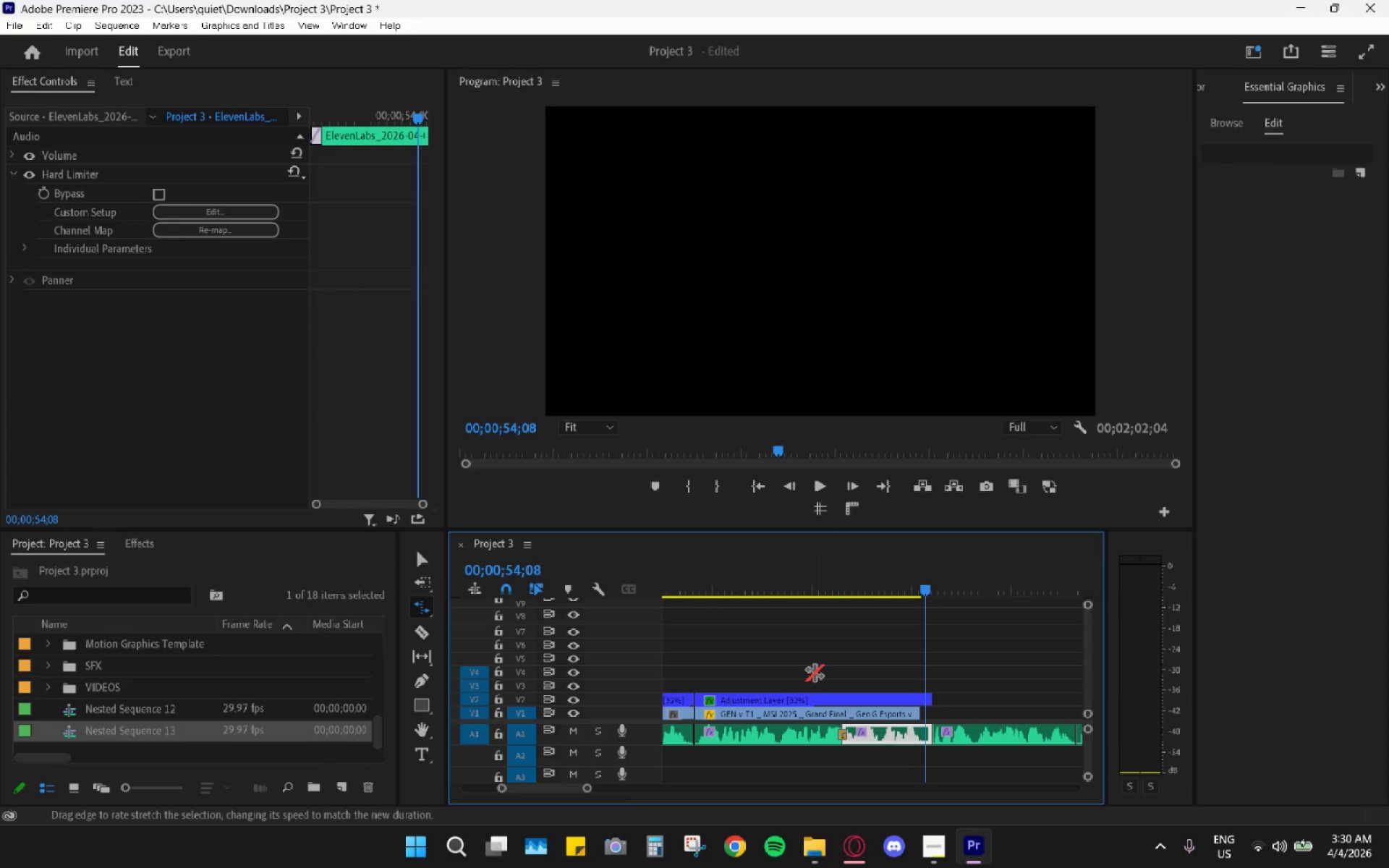 
key(V)
 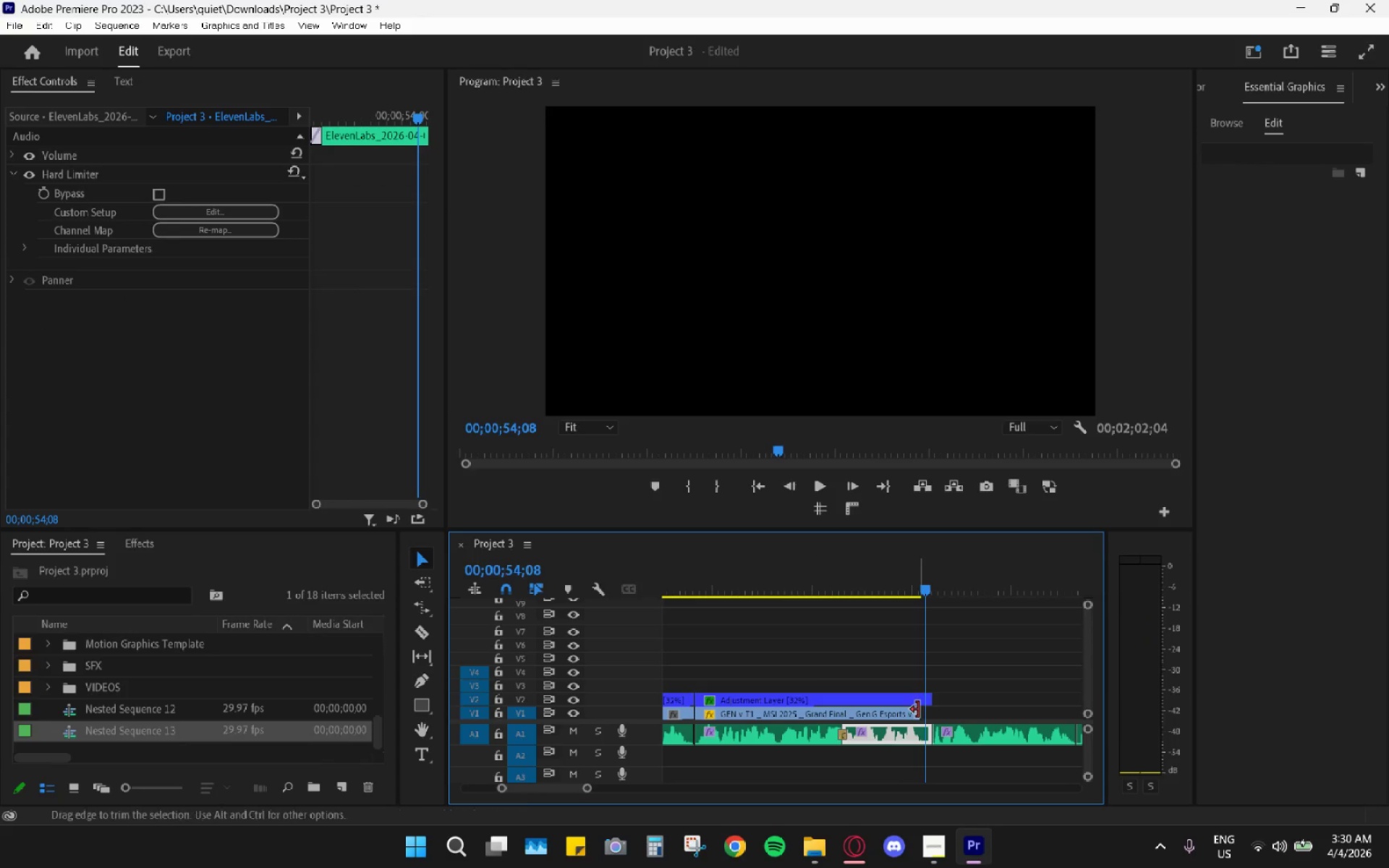 
left_click_drag(start_coordinate=[919, 714], to_coordinate=[930, 716])
 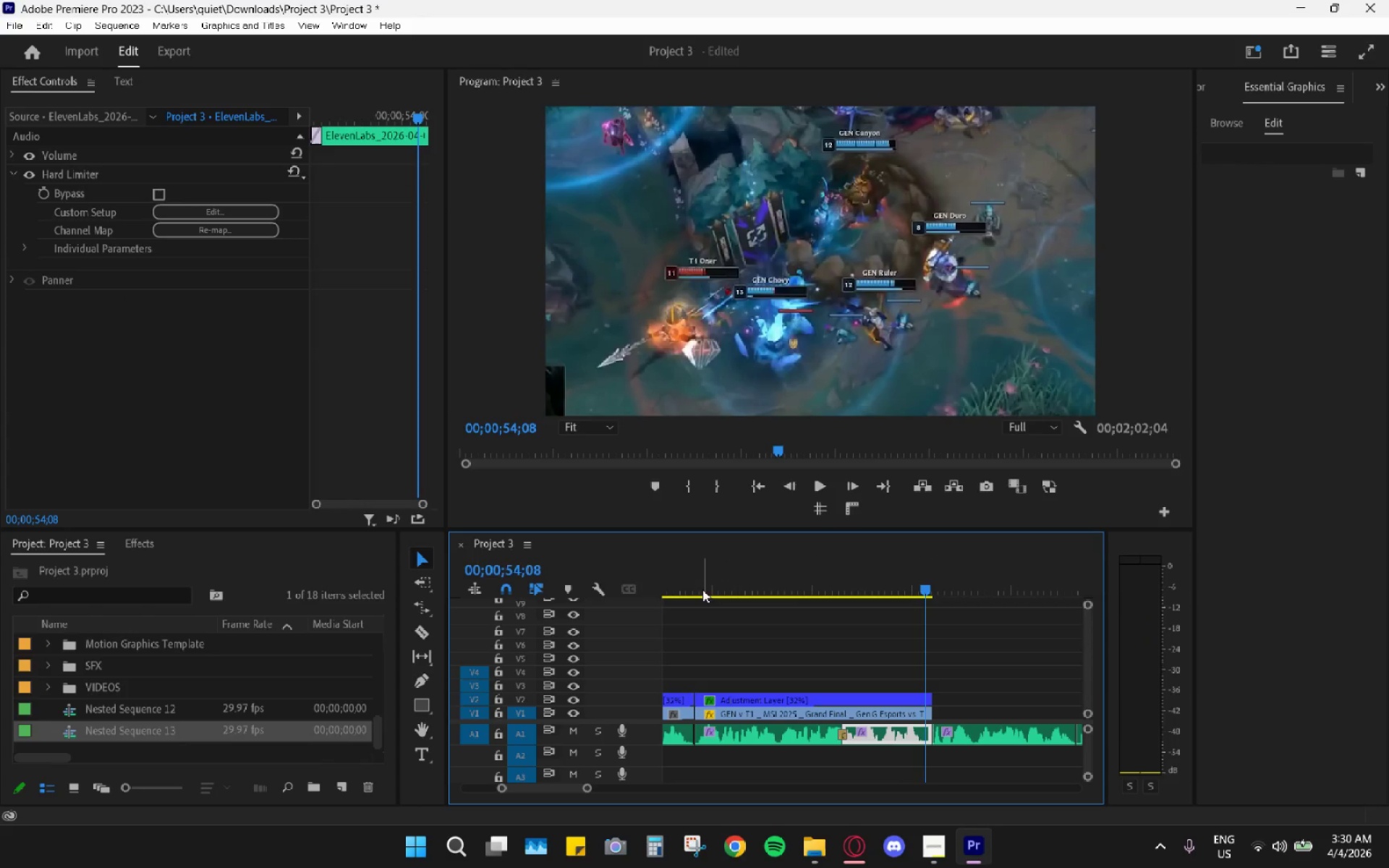 
left_click_drag(start_coordinate=[697, 579], to_coordinate=[691, 586])
 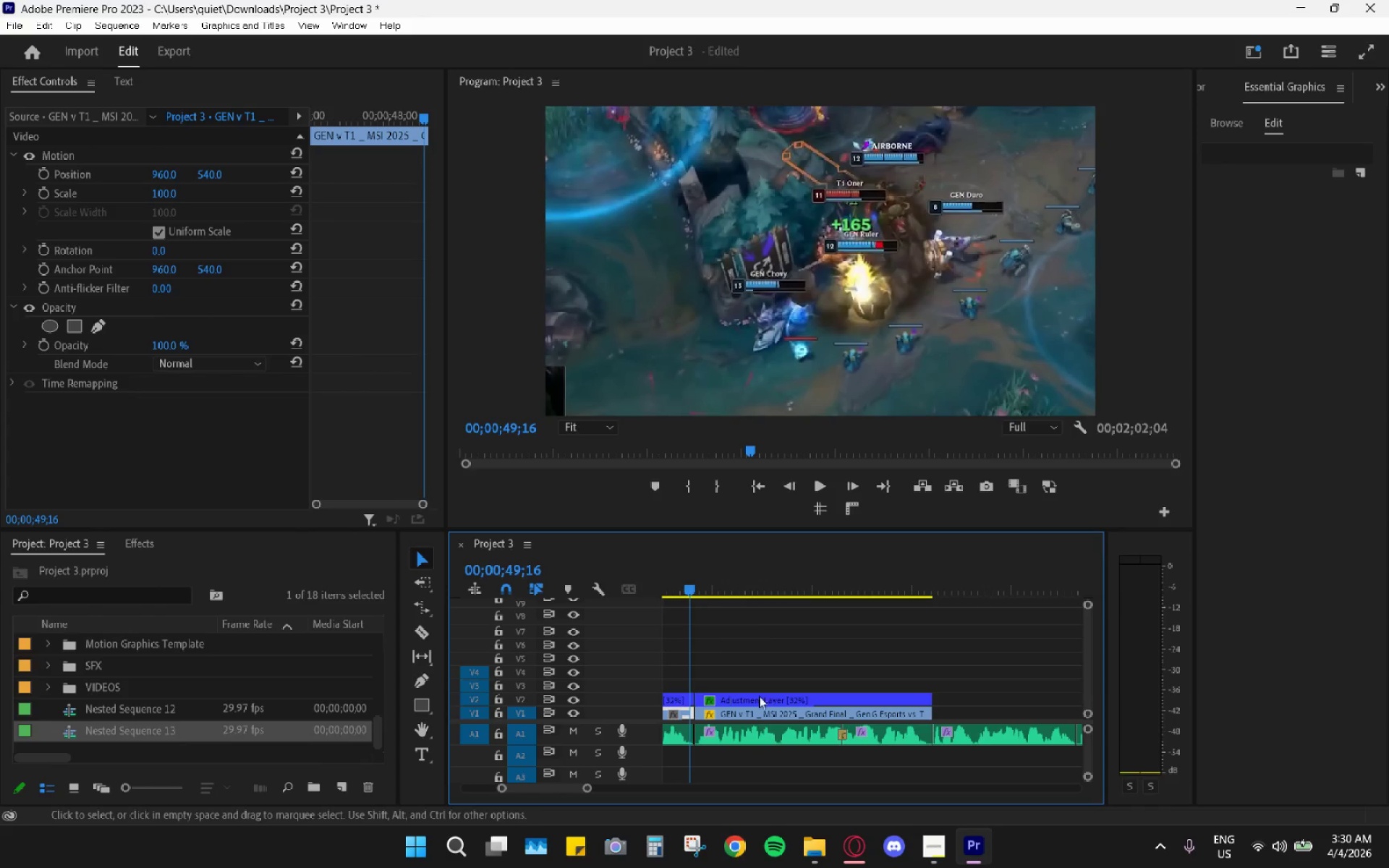 
scroll: coordinate [770, 703], scroll_direction: up, amount: 4.0
 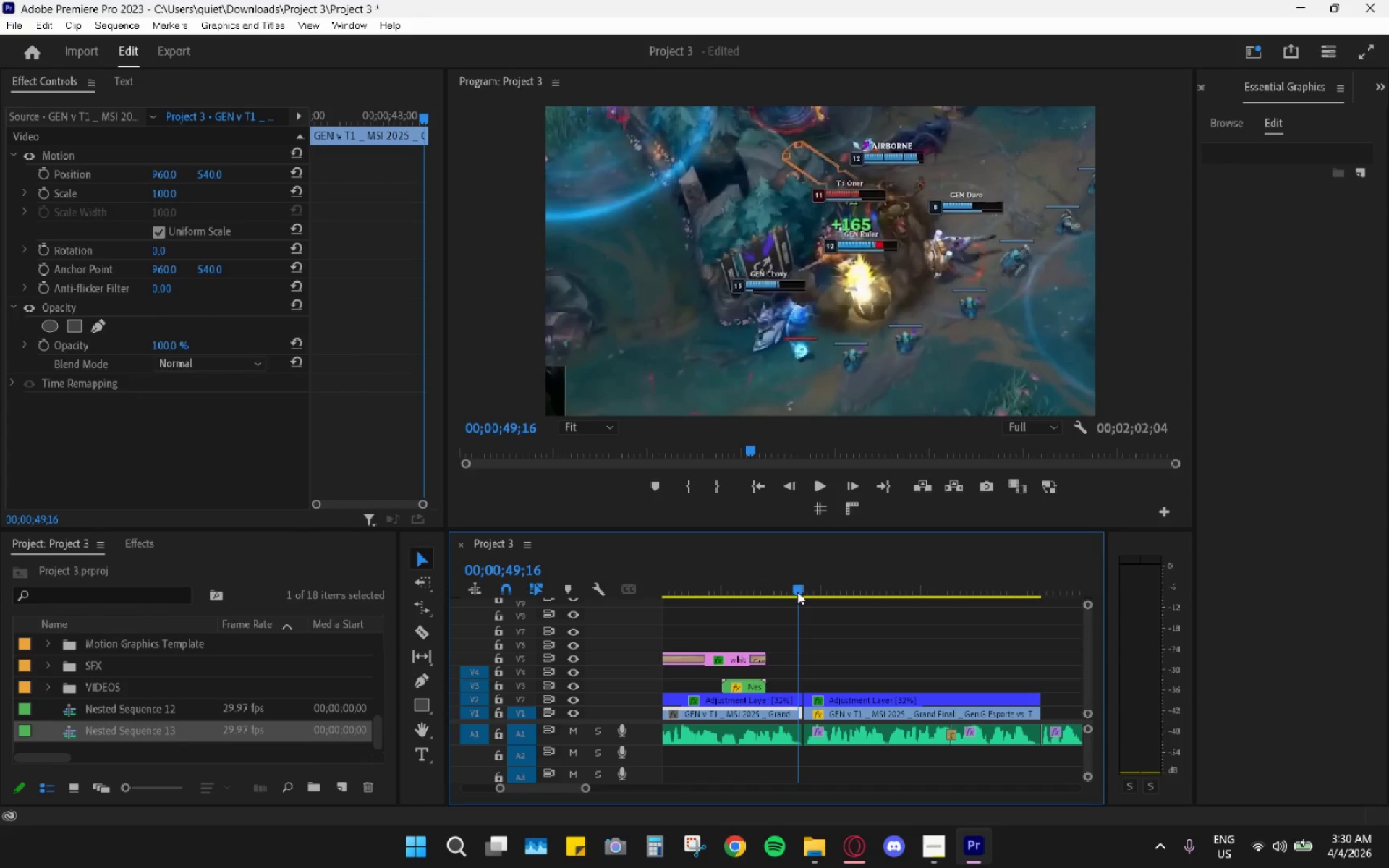 
left_click_drag(start_coordinate=[757, 577], to_coordinate=[735, 578])
 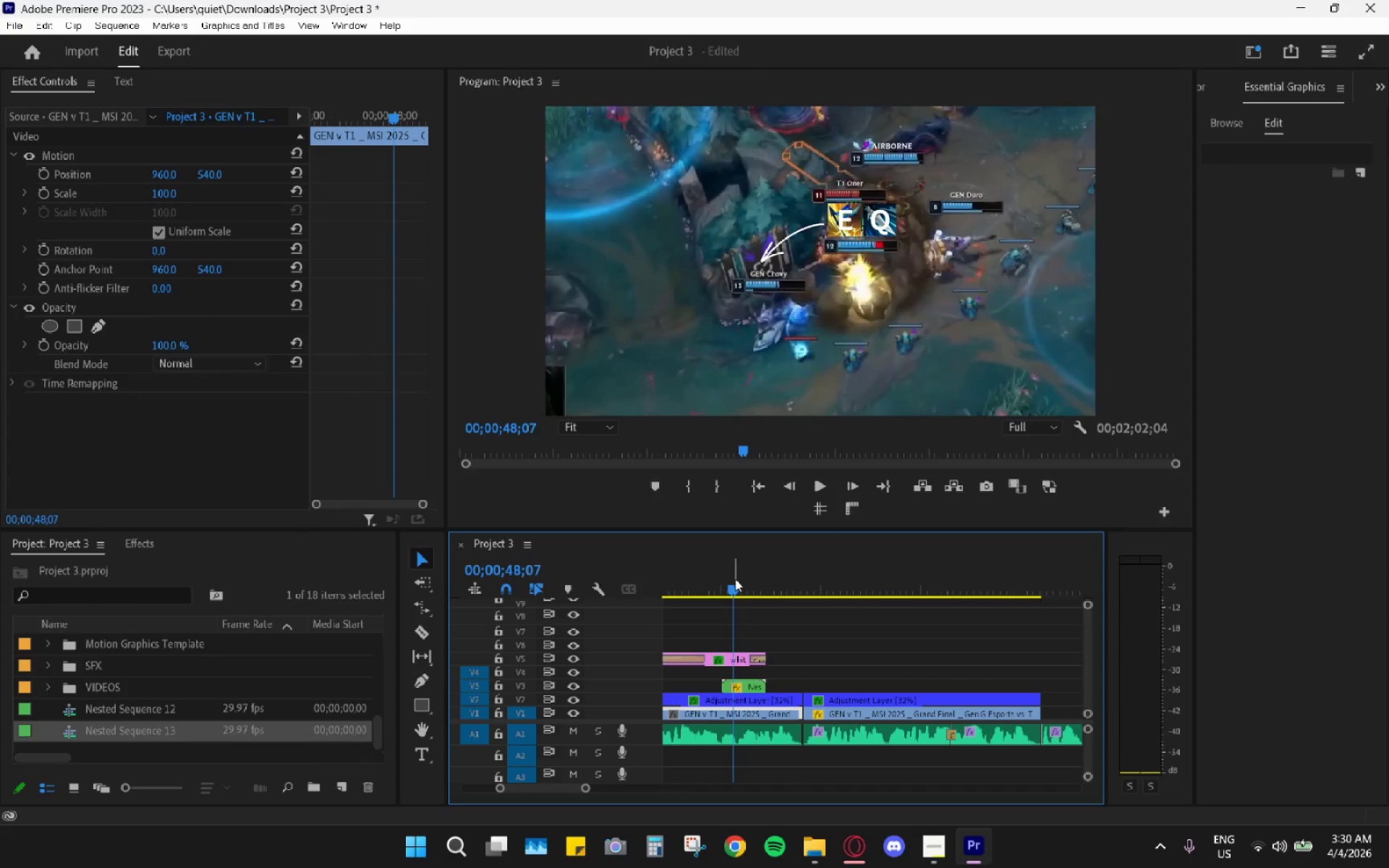 
key(Space)
 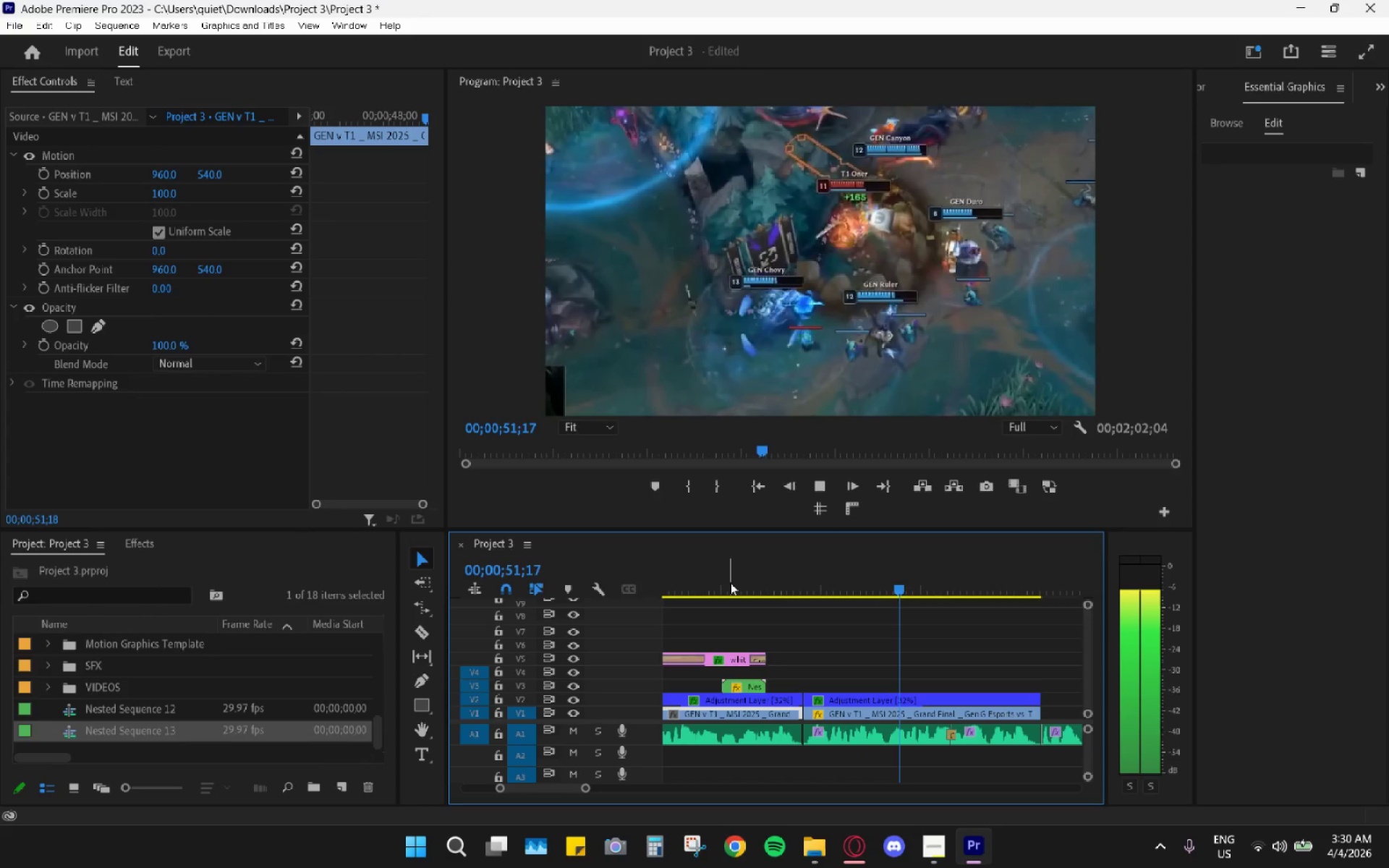 
key(Space)
 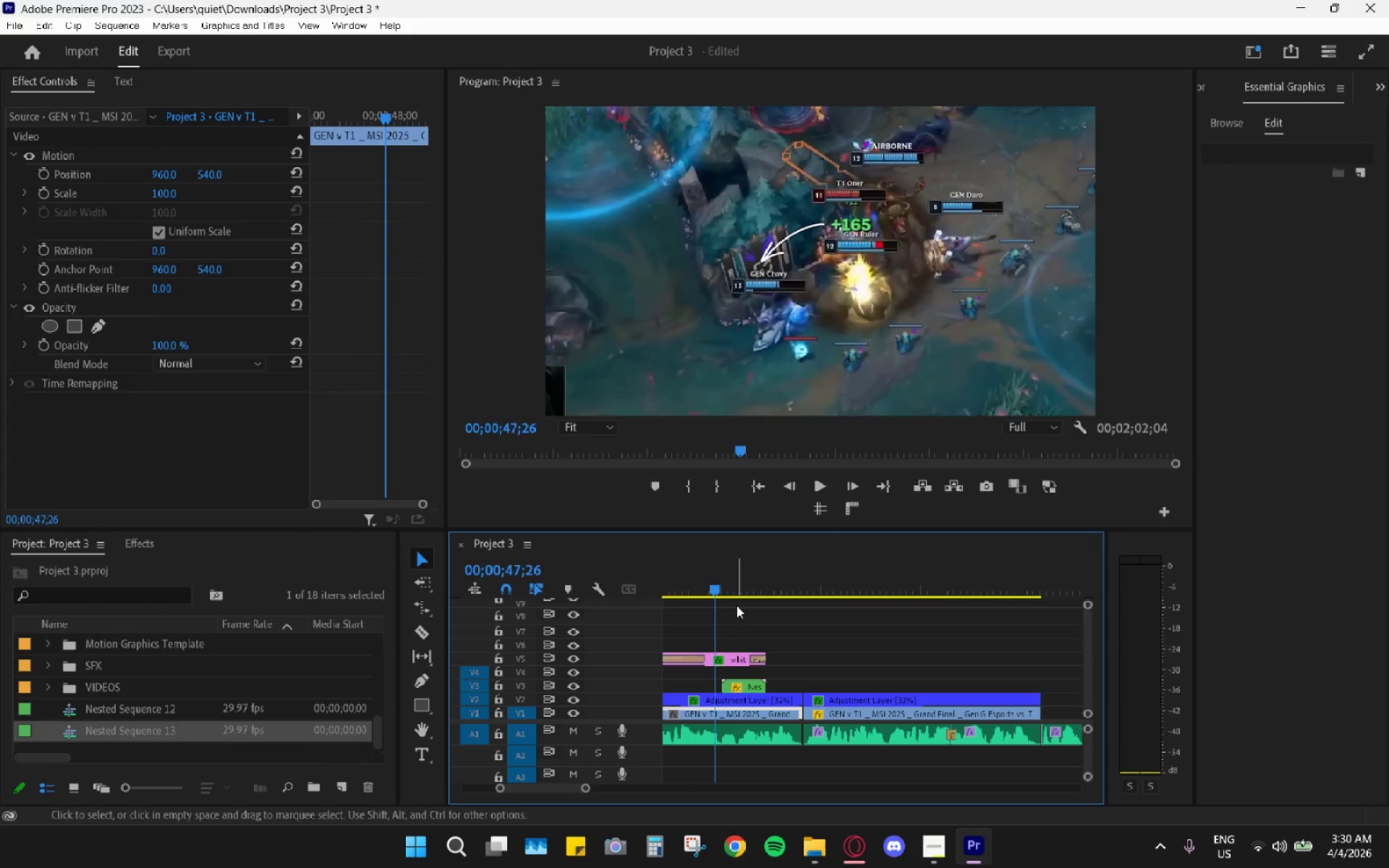 
left_click_drag(start_coordinate=[735, 590], to_coordinate=[741, 592])
 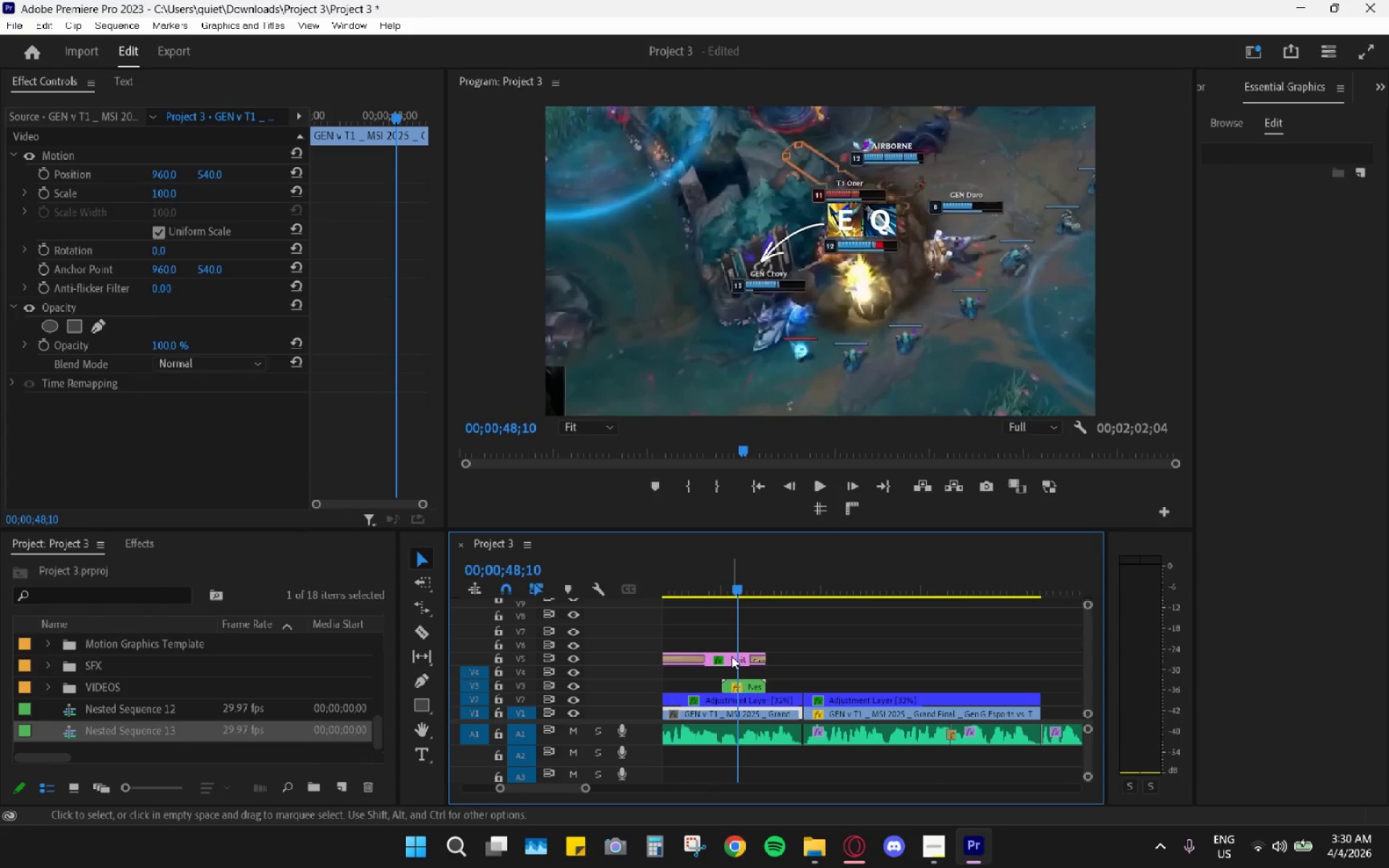 
left_click([731, 656])
 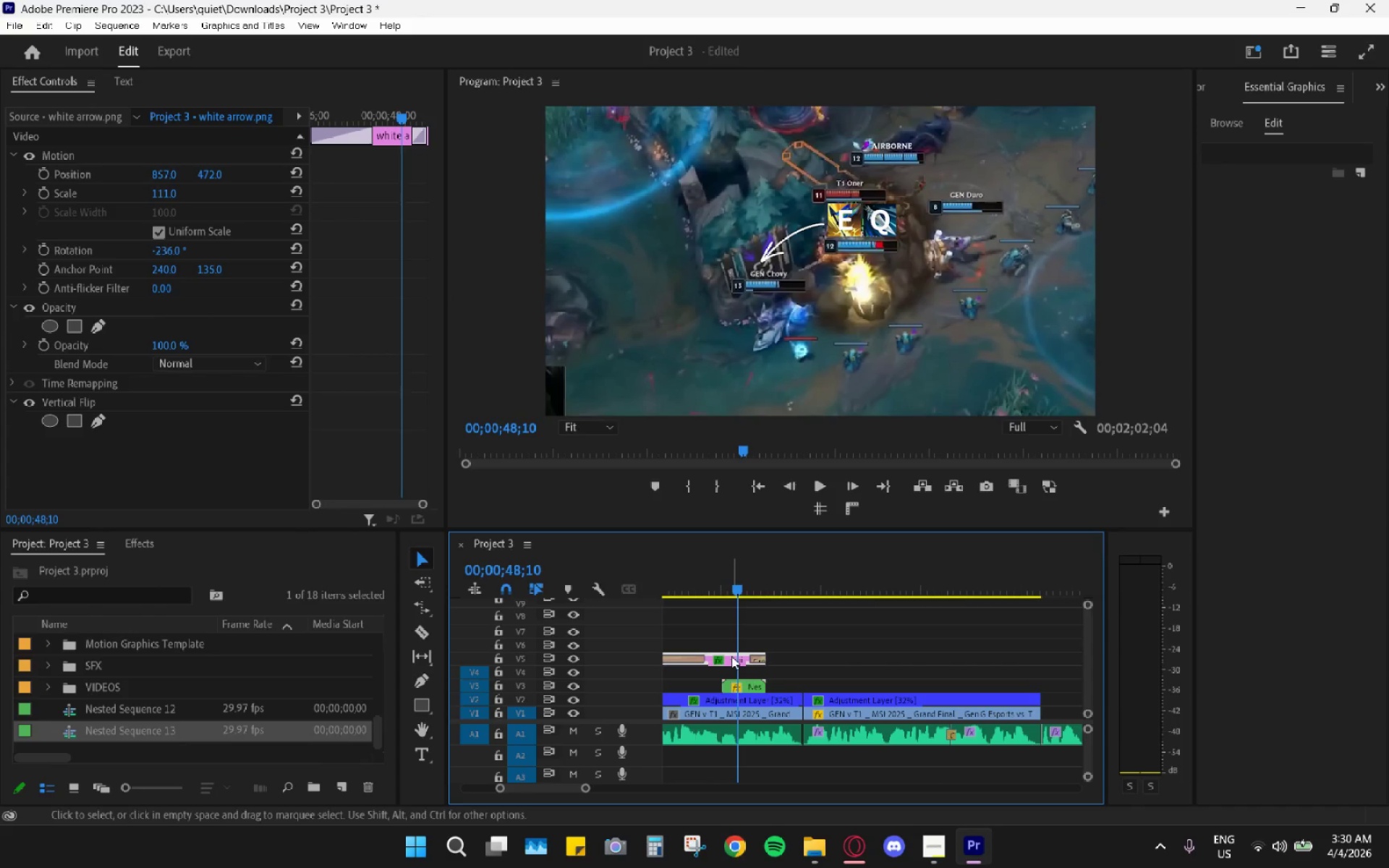 
key(Control+C)
 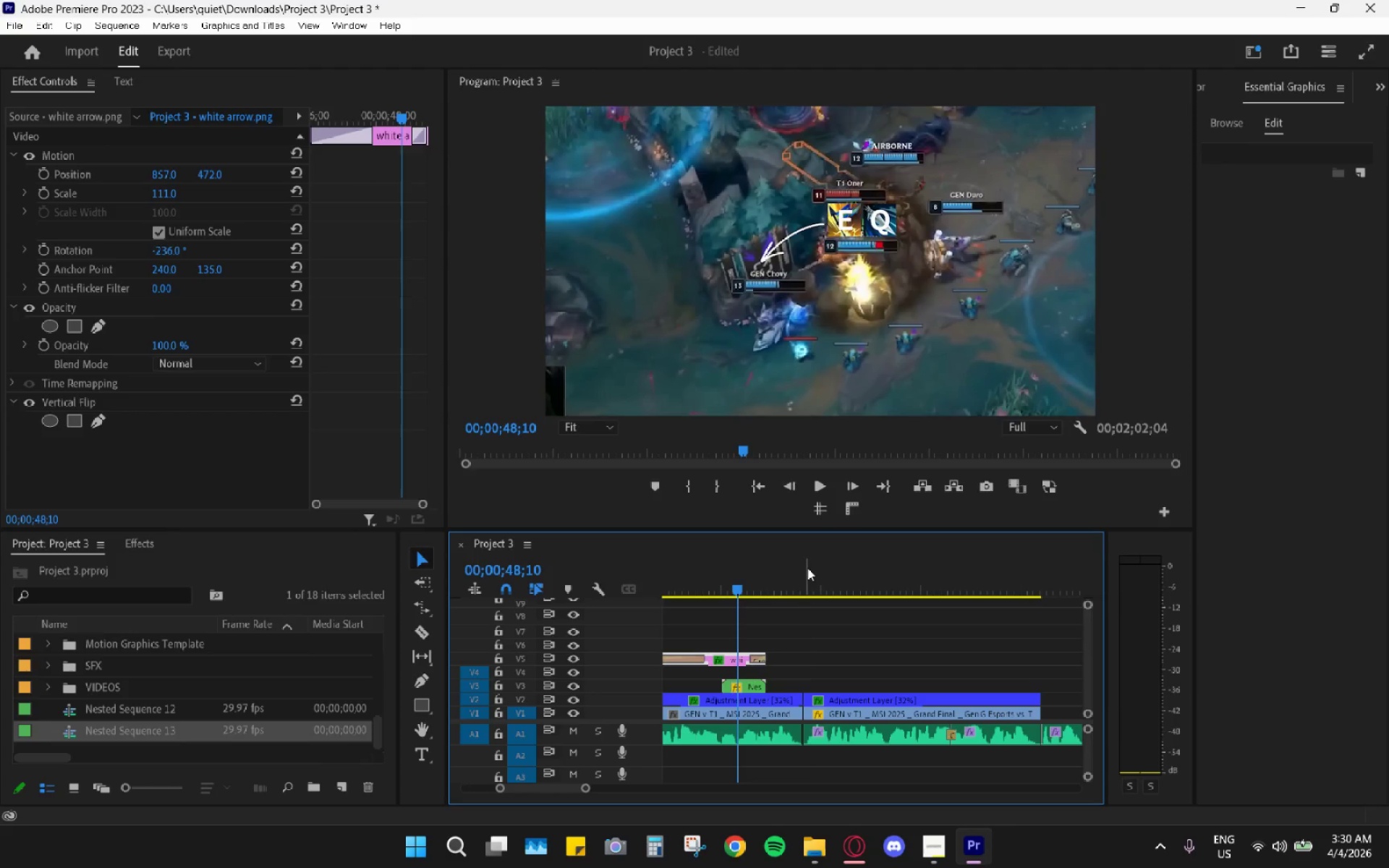 
left_click_drag(start_coordinate=[809, 566], to_coordinate=[804, 569])
 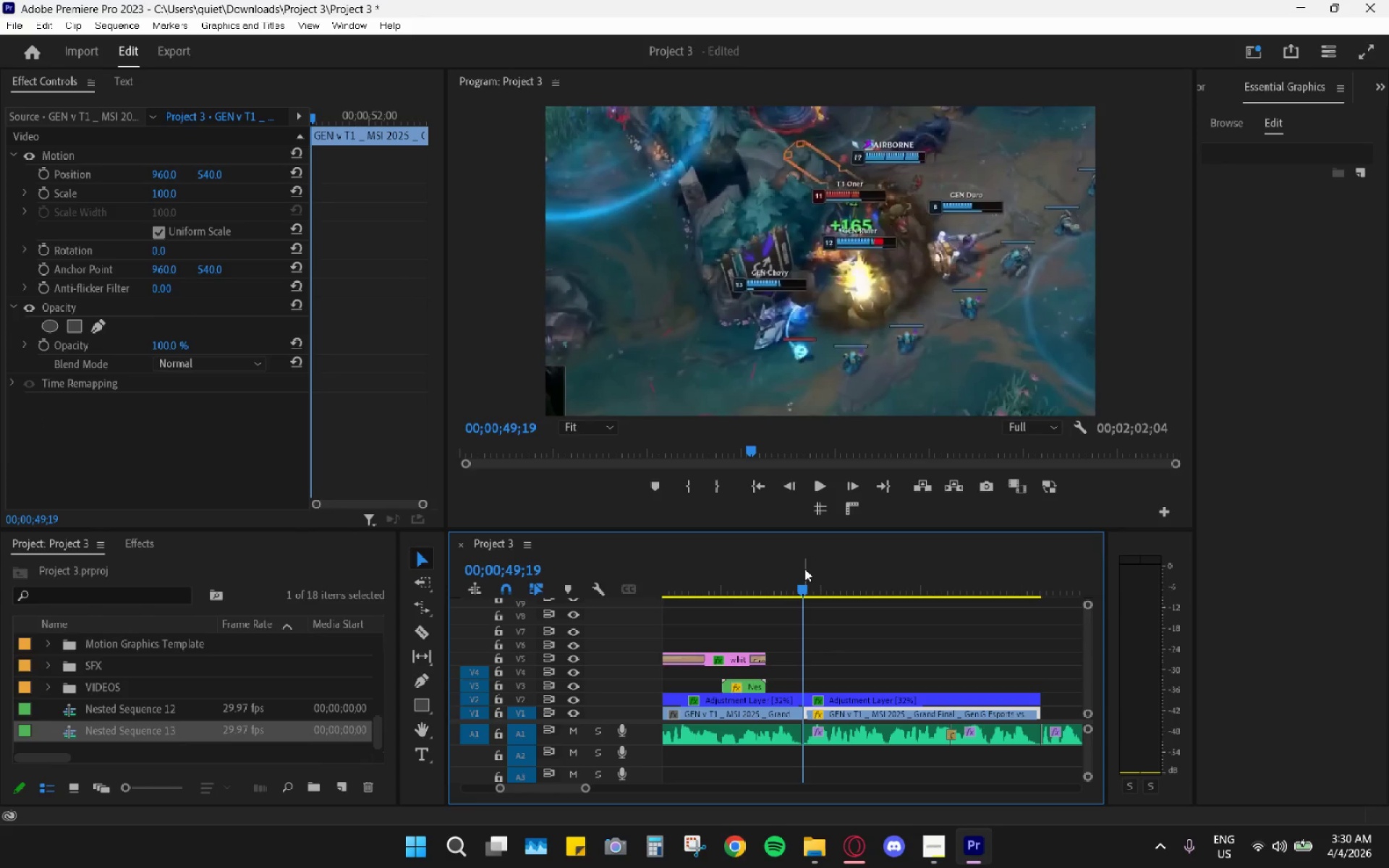 
key(Control+V)
 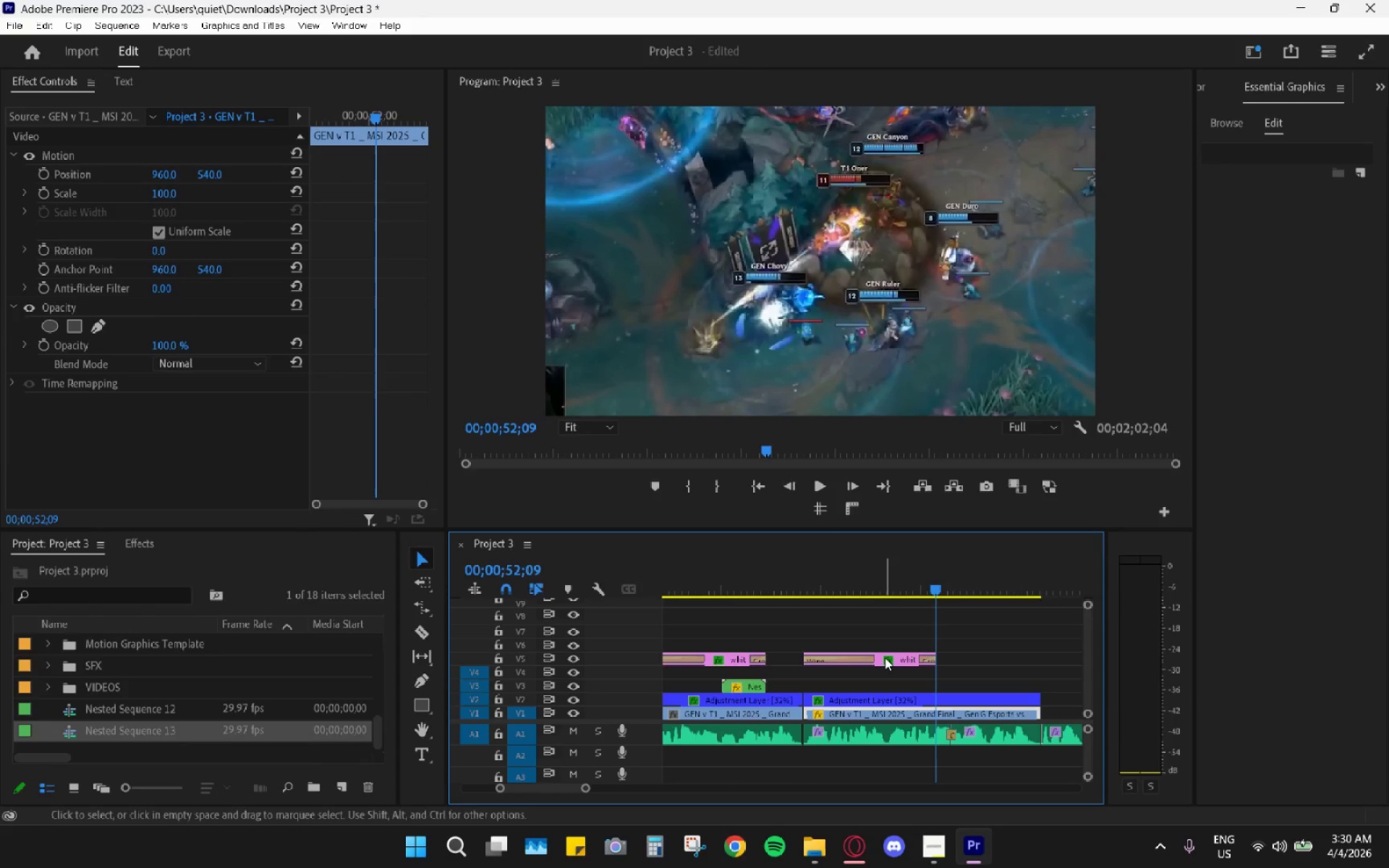 
left_click_drag(start_coordinate=[888, 658], to_coordinate=[896, 688])
 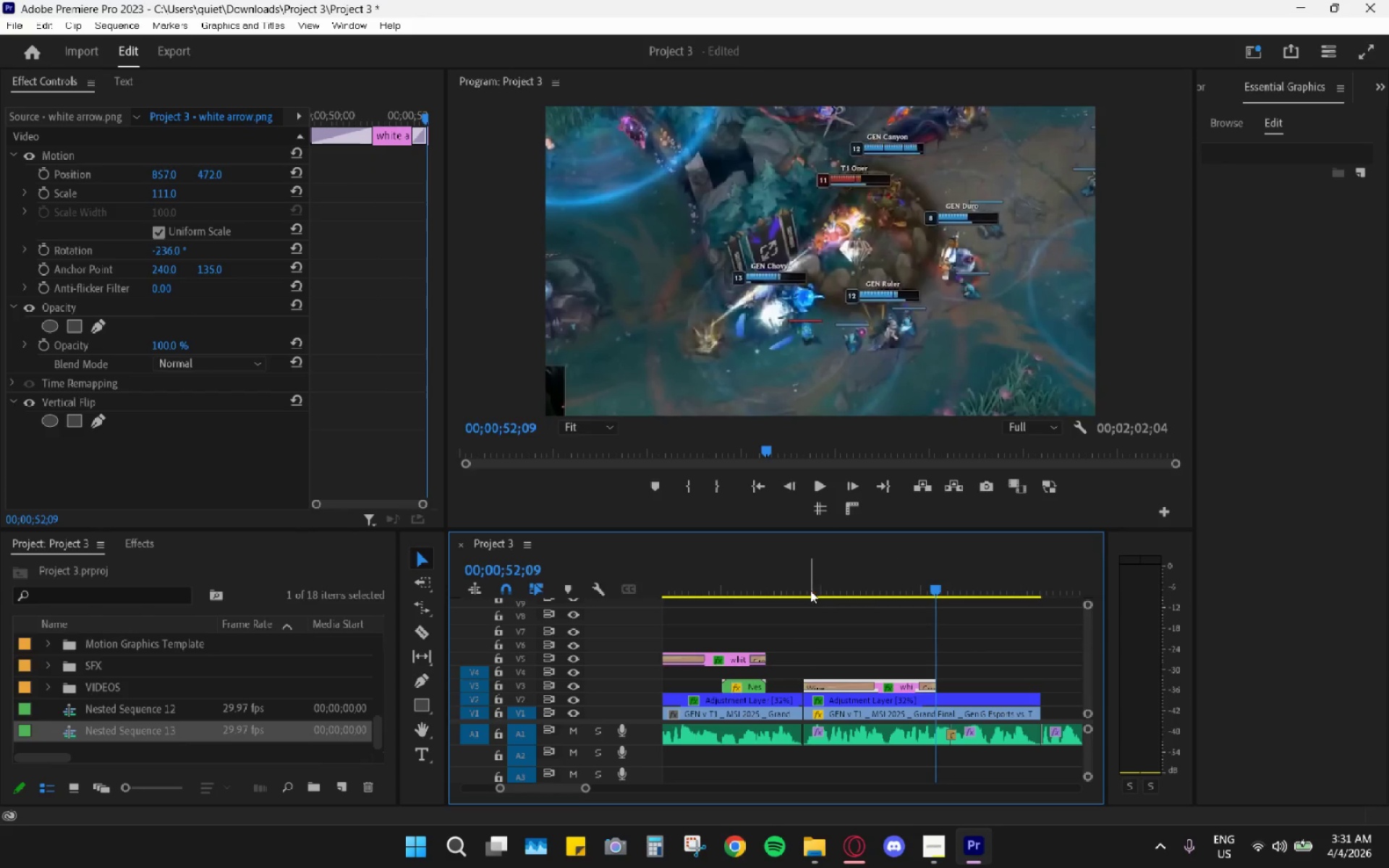 
left_click_drag(start_coordinate=[810, 590], to_coordinate=[895, 629])
 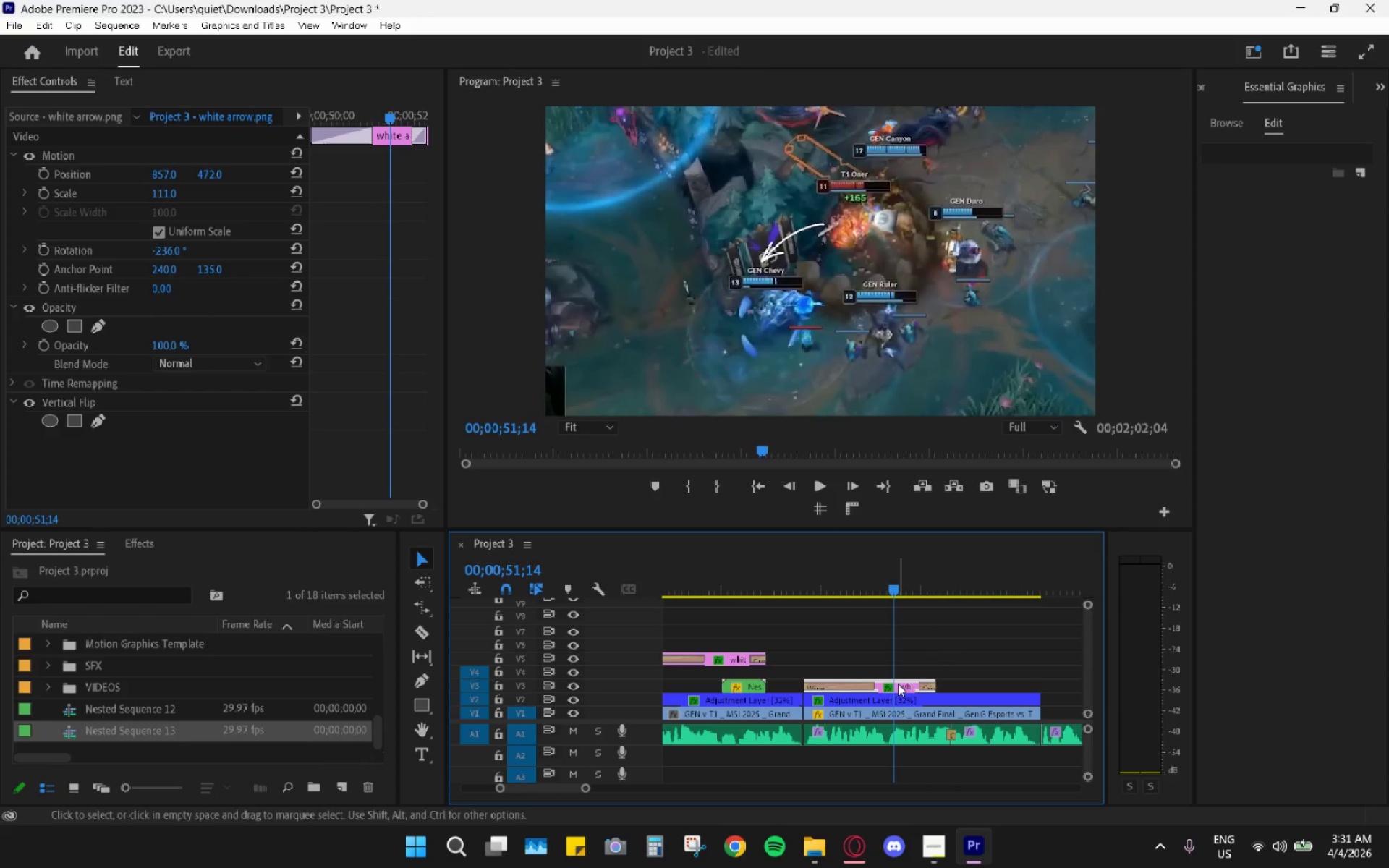 
left_click([897, 684])
 